 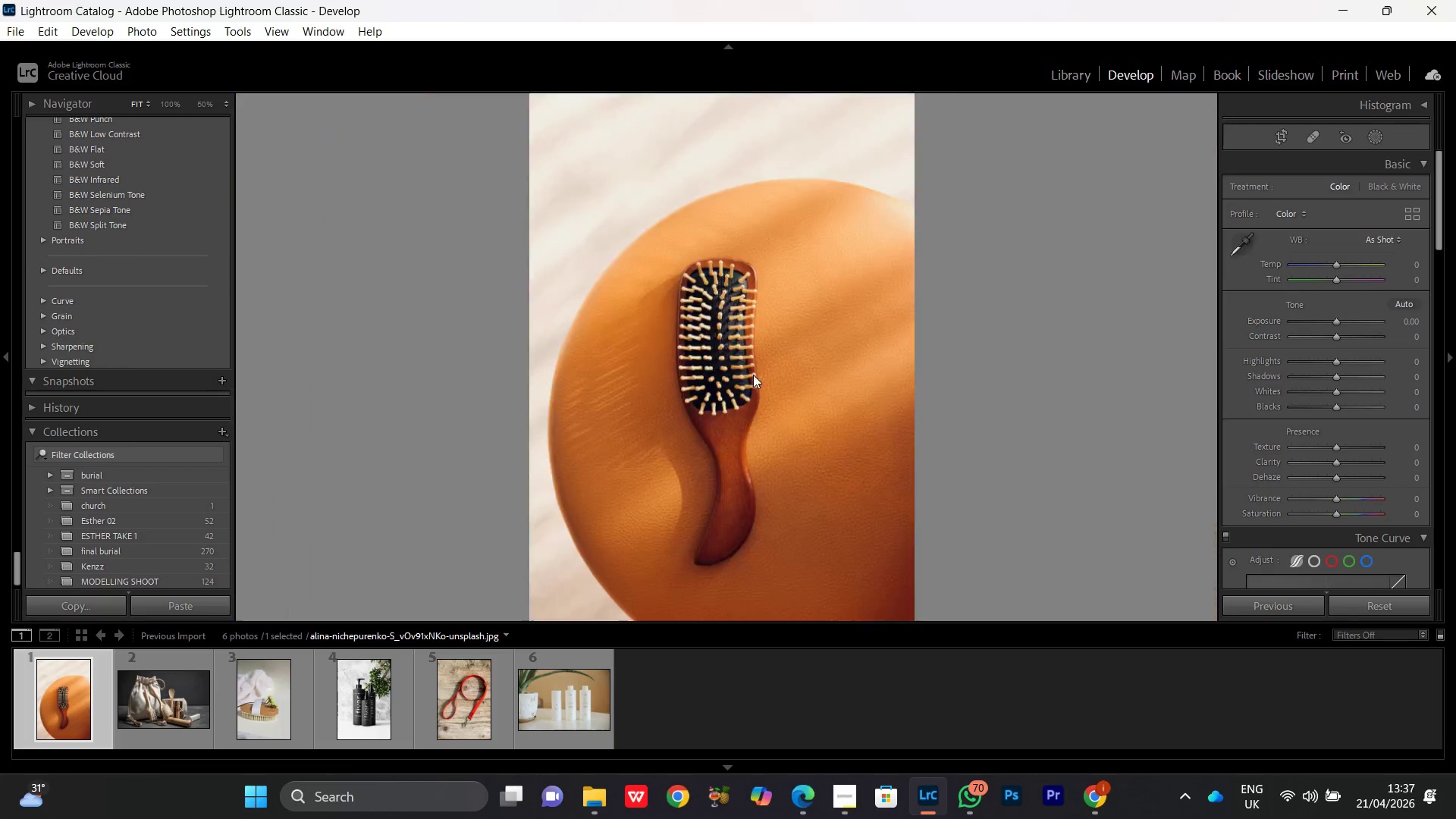 
triple_click([753, 375])
 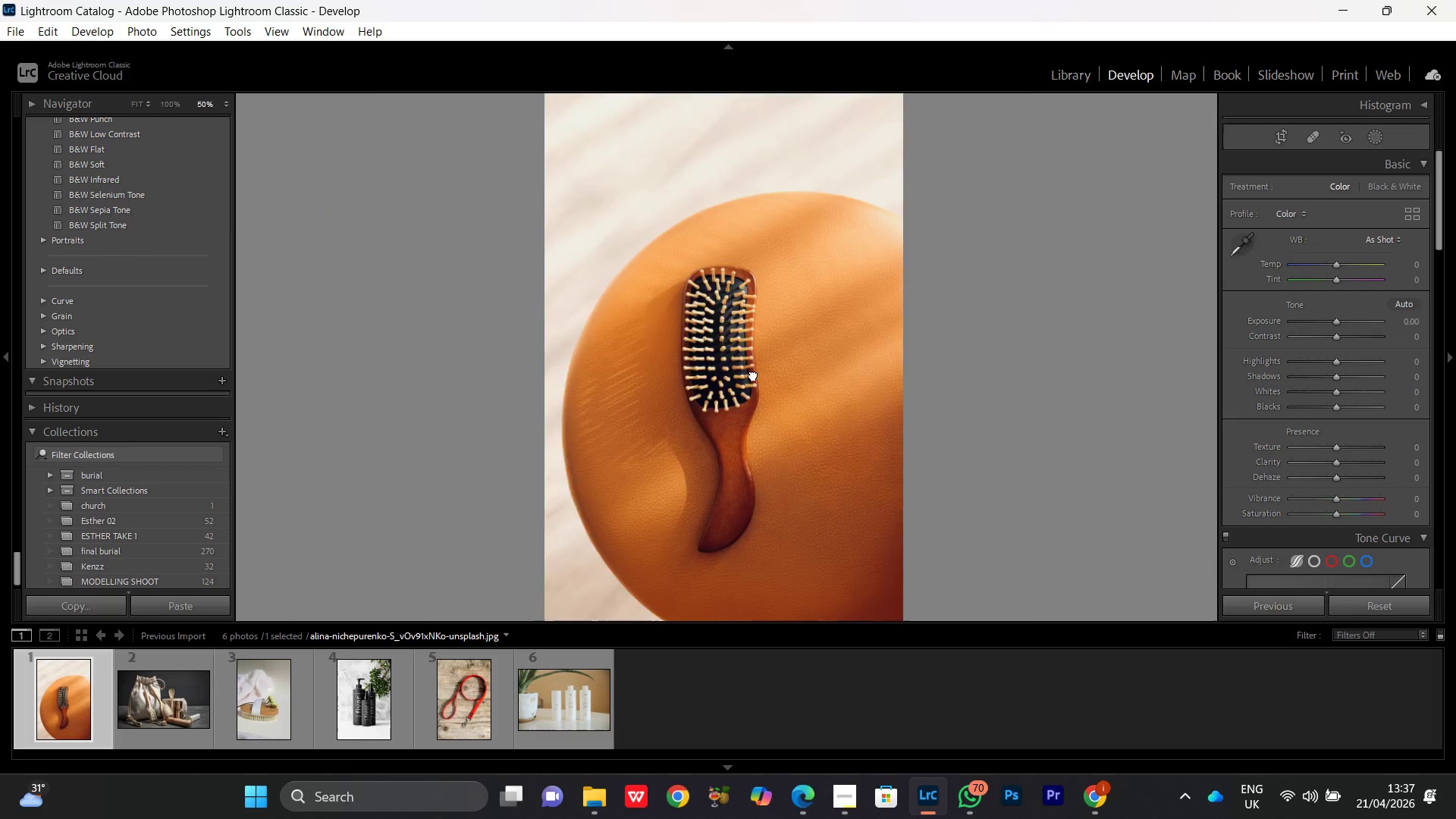 
triple_click([753, 375])
 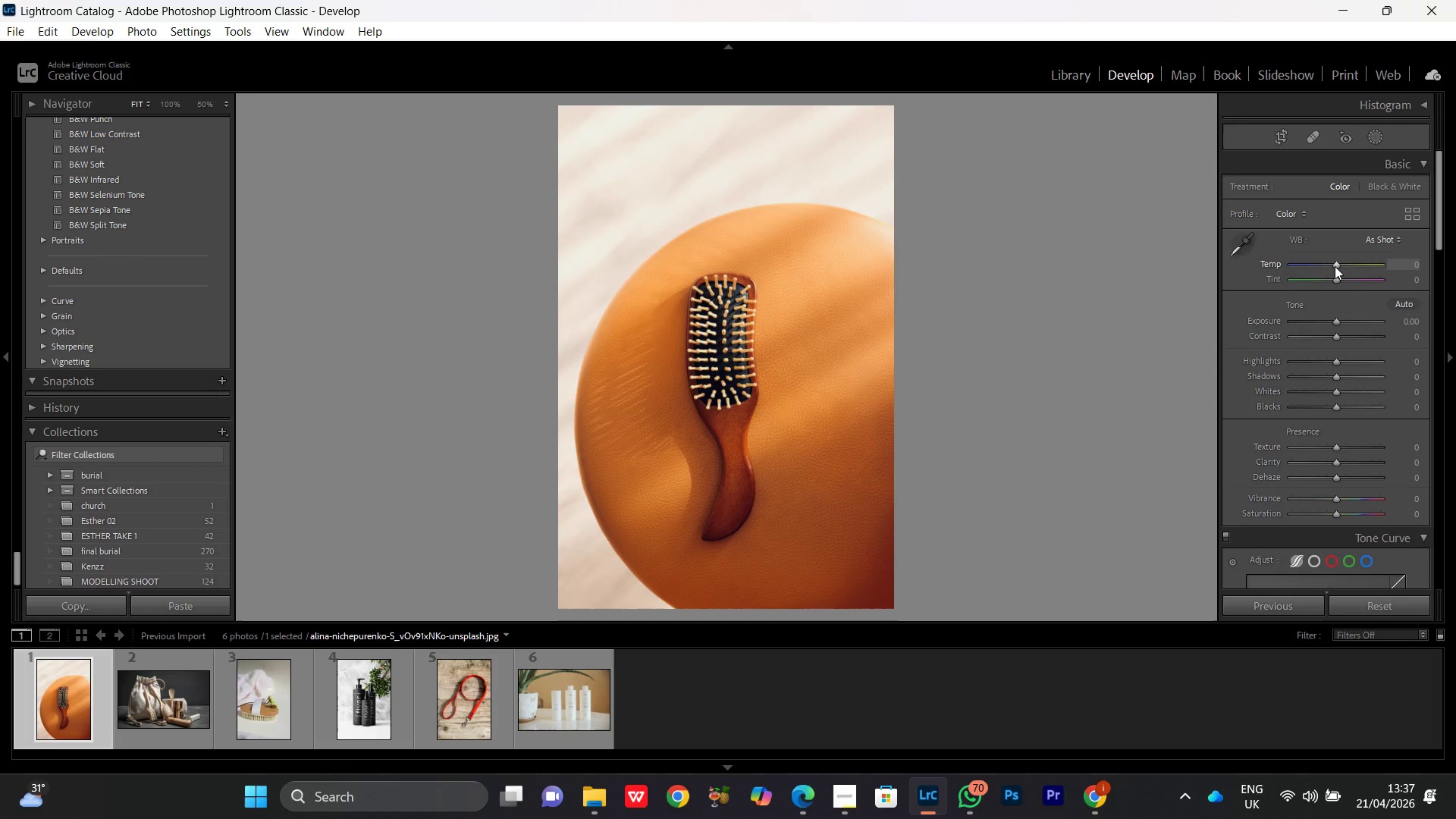 
left_click([1335, 264])
 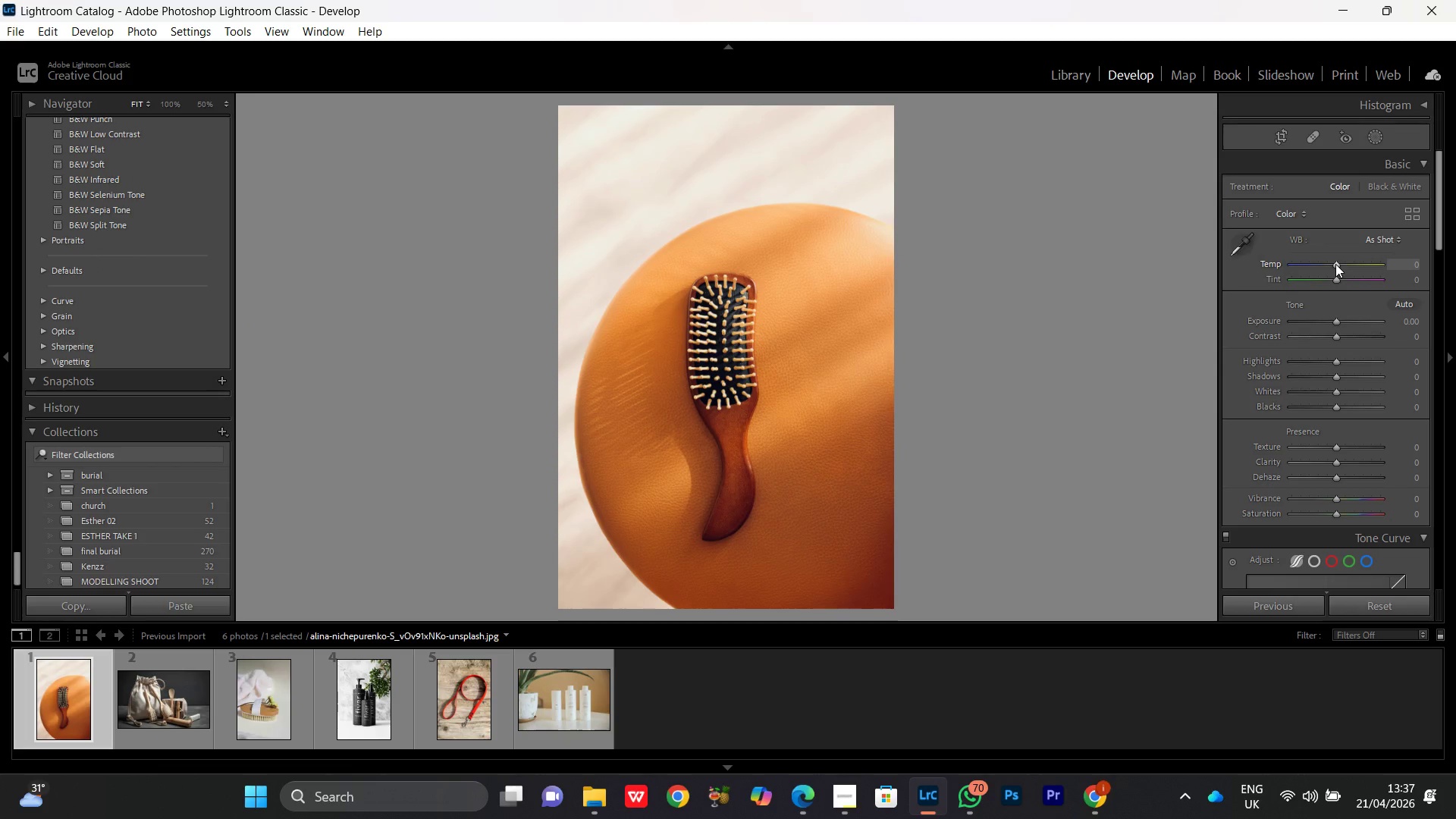 
scroll: coordinate [1335, 264], scroll_direction: down, amount: 2.0
 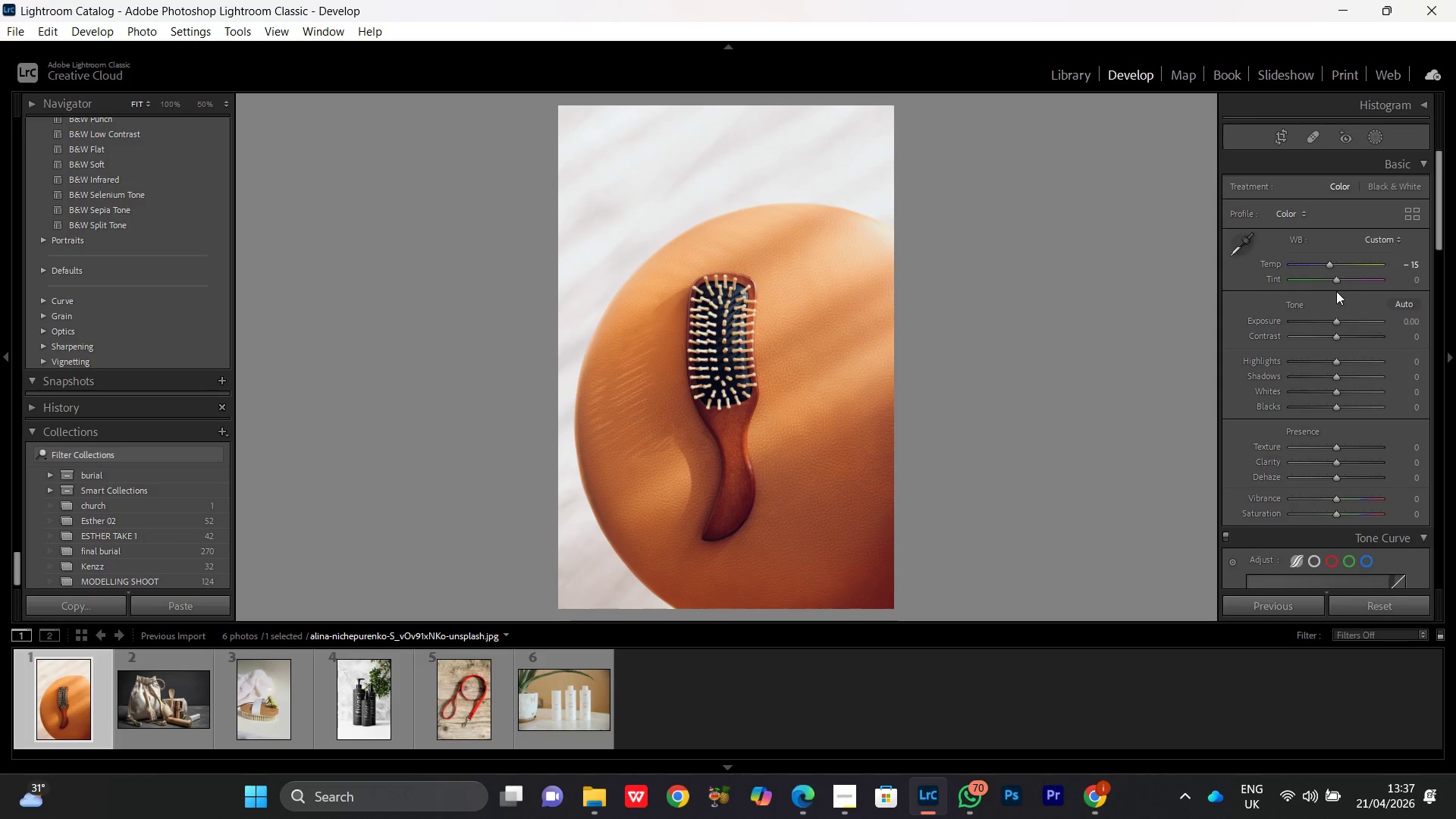 
left_click([1338, 281])
 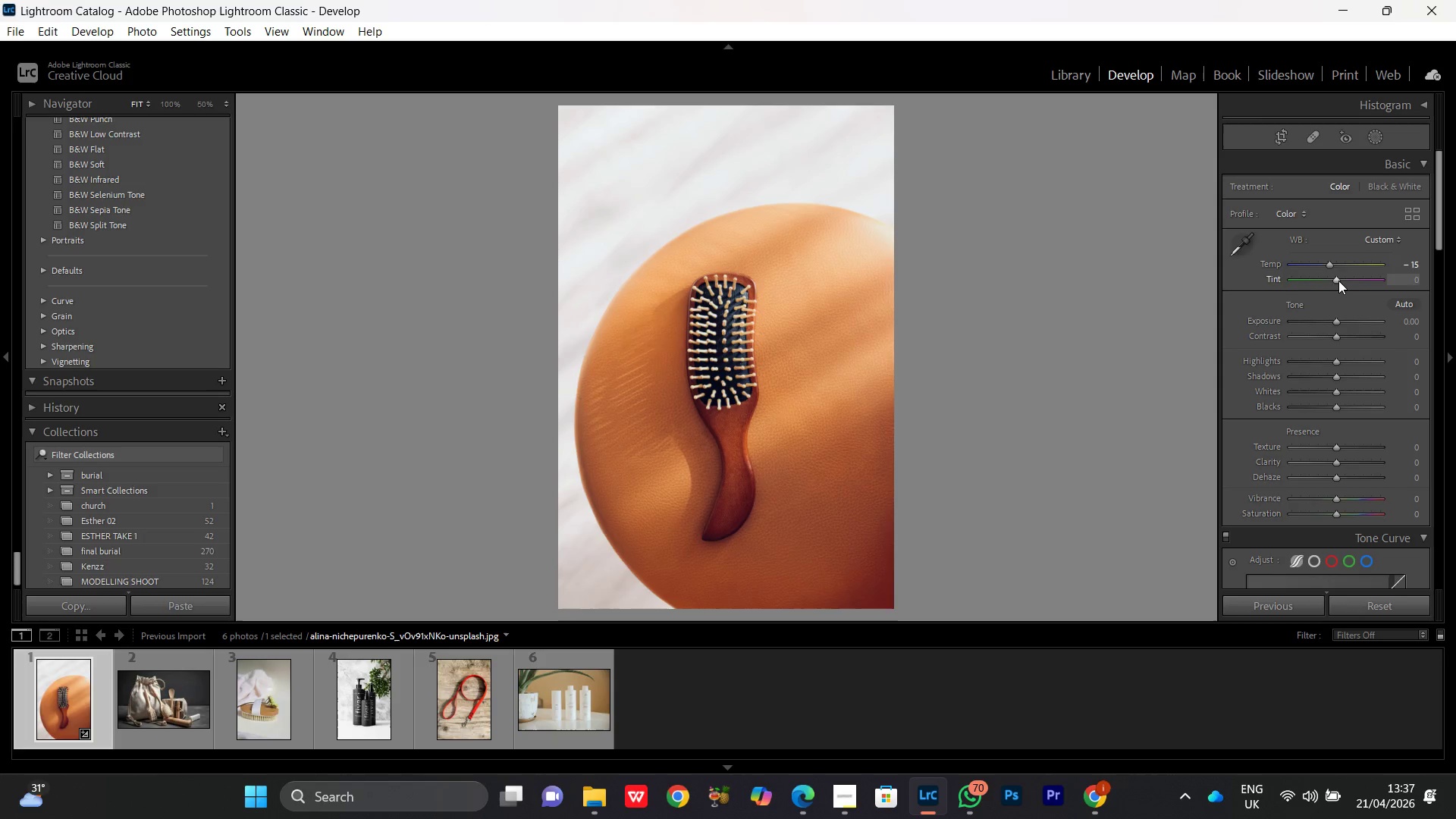 
scroll: coordinate [1337, 280], scroll_direction: up, amount: 2.0
 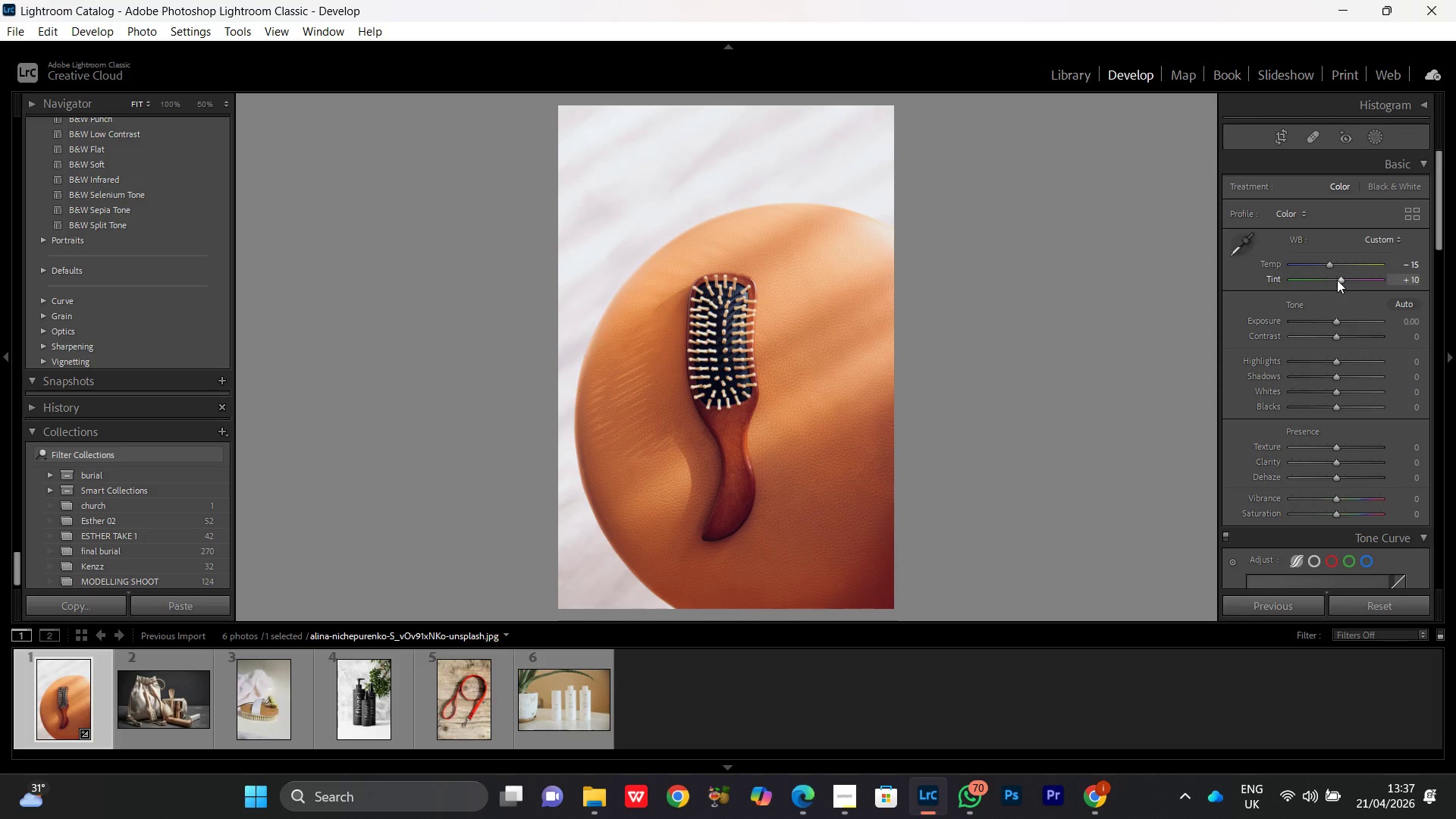 
scroll: coordinate [1337, 280], scroll_direction: down, amount: 1.0
 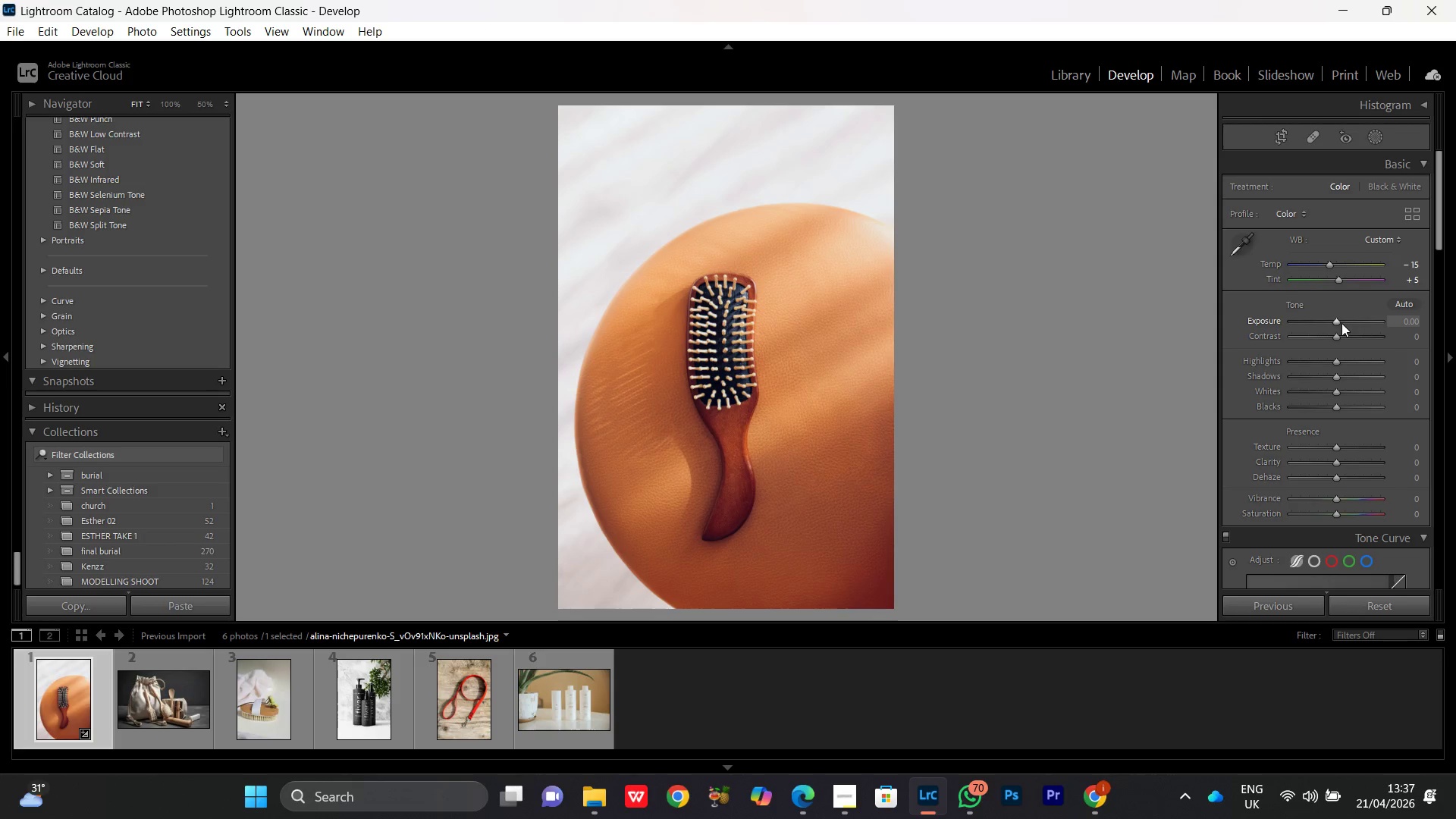 
left_click([1335, 319])
 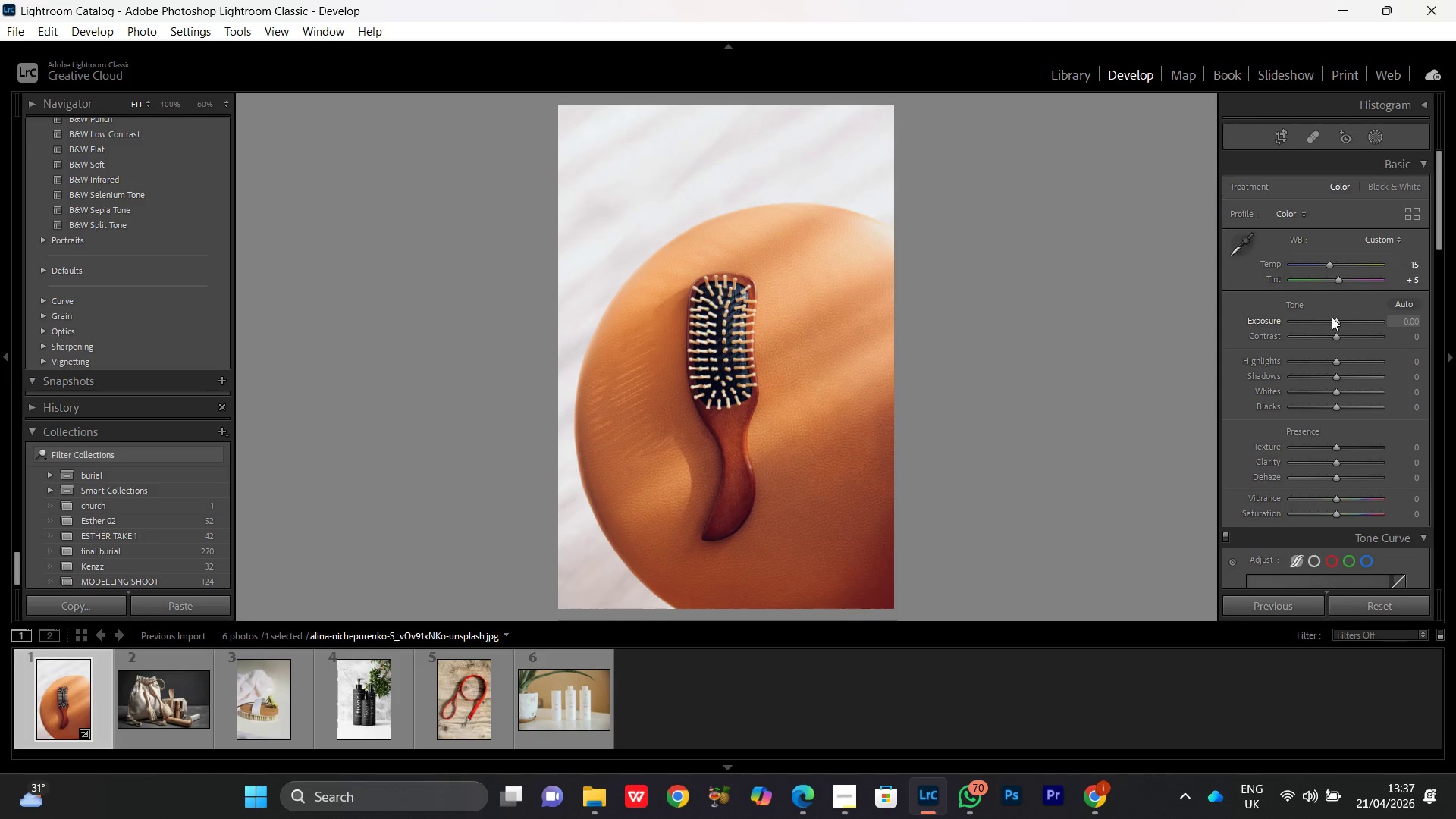 
scroll: coordinate [1332, 315], scroll_direction: up, amount: 2.0
 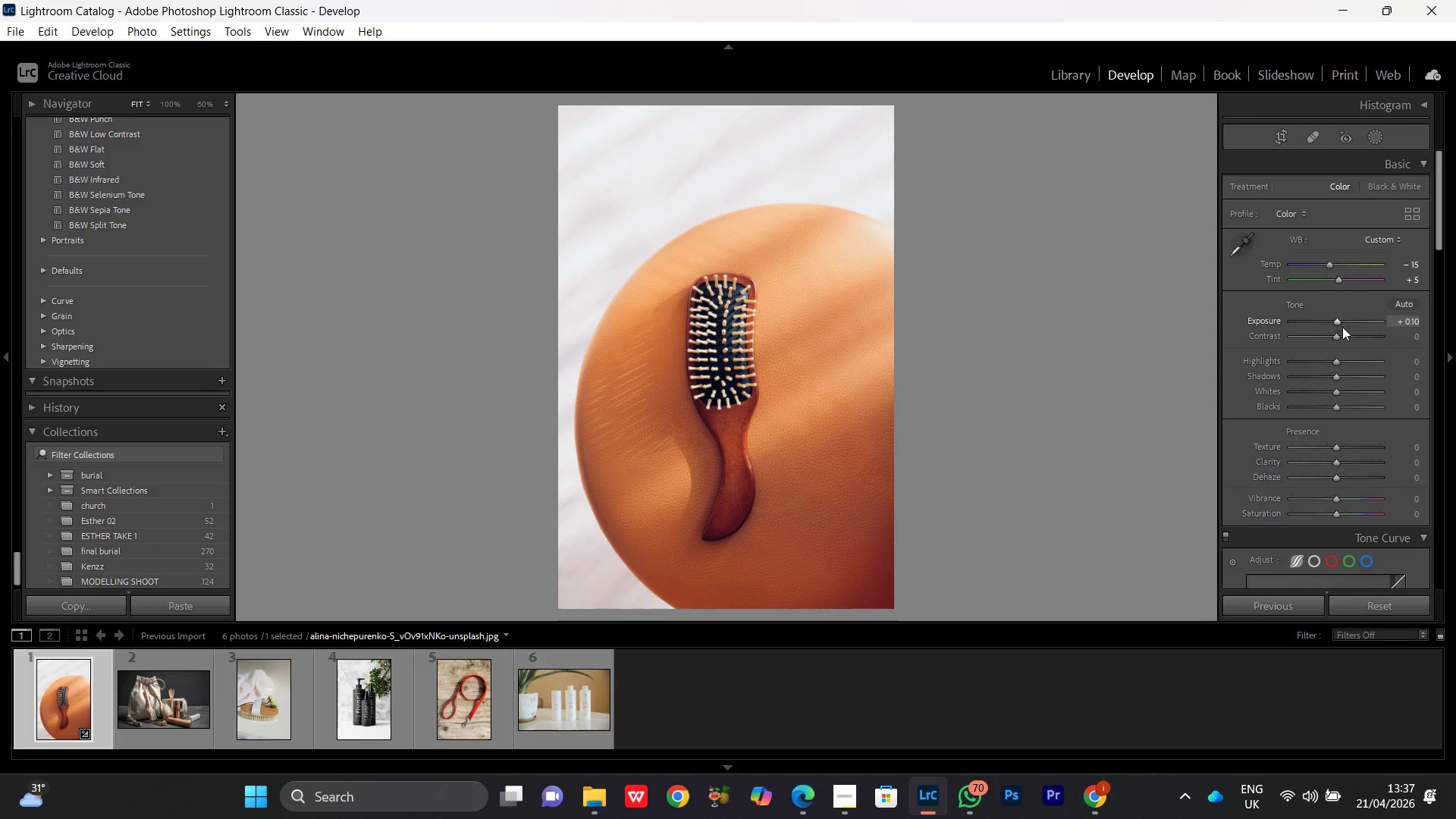 
left_click([1341, 321])
 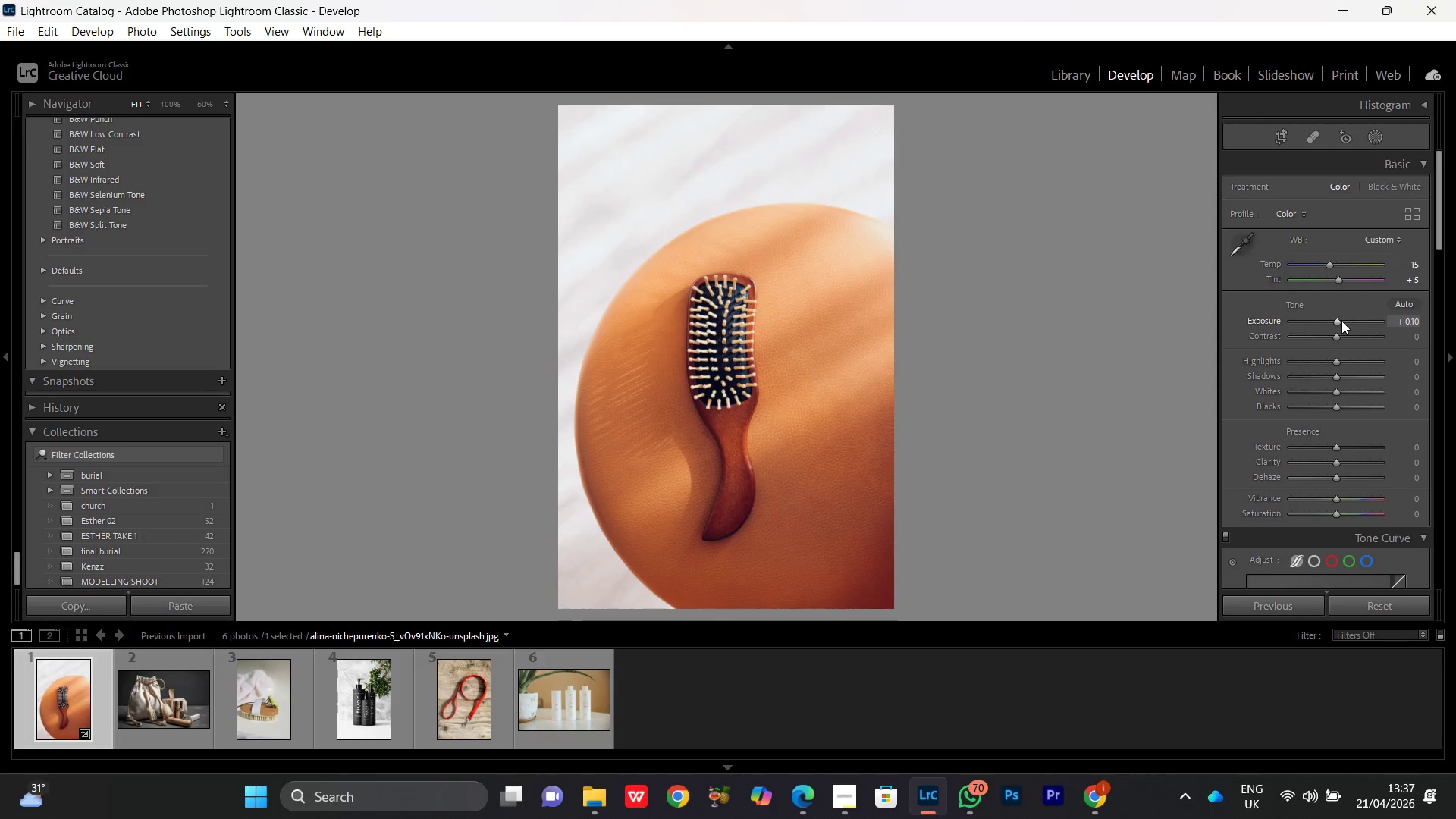 
scroll: coordinate [1341, 321], scroll_direction: up, amount: 2.0
 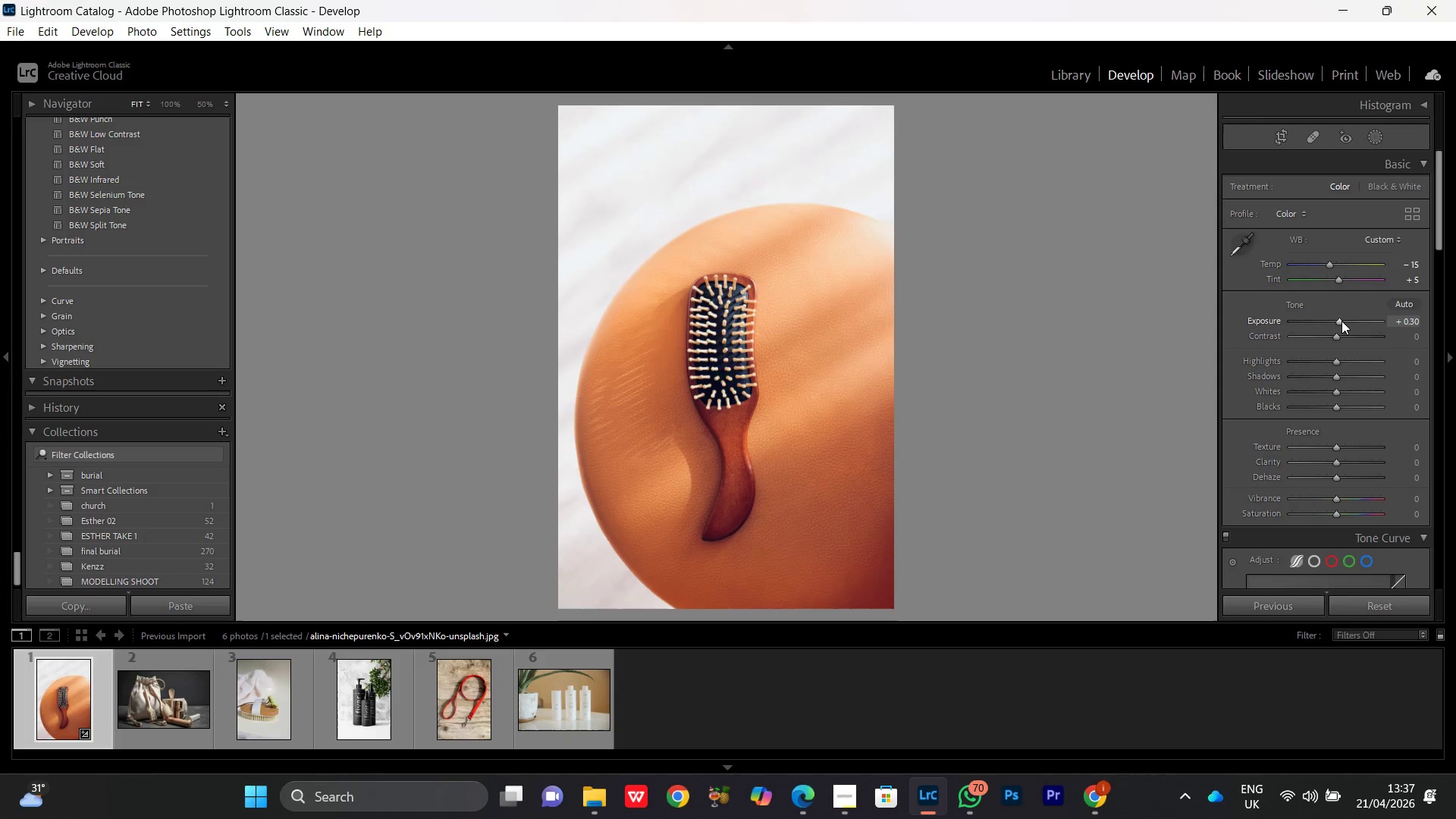 
scroll: coordinate [1341, 321], scroll_direction: none, amount: 0.0
 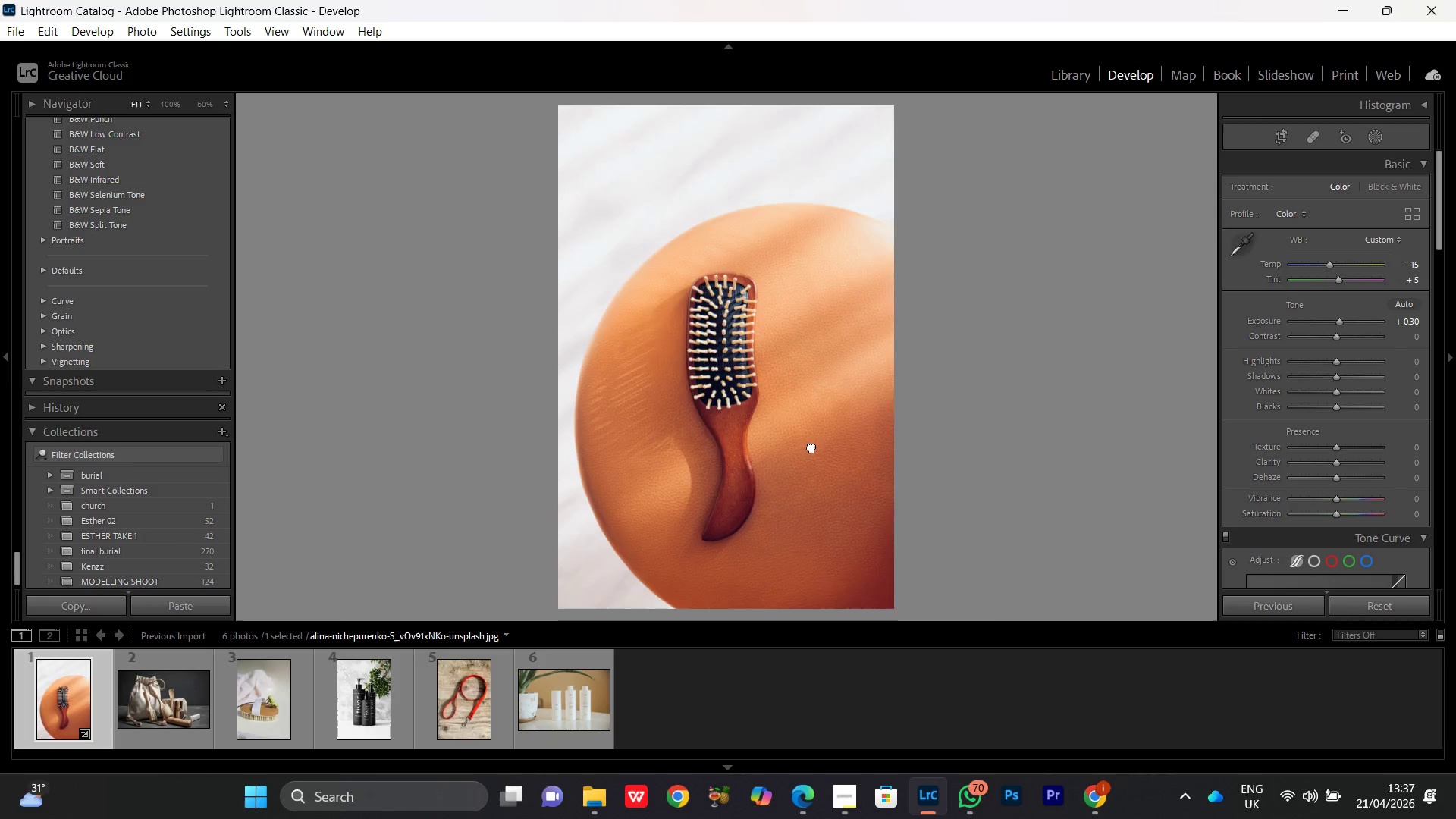 
double_click([811, 447])
 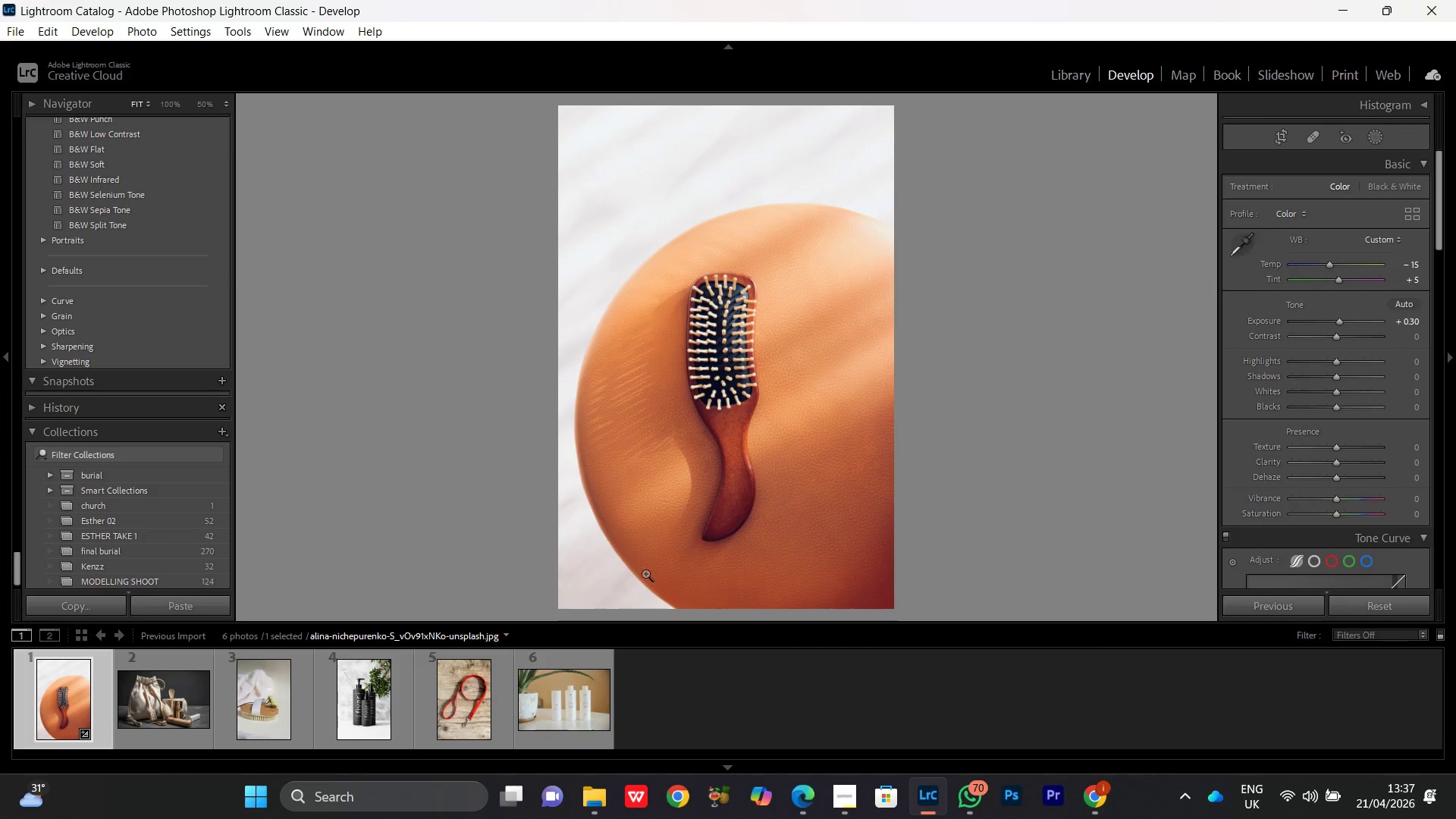 
left_click([510, 632])
 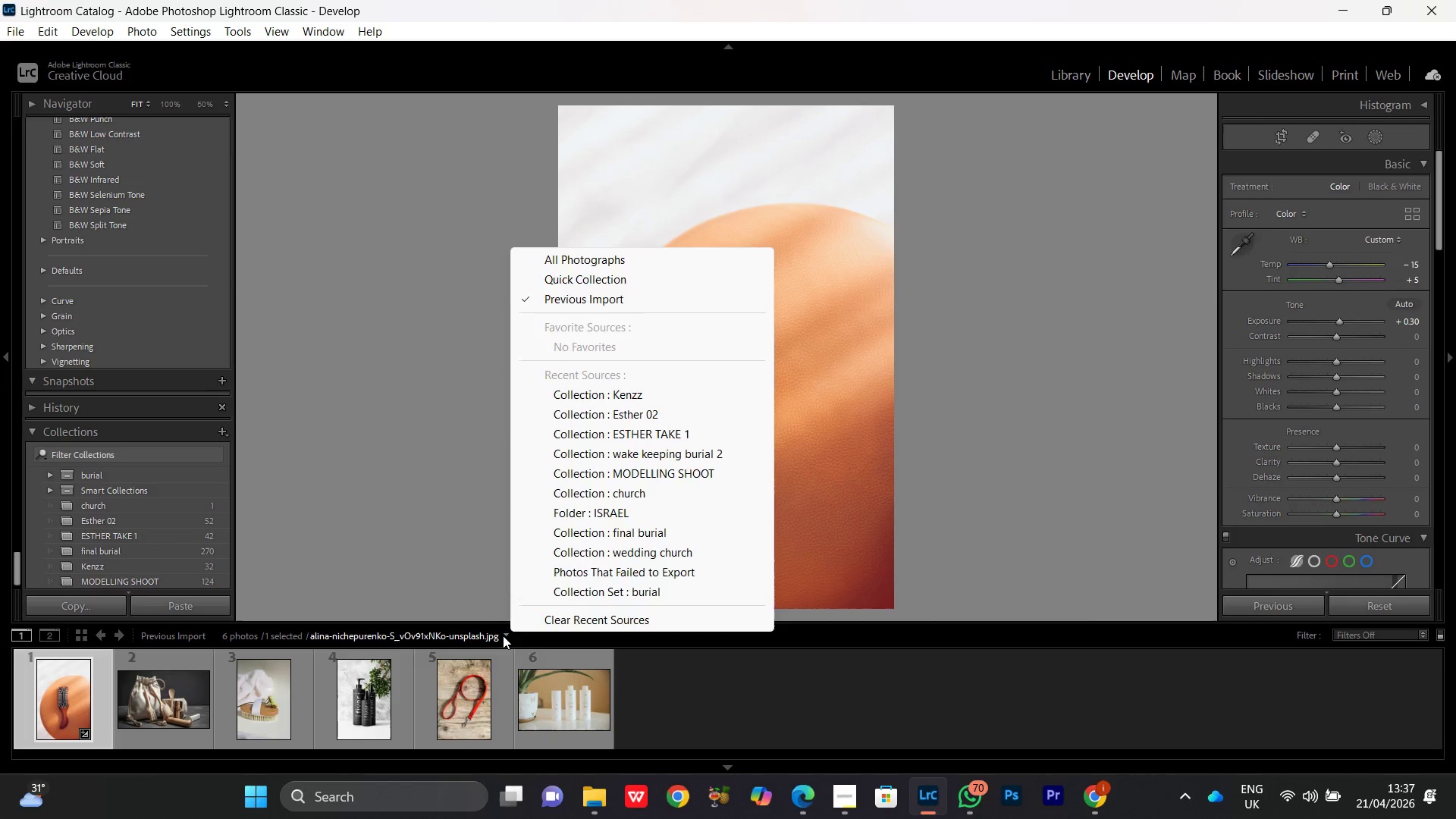 
left_click([501, 637])
 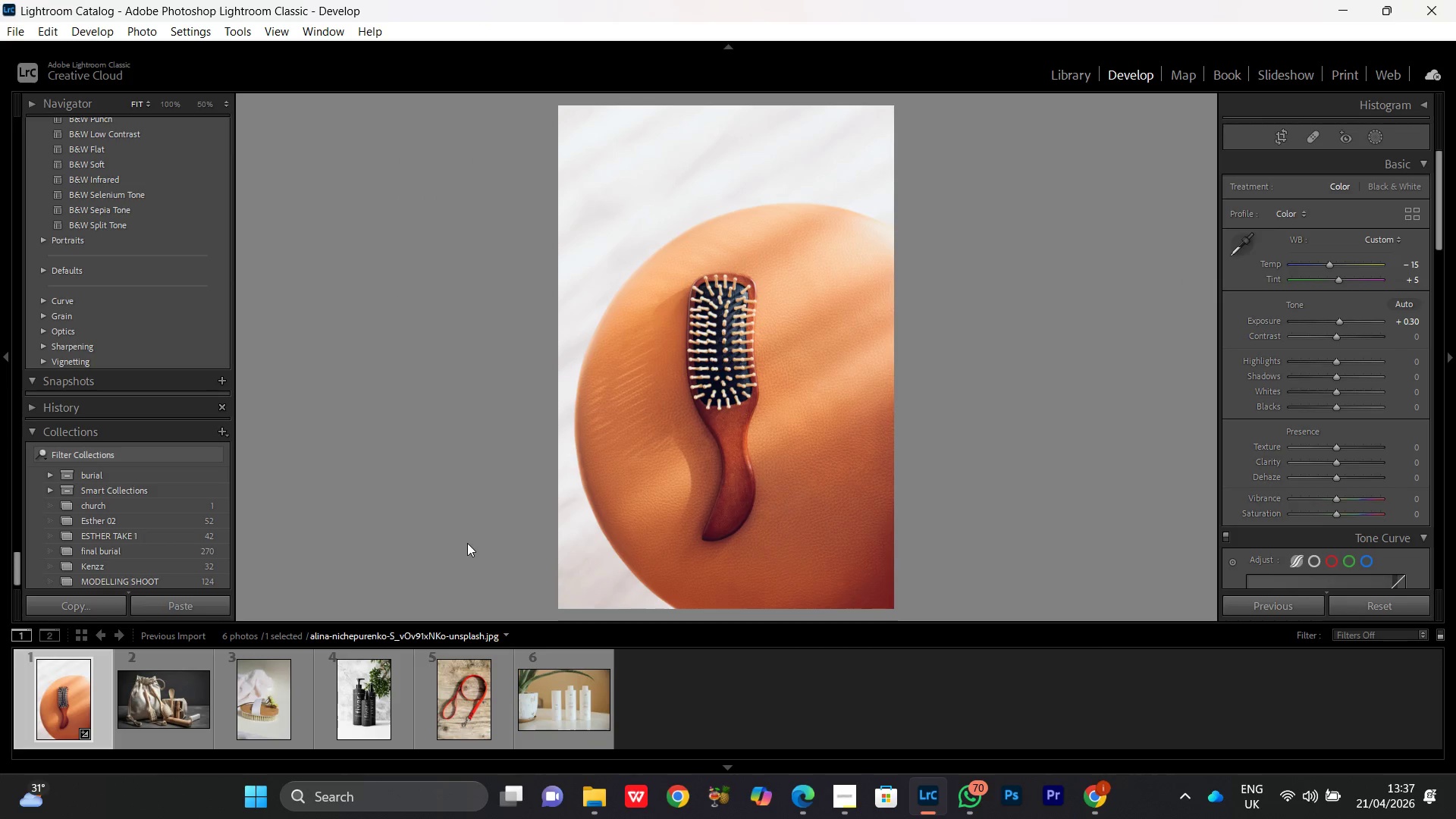 
left_click([520, 469])
 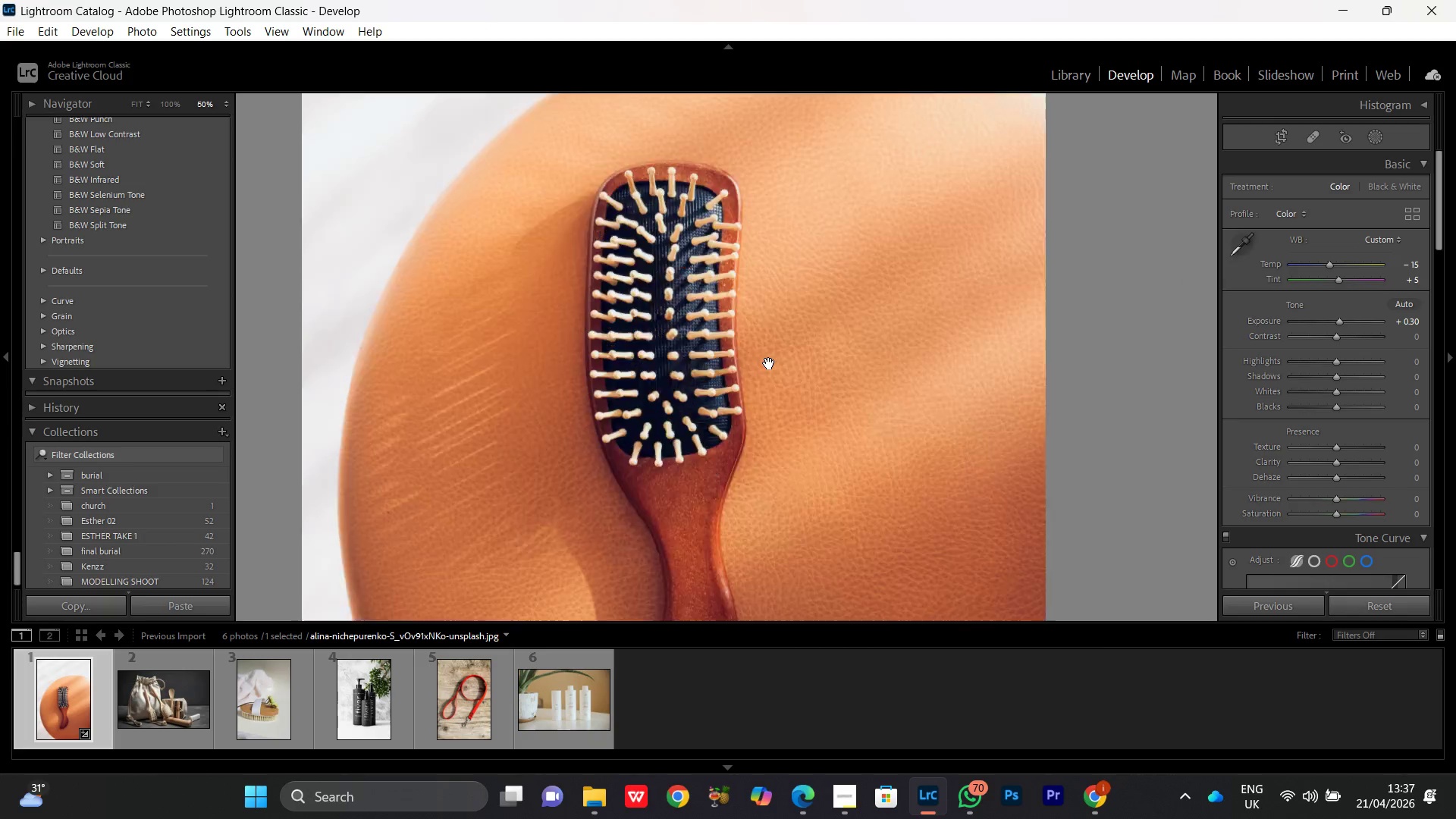 
double_click([769, 363])
 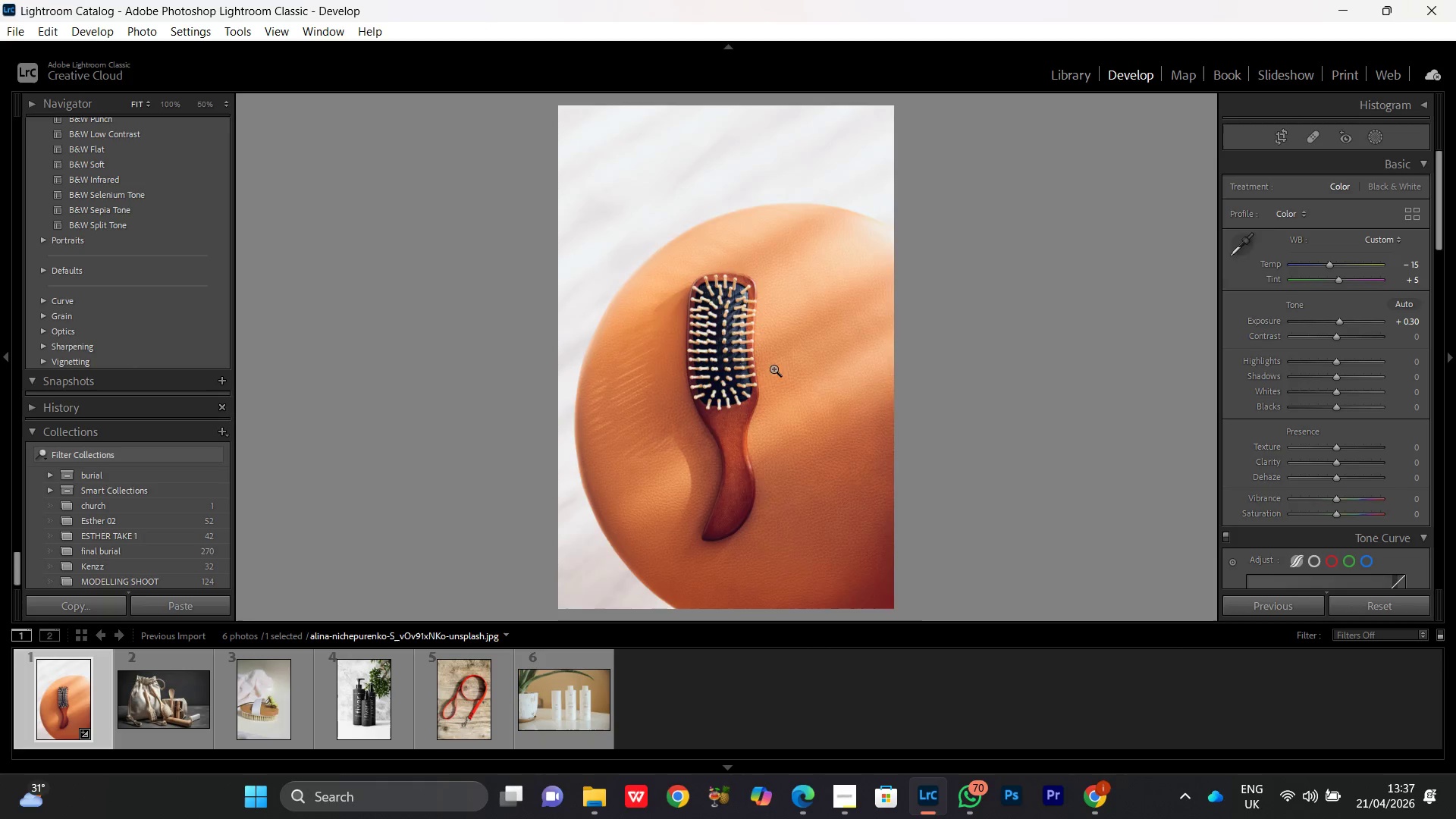 
double_click([774, 369])
 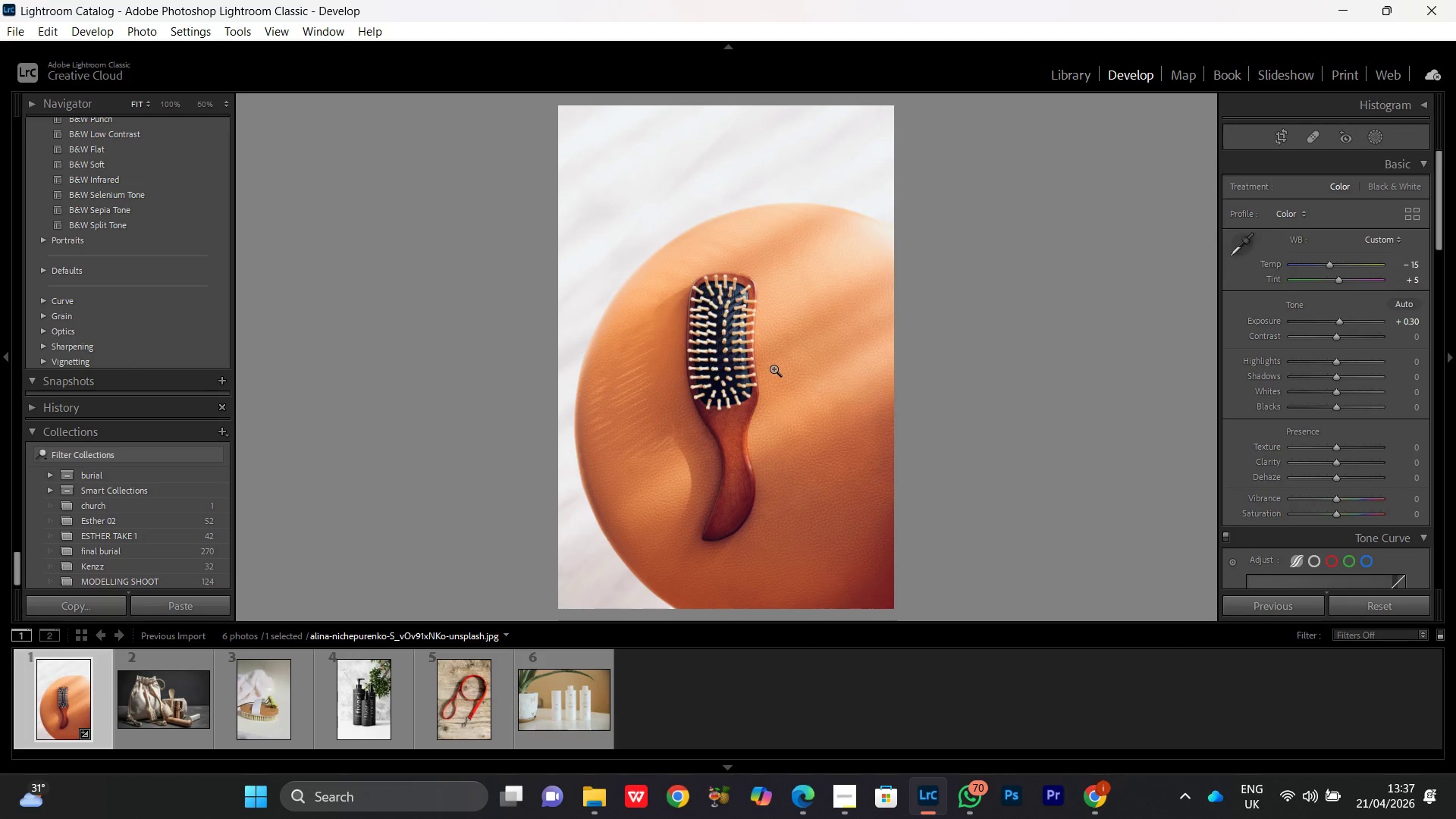 
key(R)
 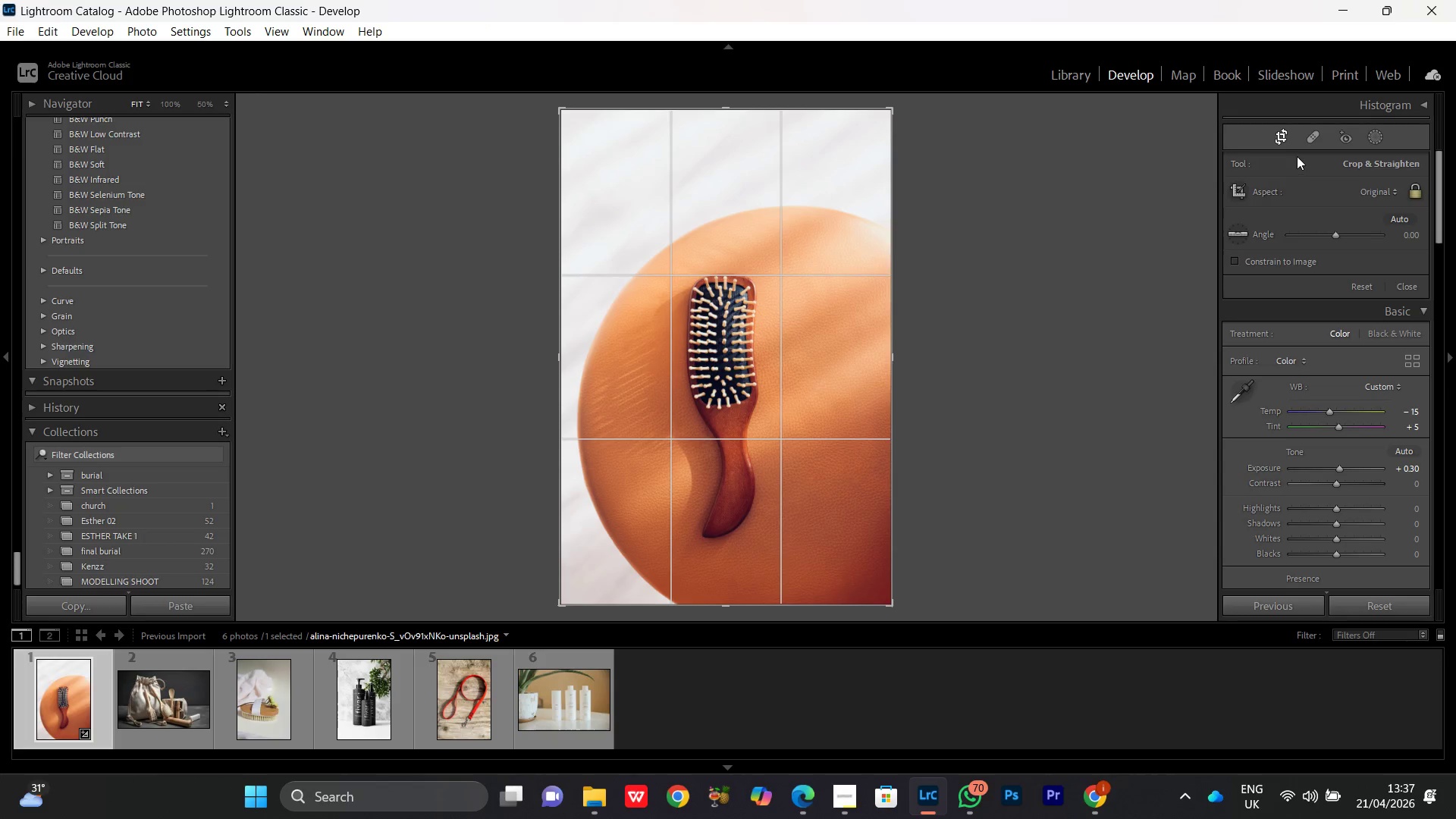 
left_click([1373, 143])
 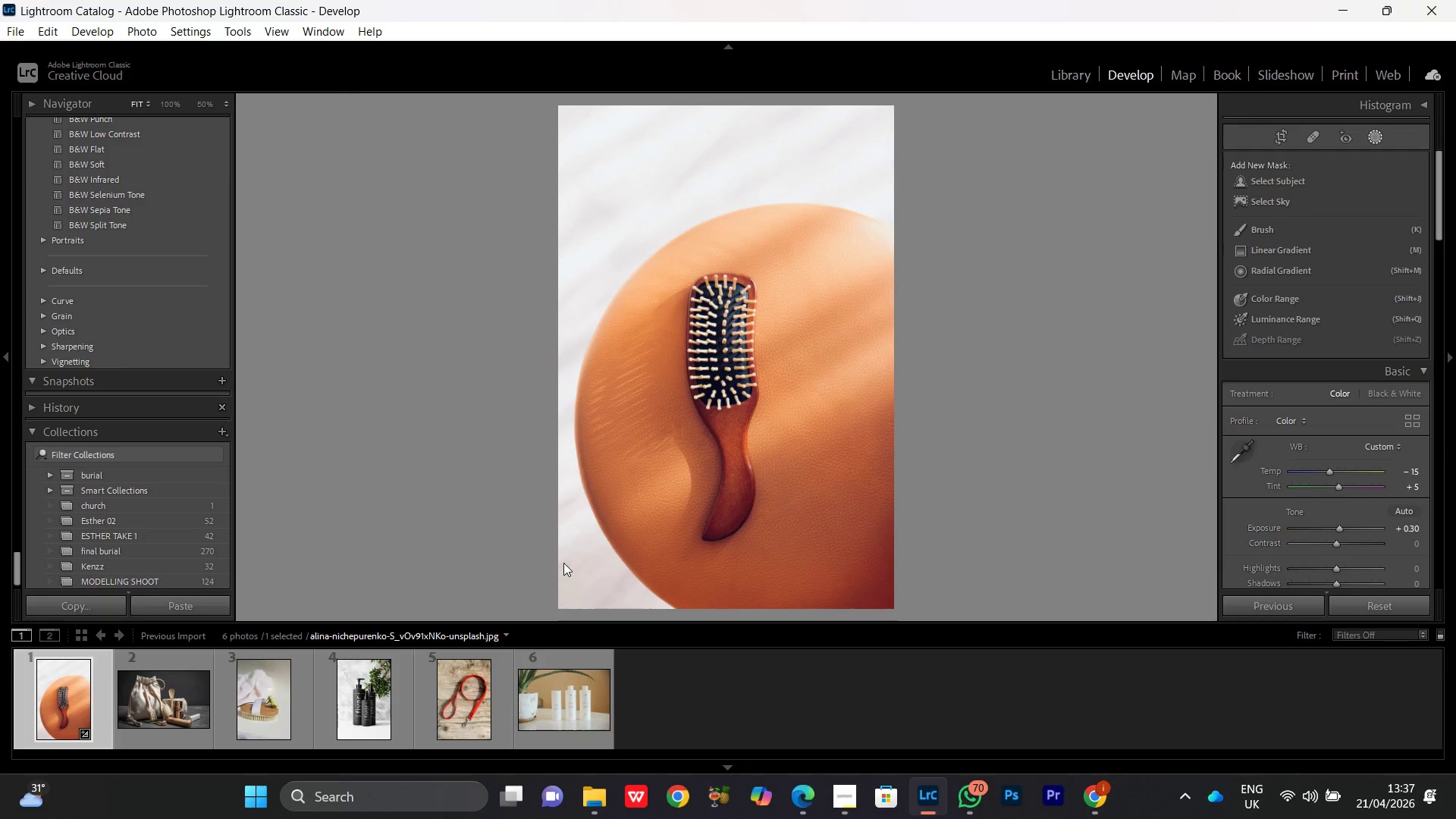 
key(G)
 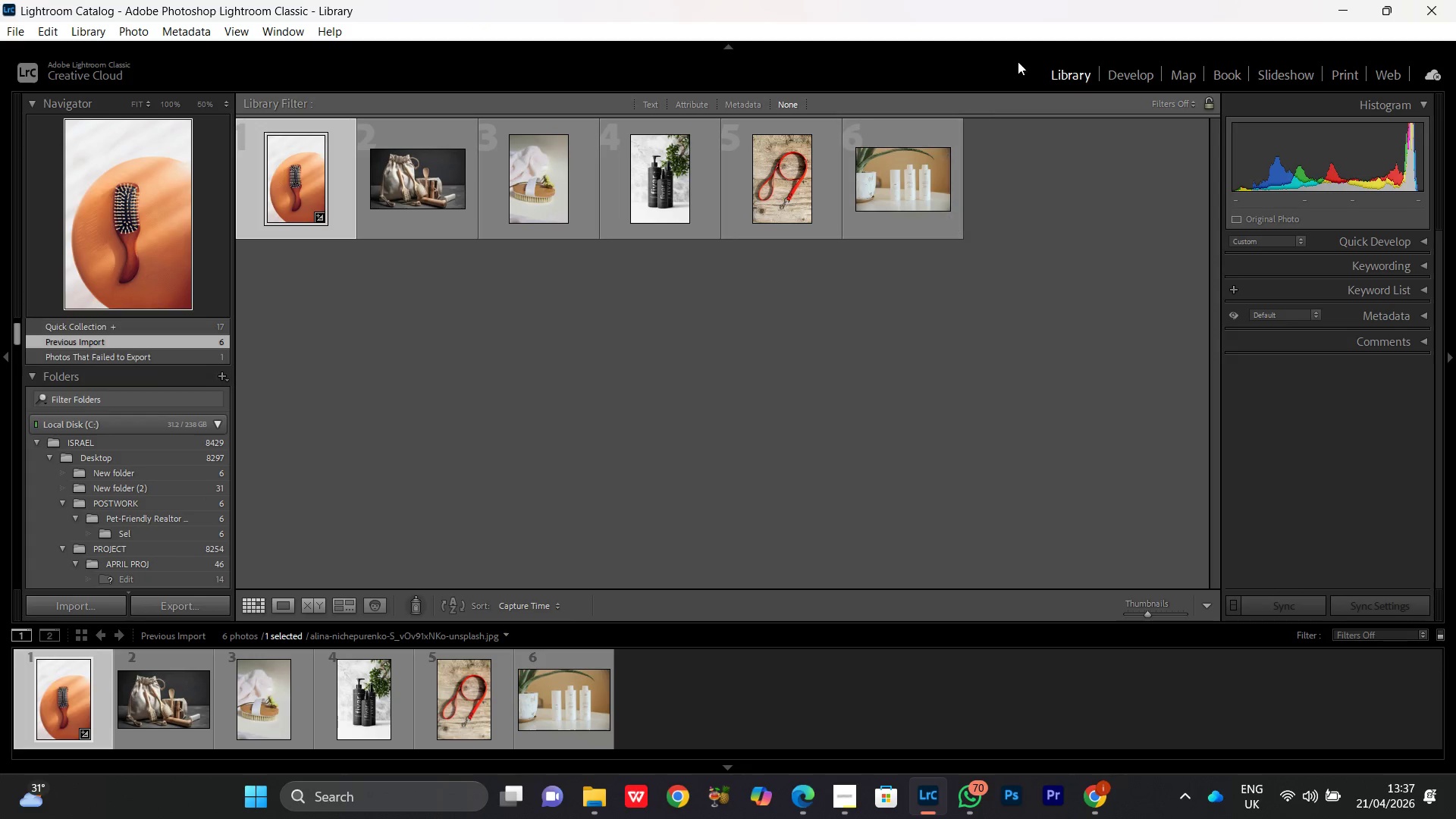 
left_click([1137, 75])
 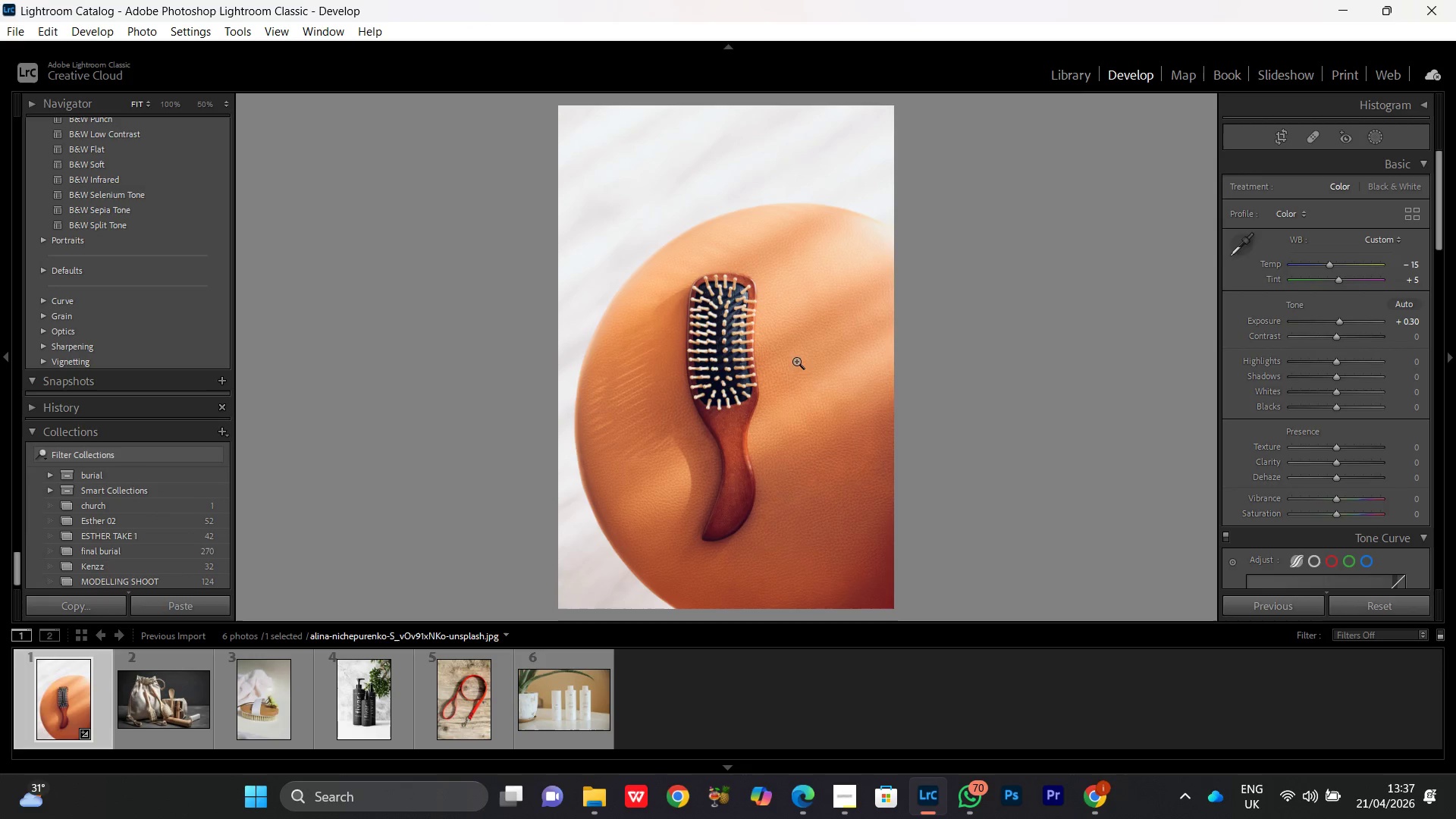 
type(wq)
 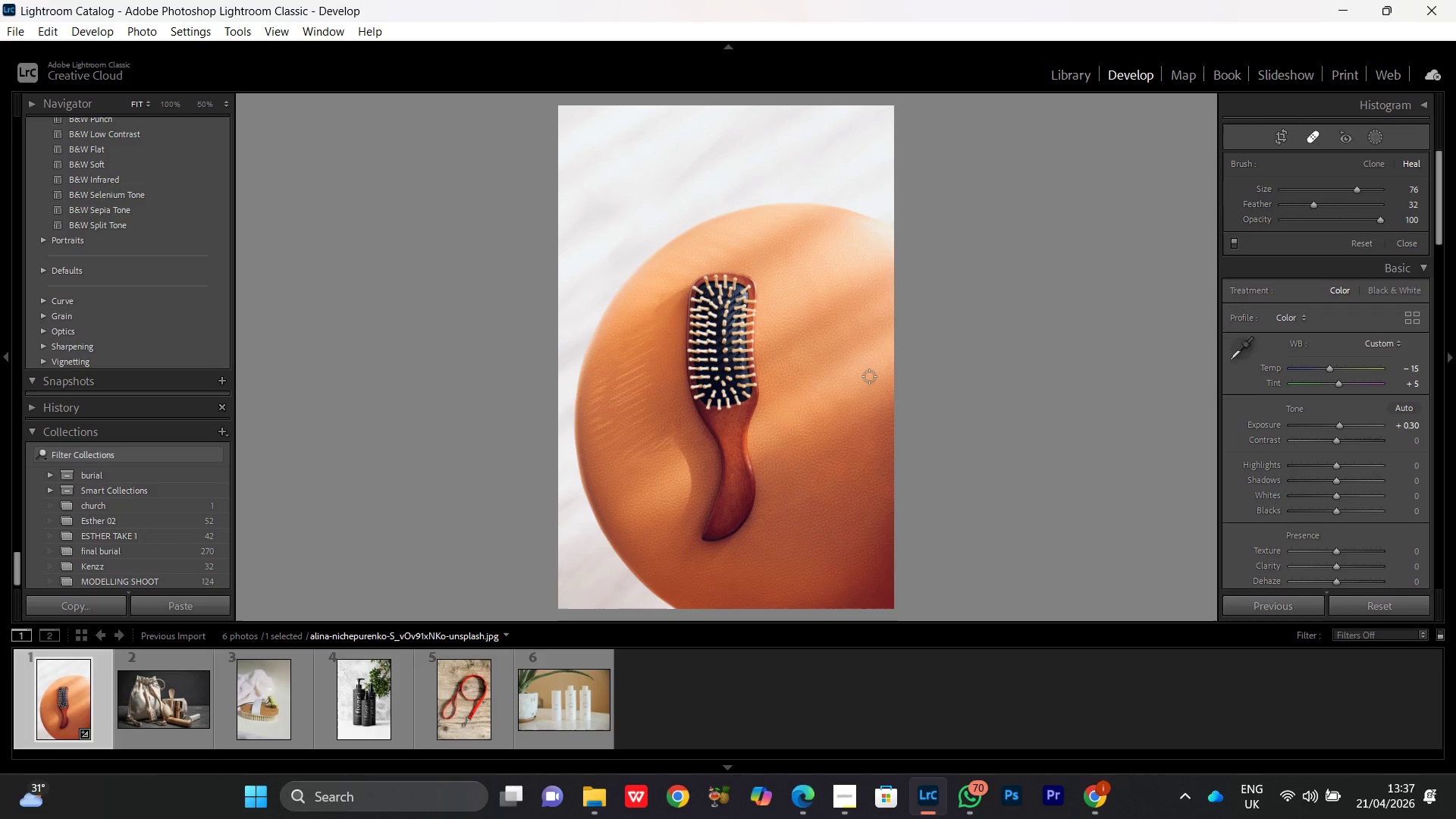 
type(qd)
 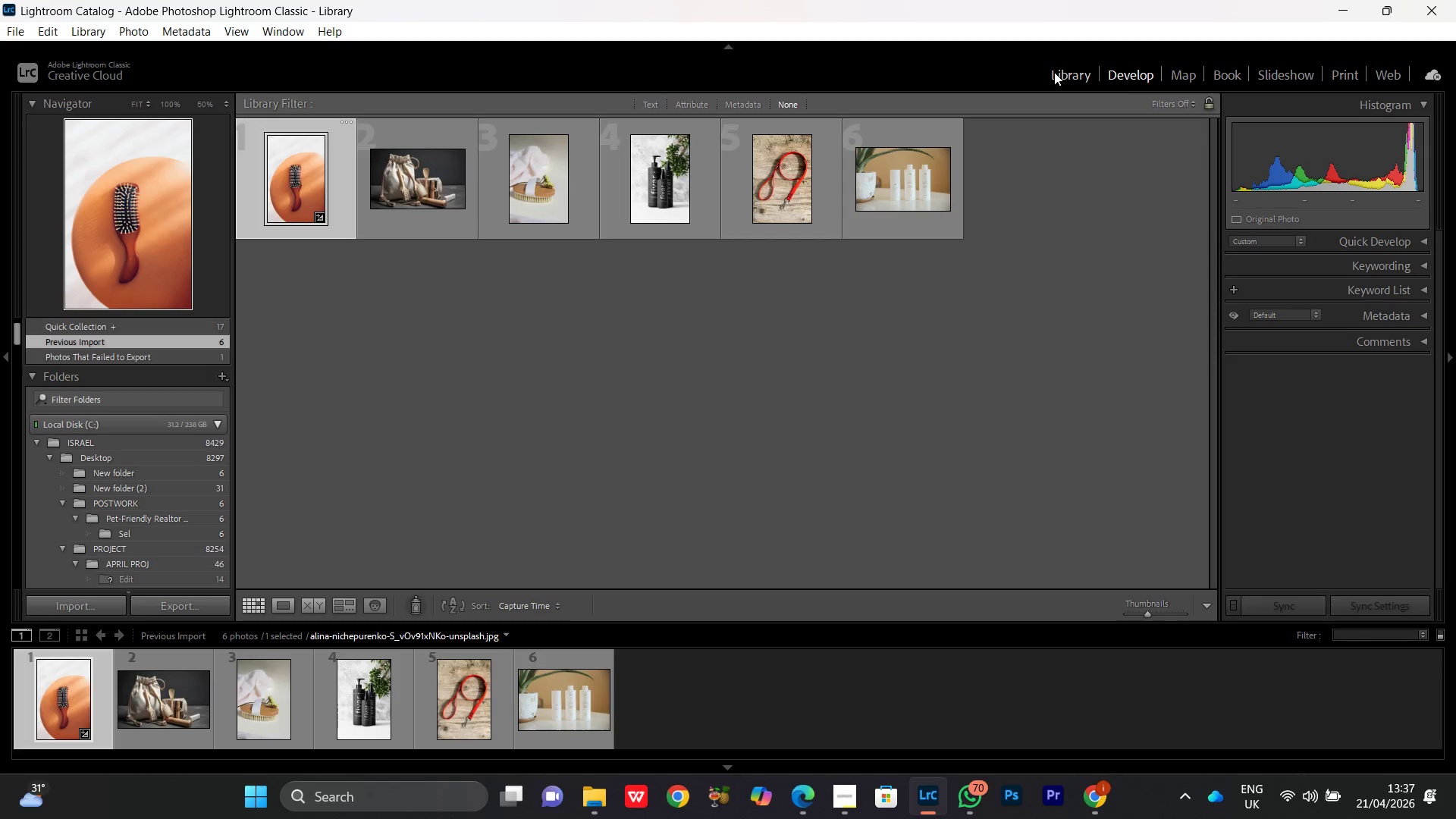 
left_click([1129, 72])
 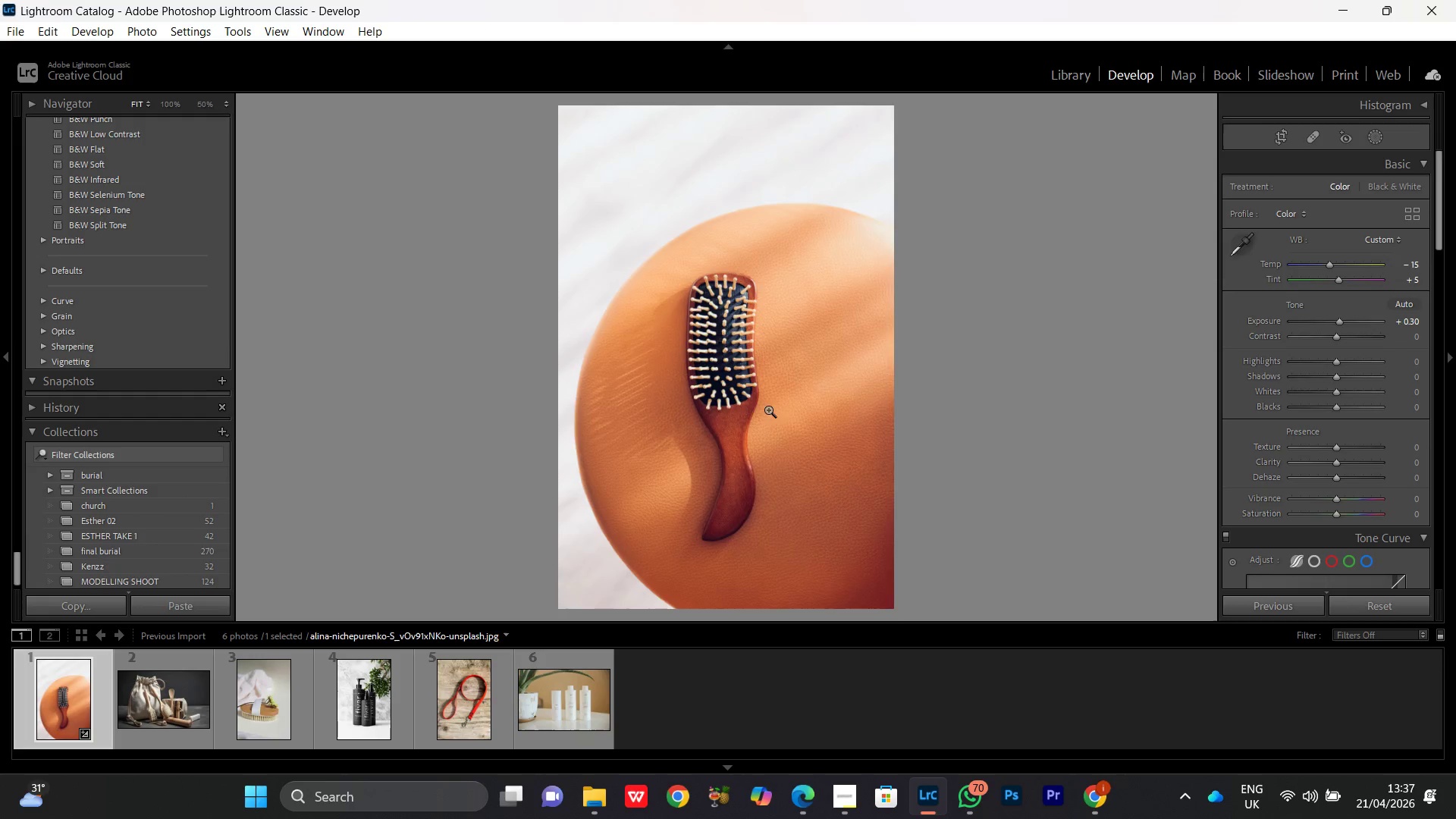 
double_click([767, 410])
 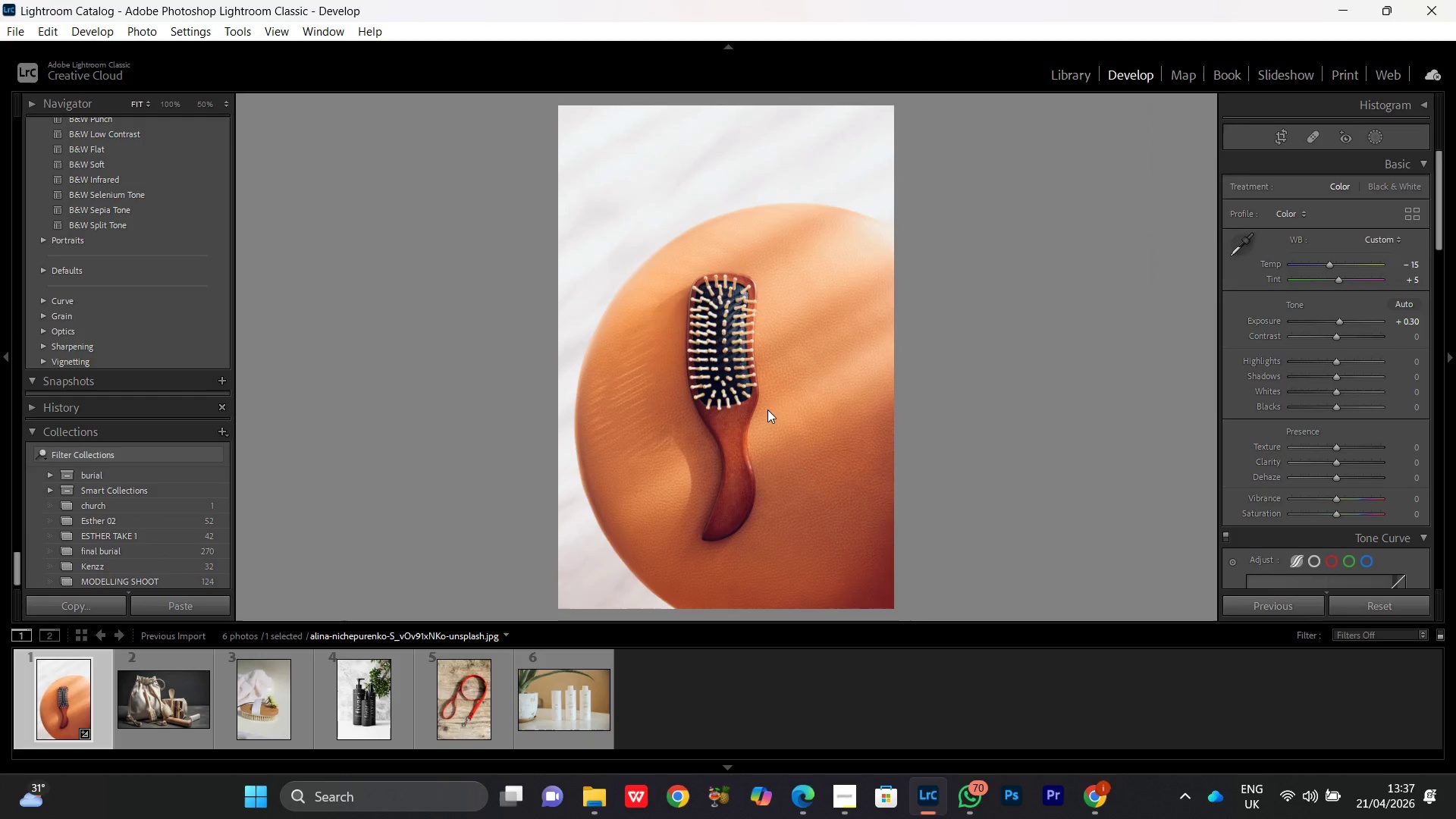 
triple_click([767, 410])
 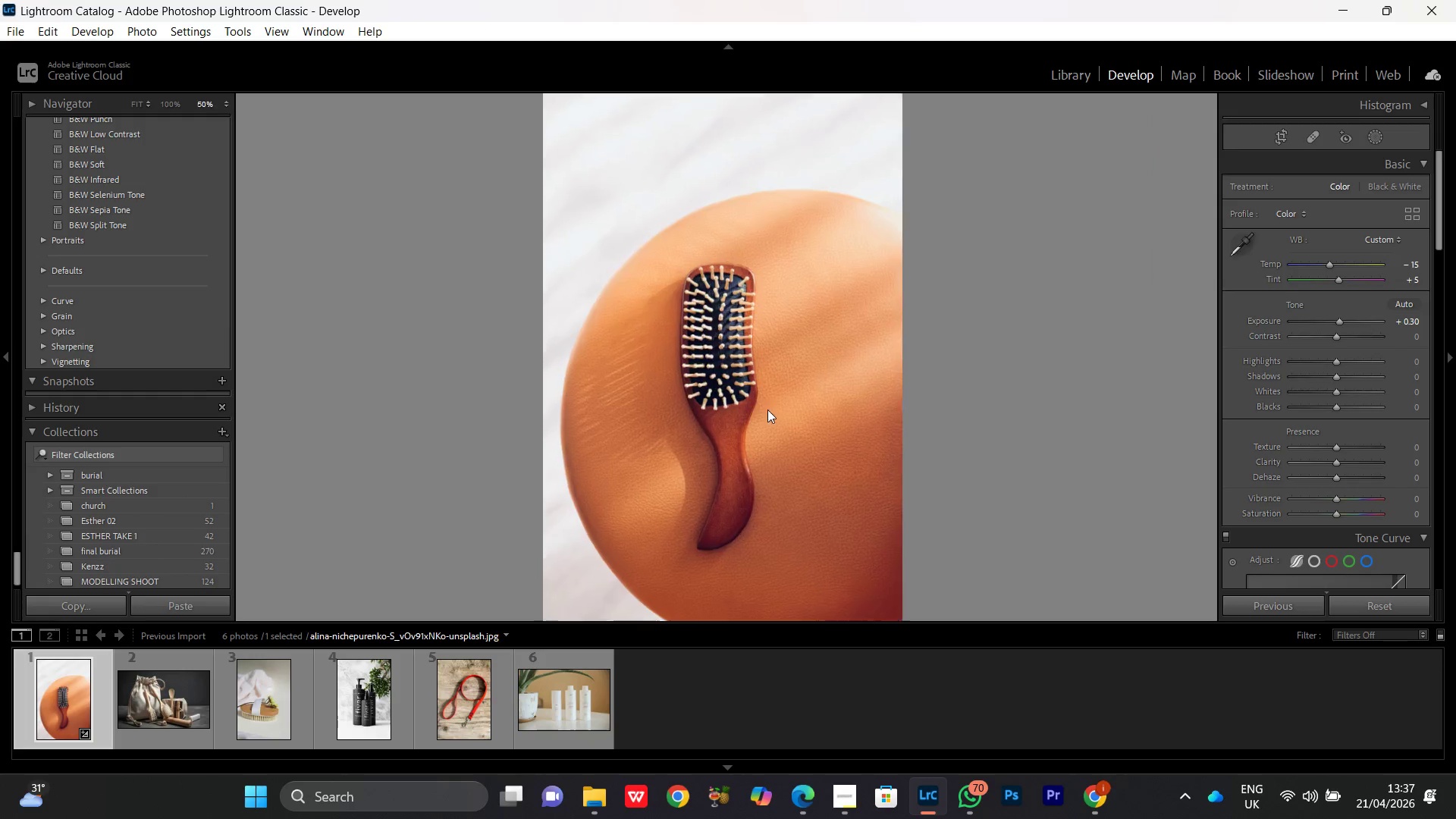 
triple_click([767, 410])
 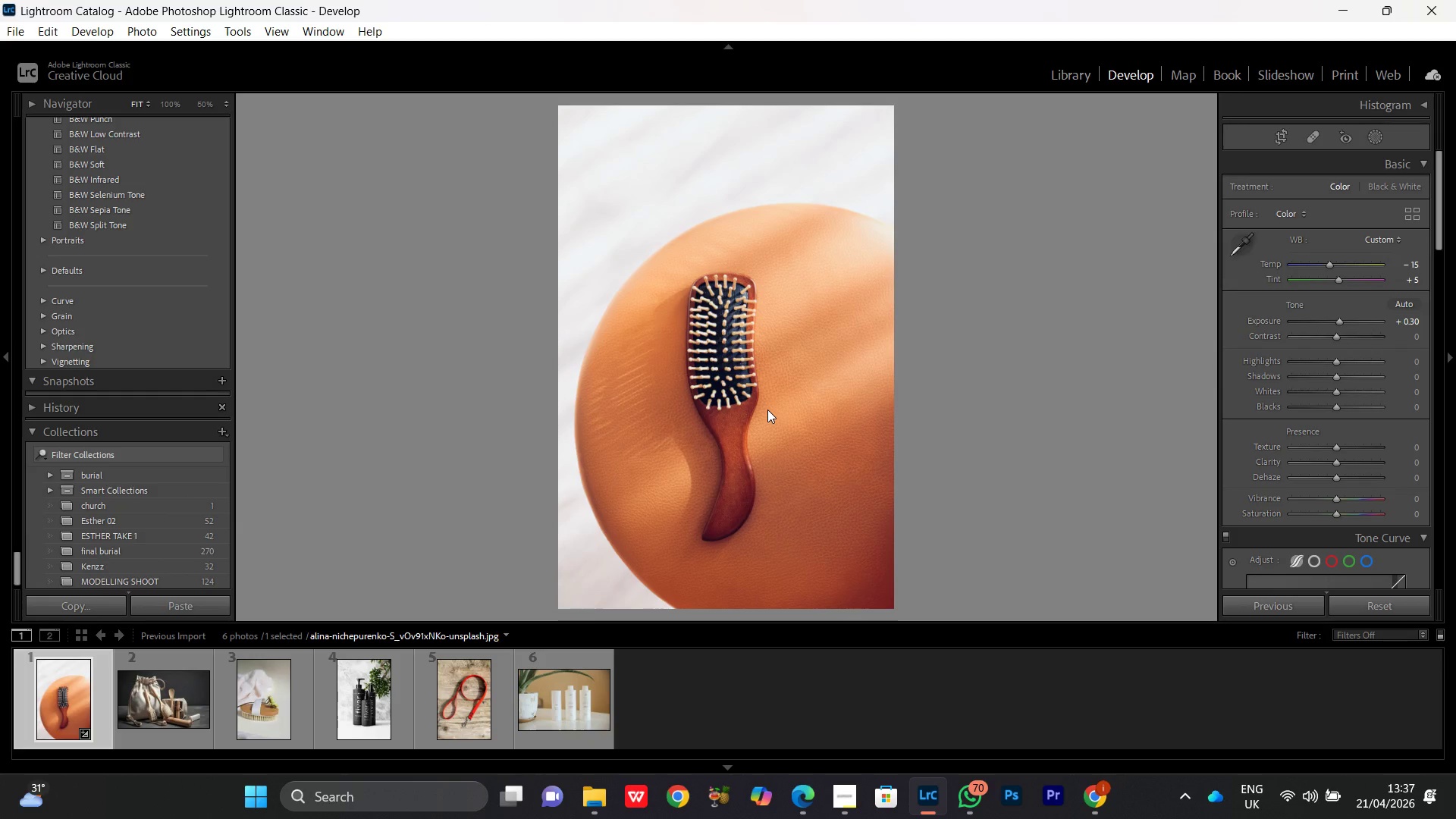 
key(J)
 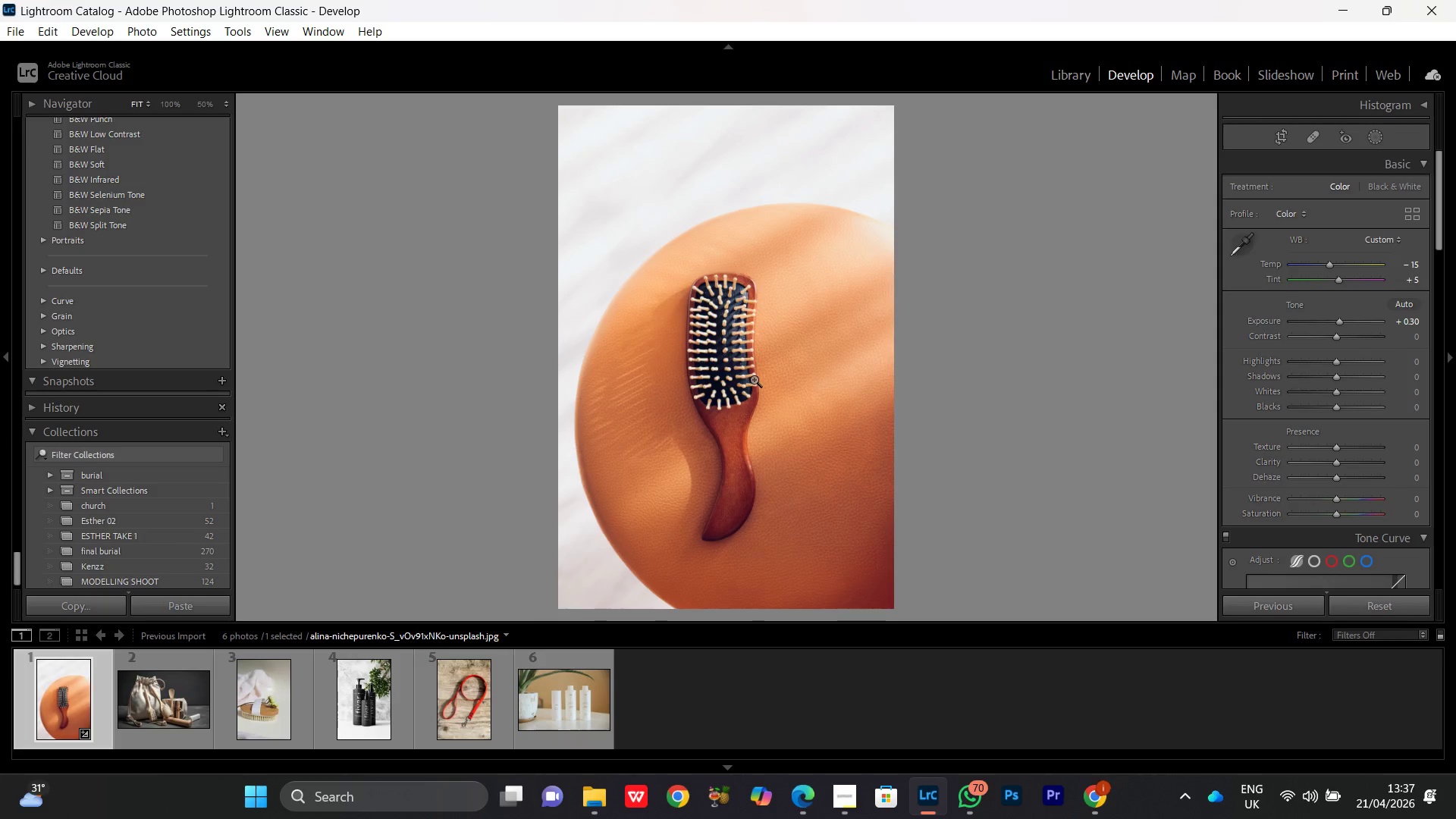 
double_click([754, 379])
 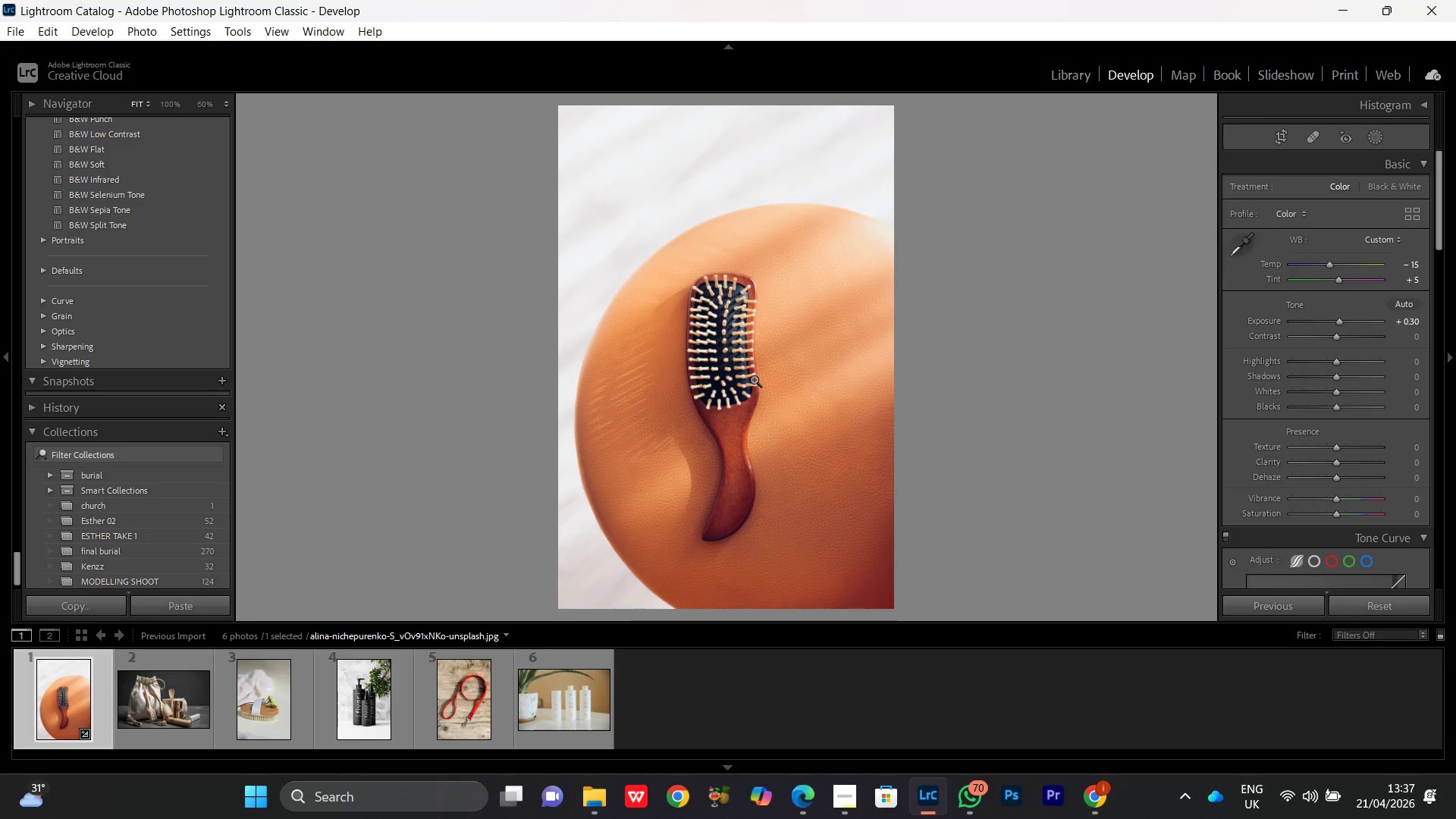 
key(F)
 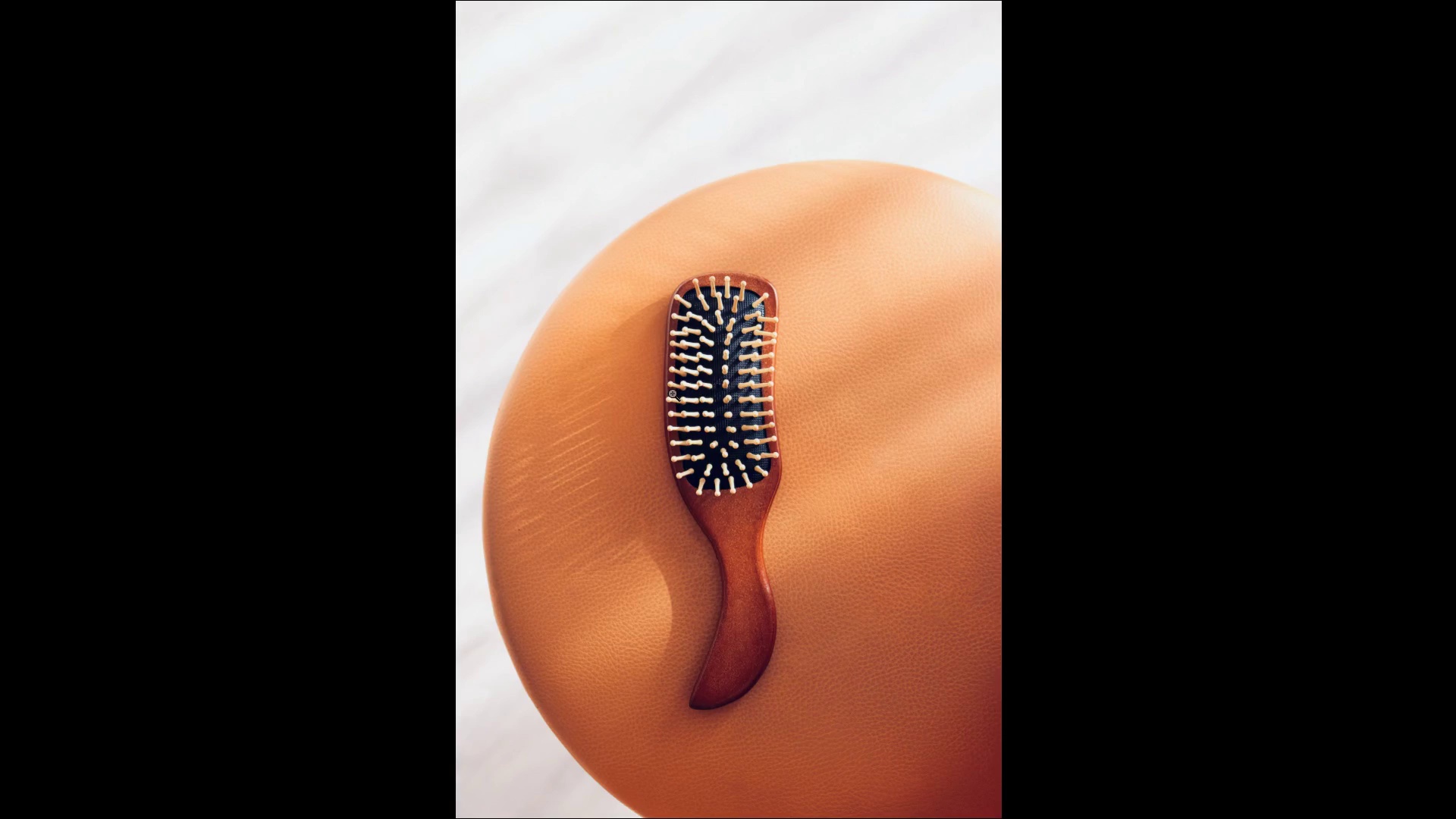 
left_click([739, 392])
 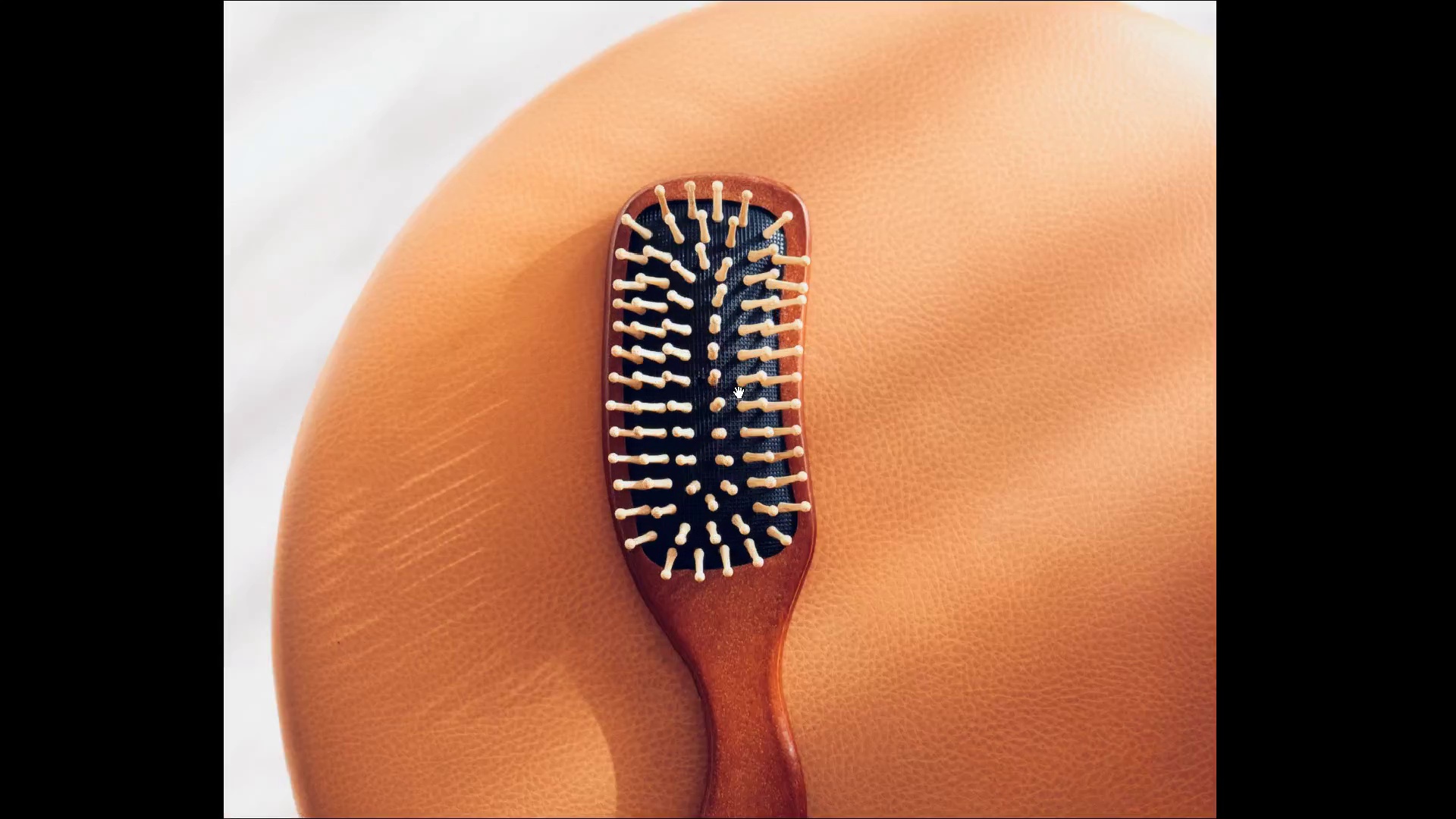 
key(F)
 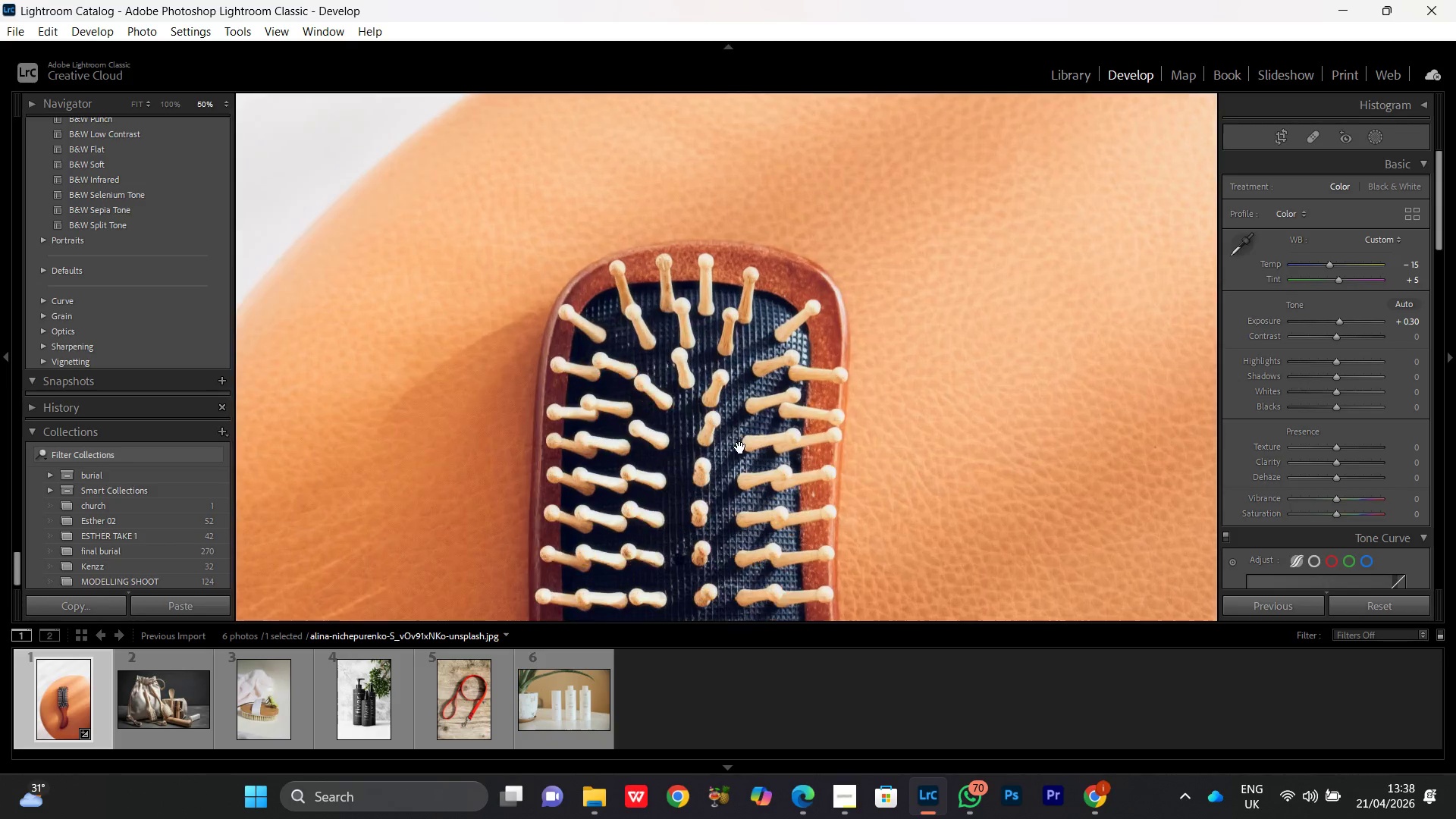 
left_click([740, 447])
 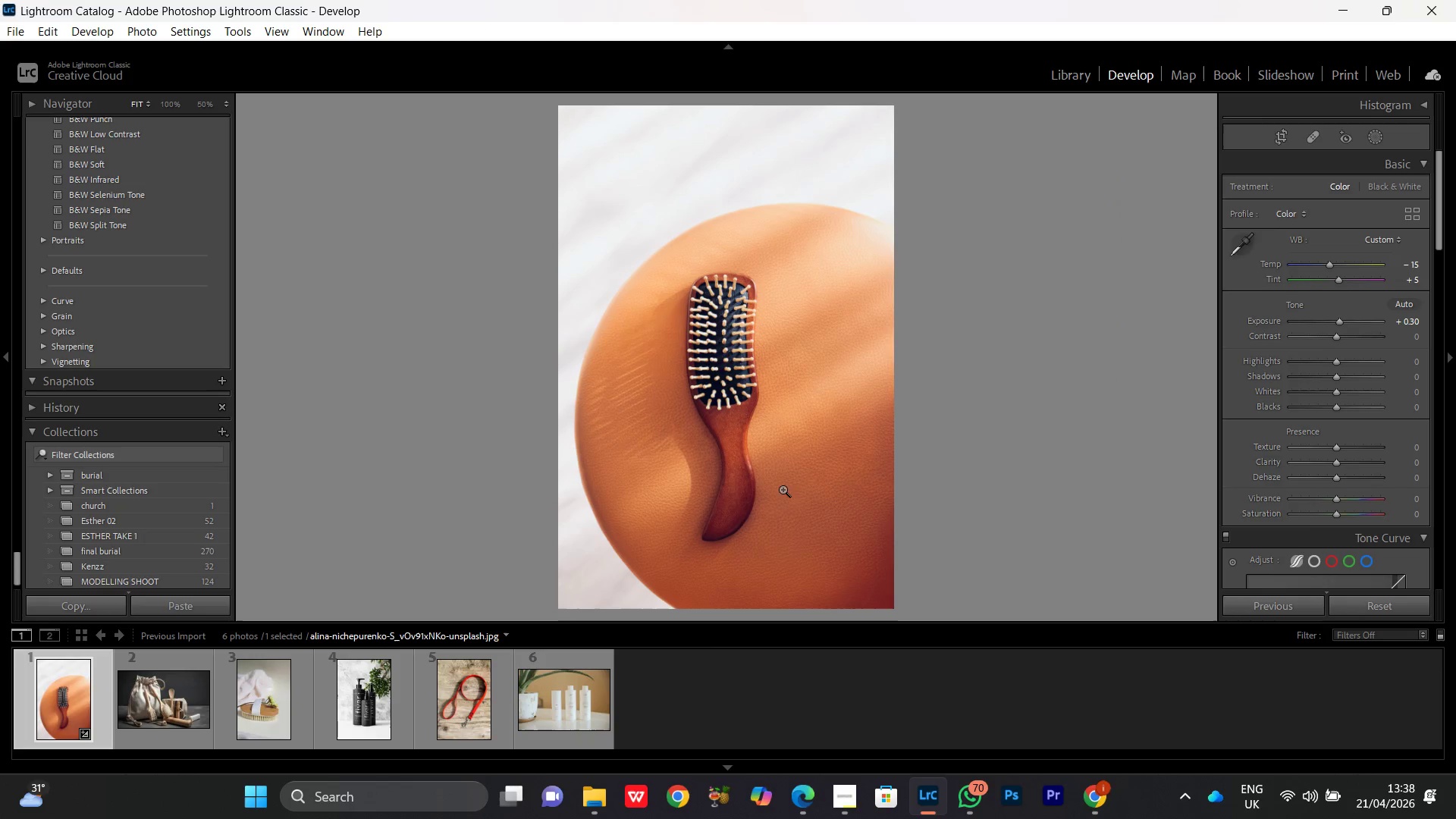 
key(D)
 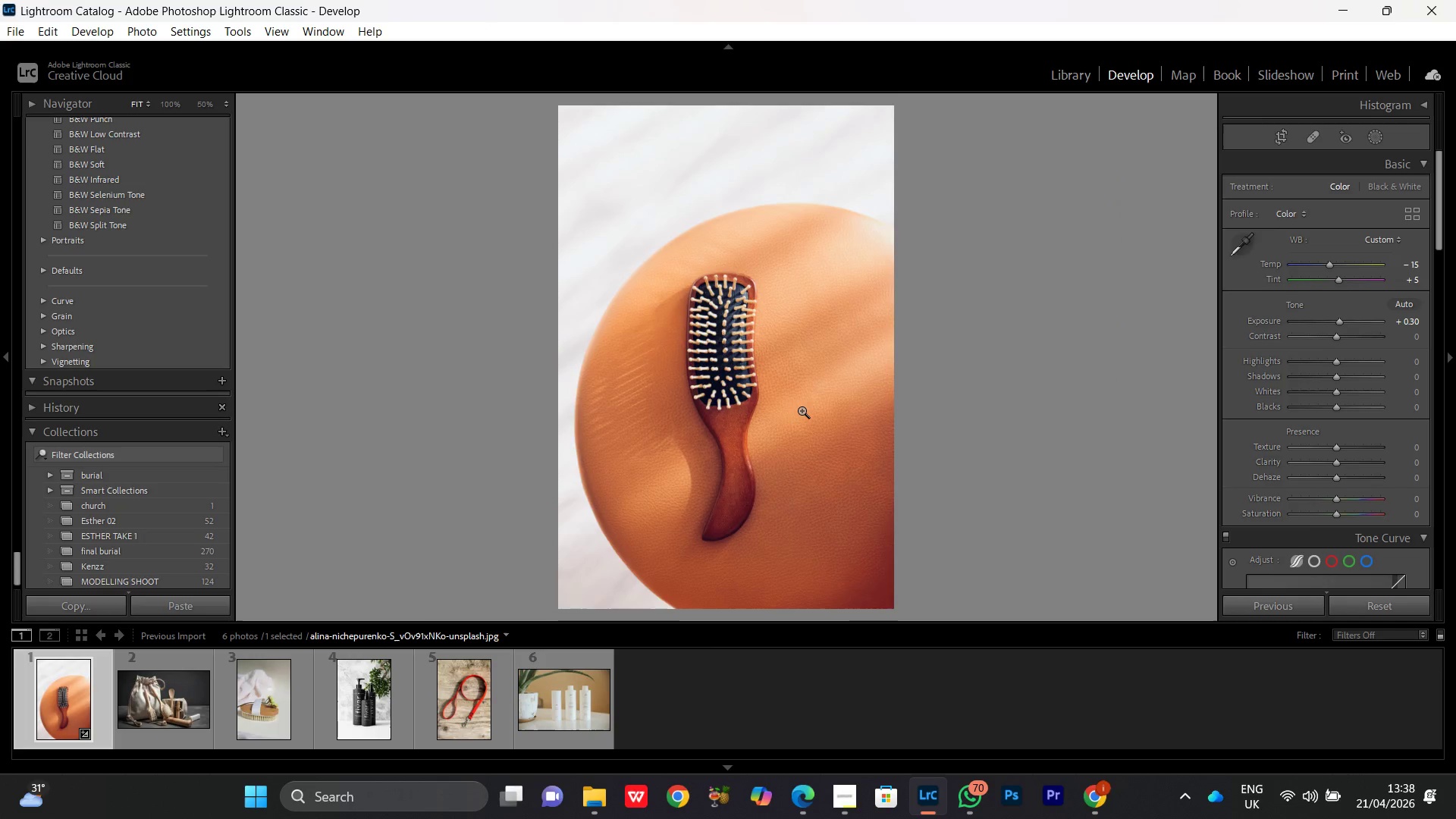 
double_click([802, 410])
 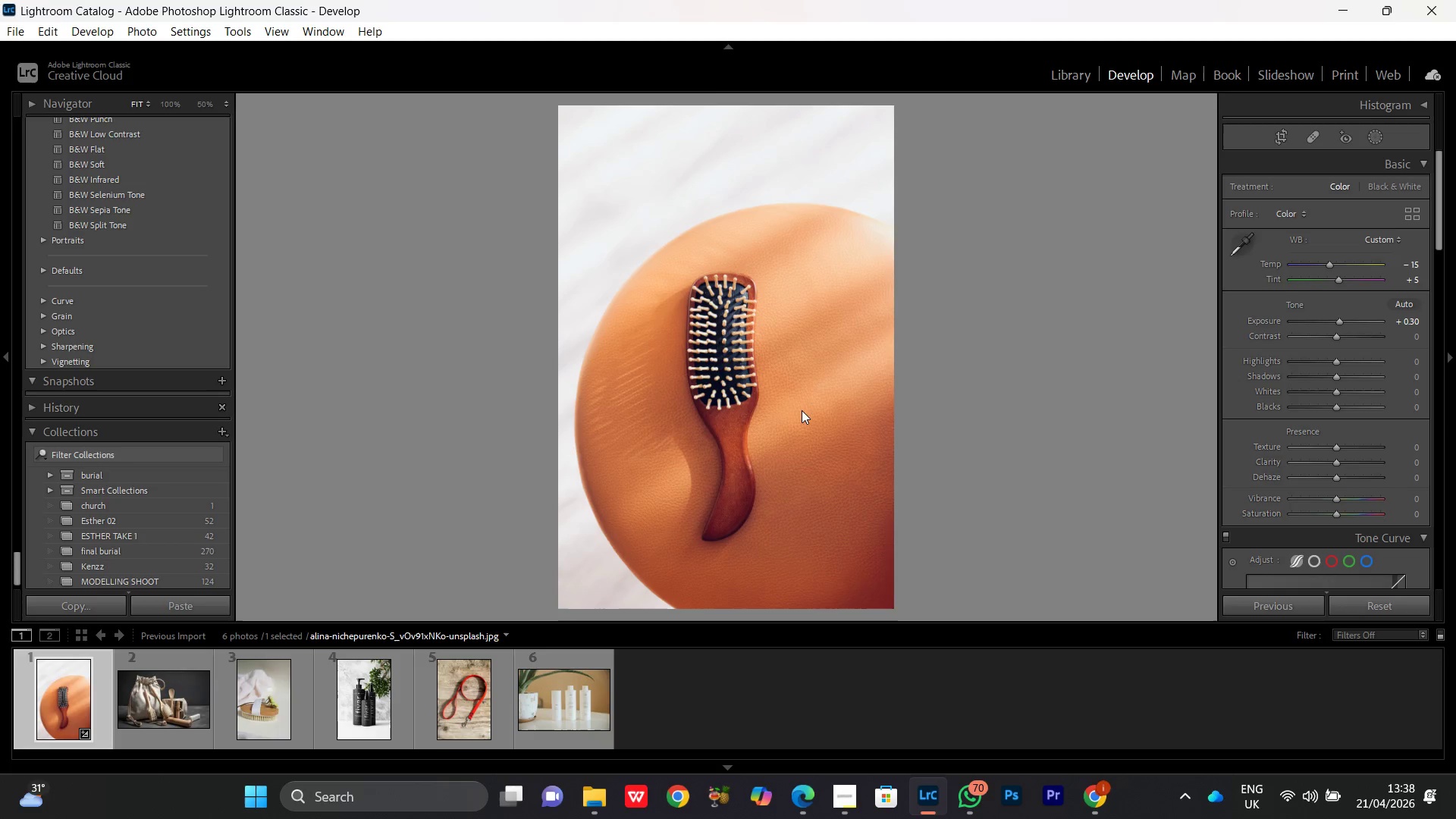 
key(K)
 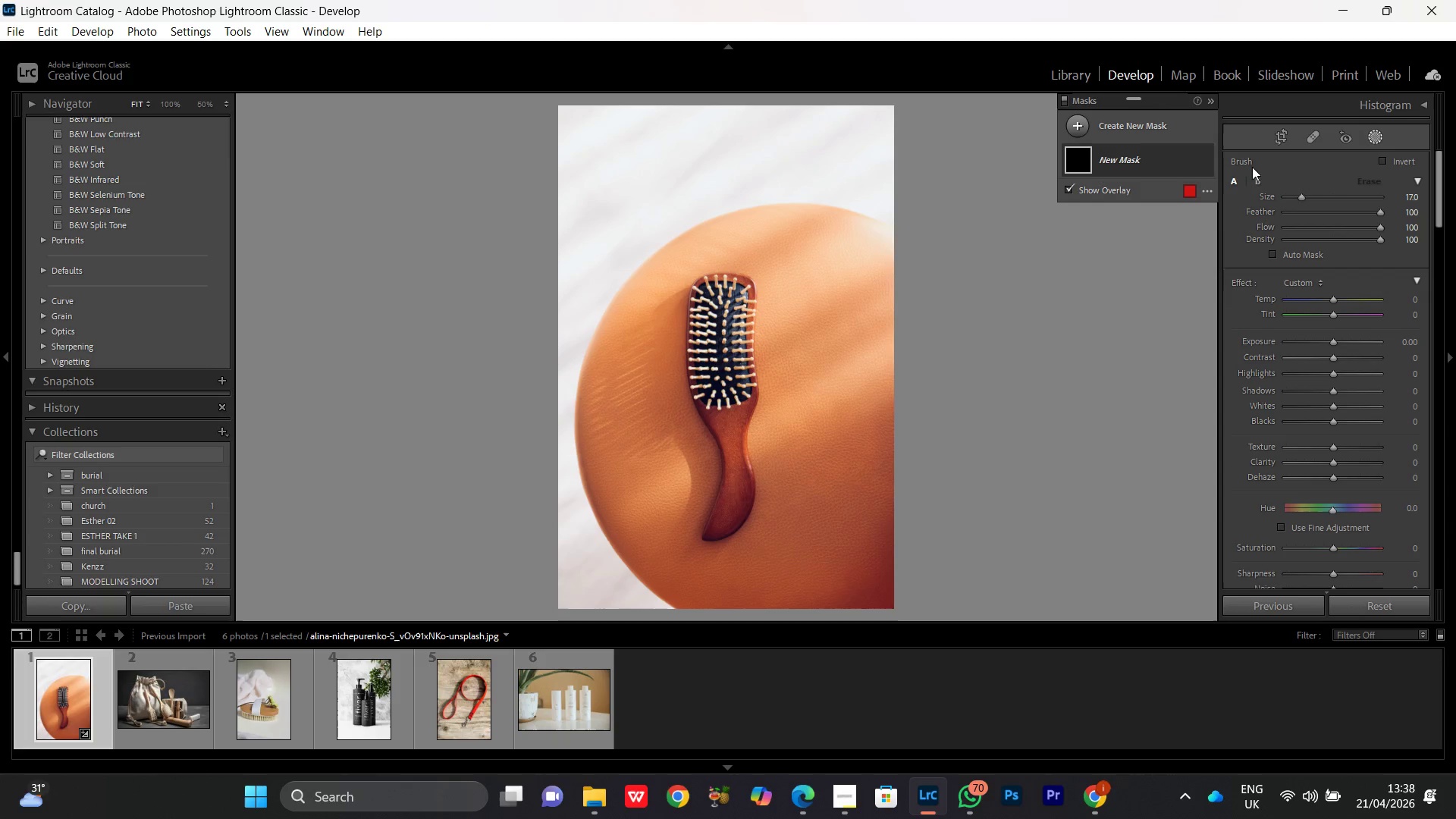 
left_click([1372, 136])
 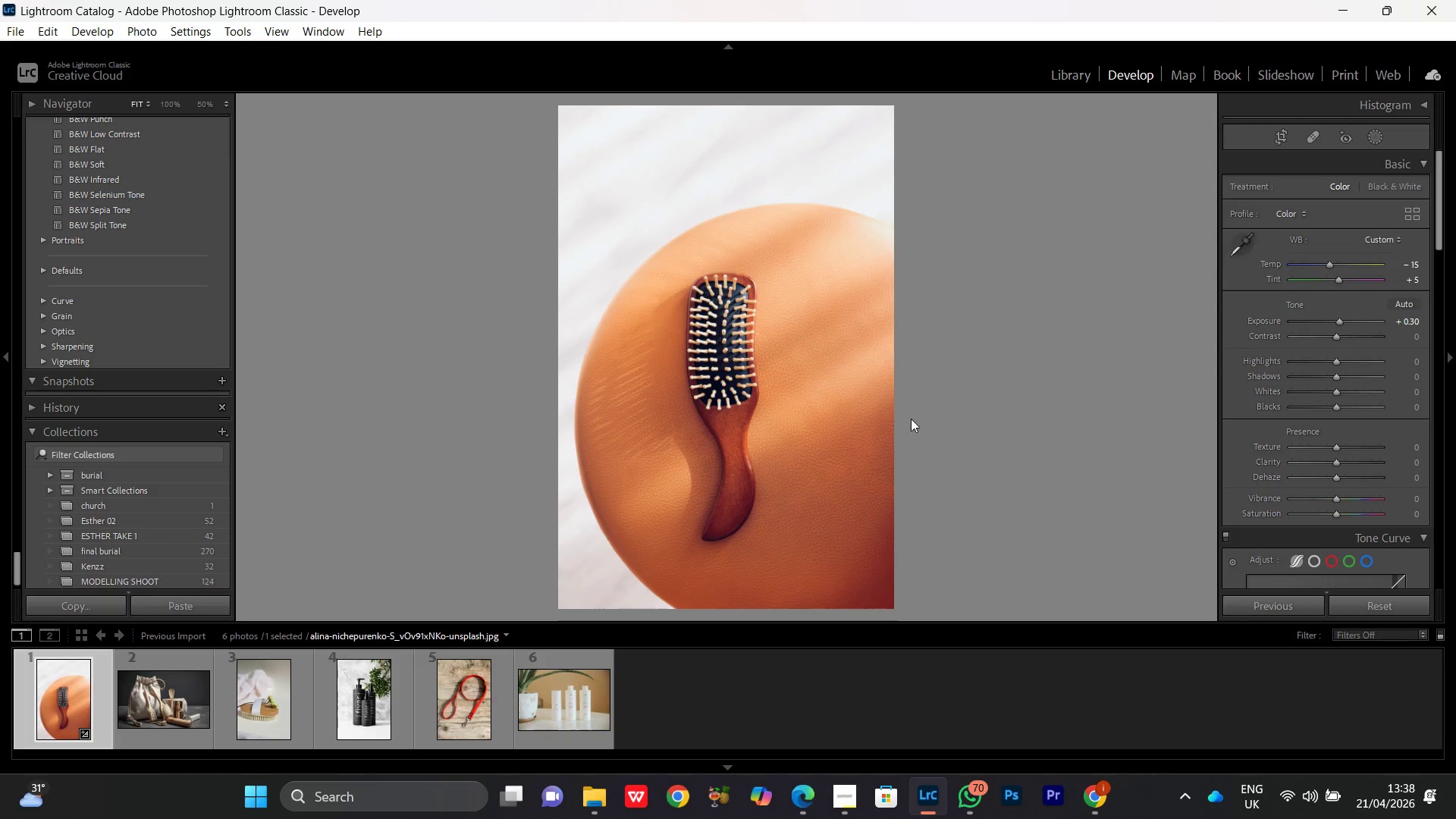 
key(B)
 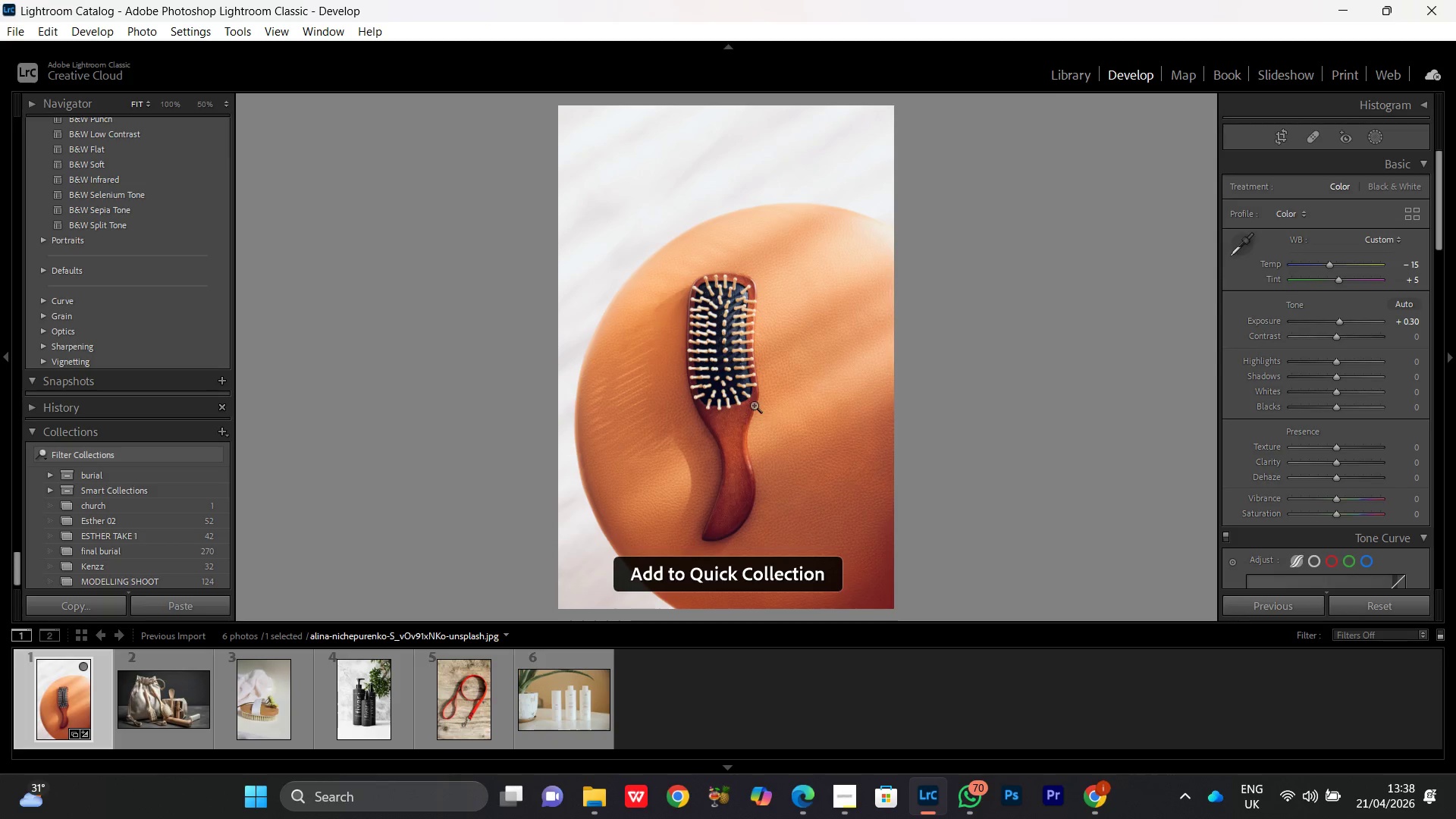 
double_click([754, 376])
 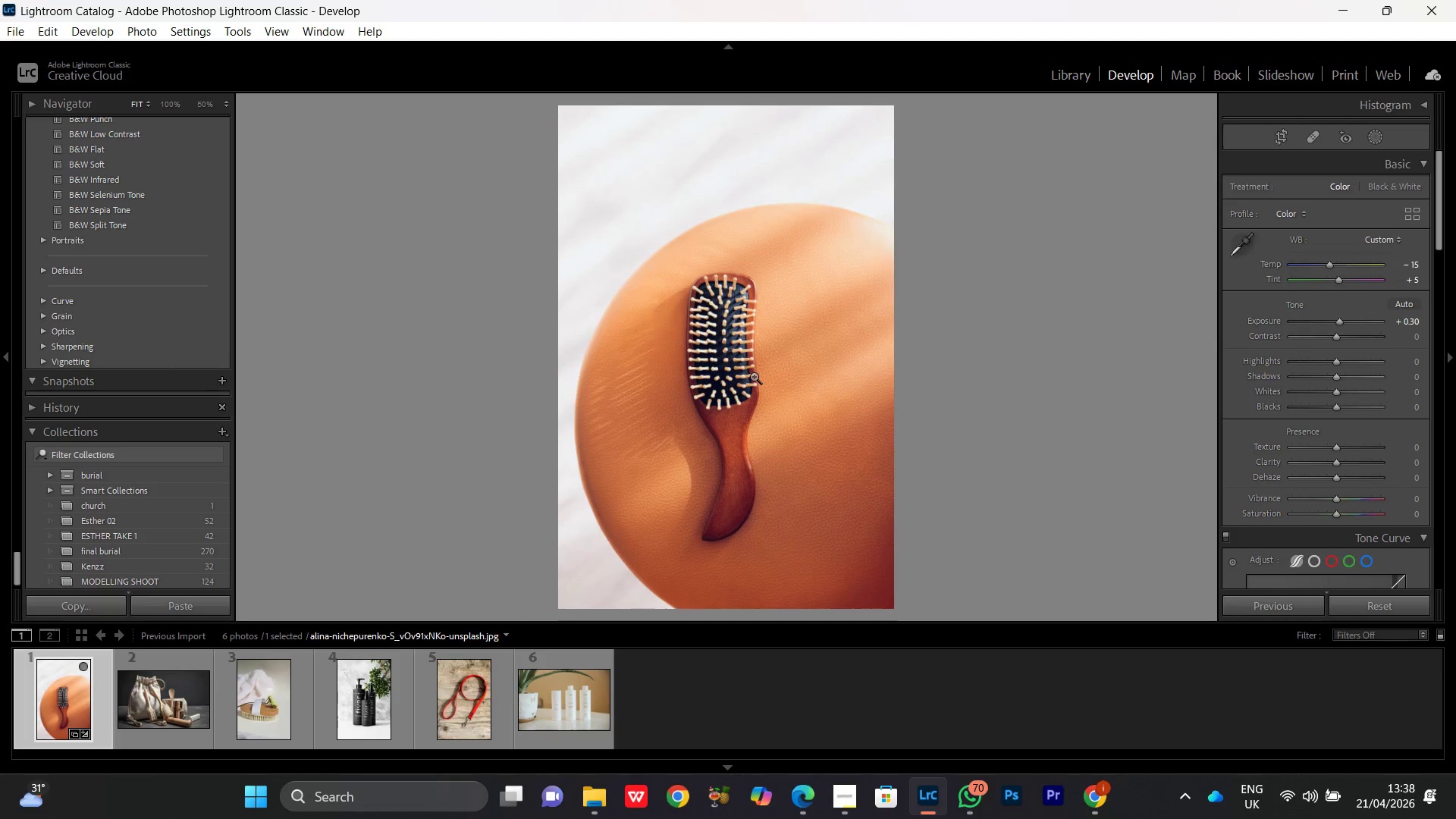 
type(bbb)
 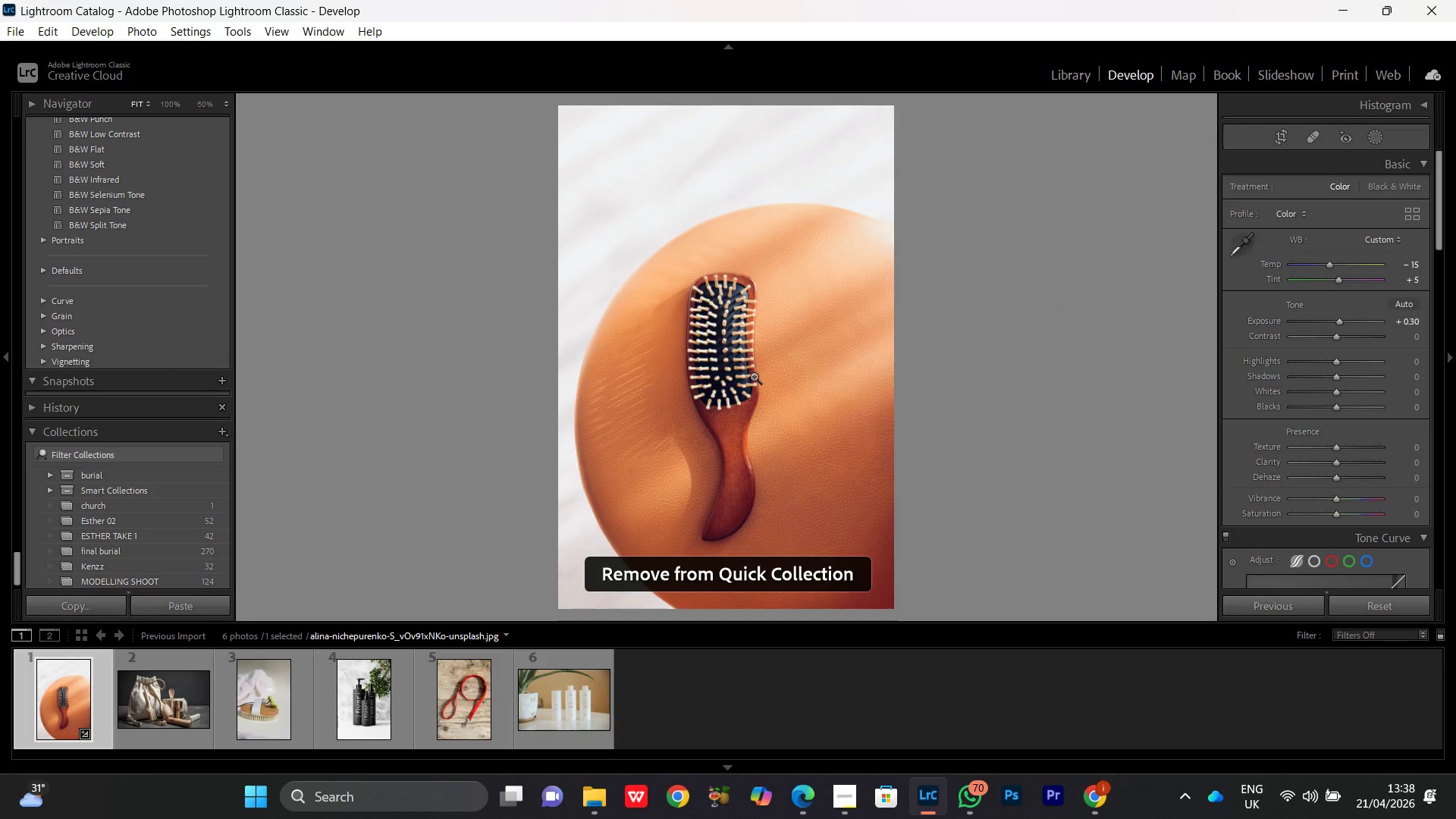 
double_click([754, 376])
 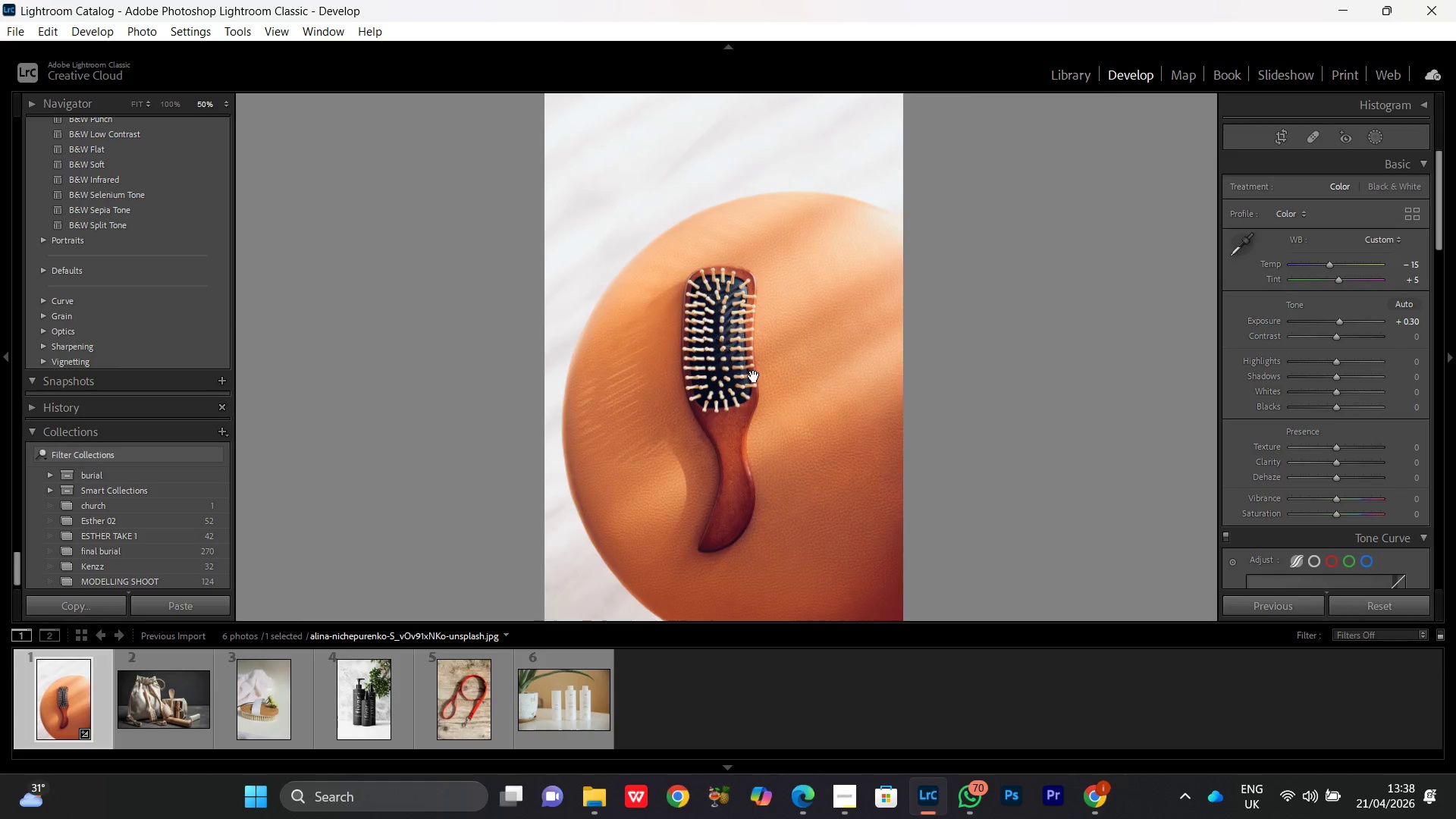 
double_click([754, 376])
 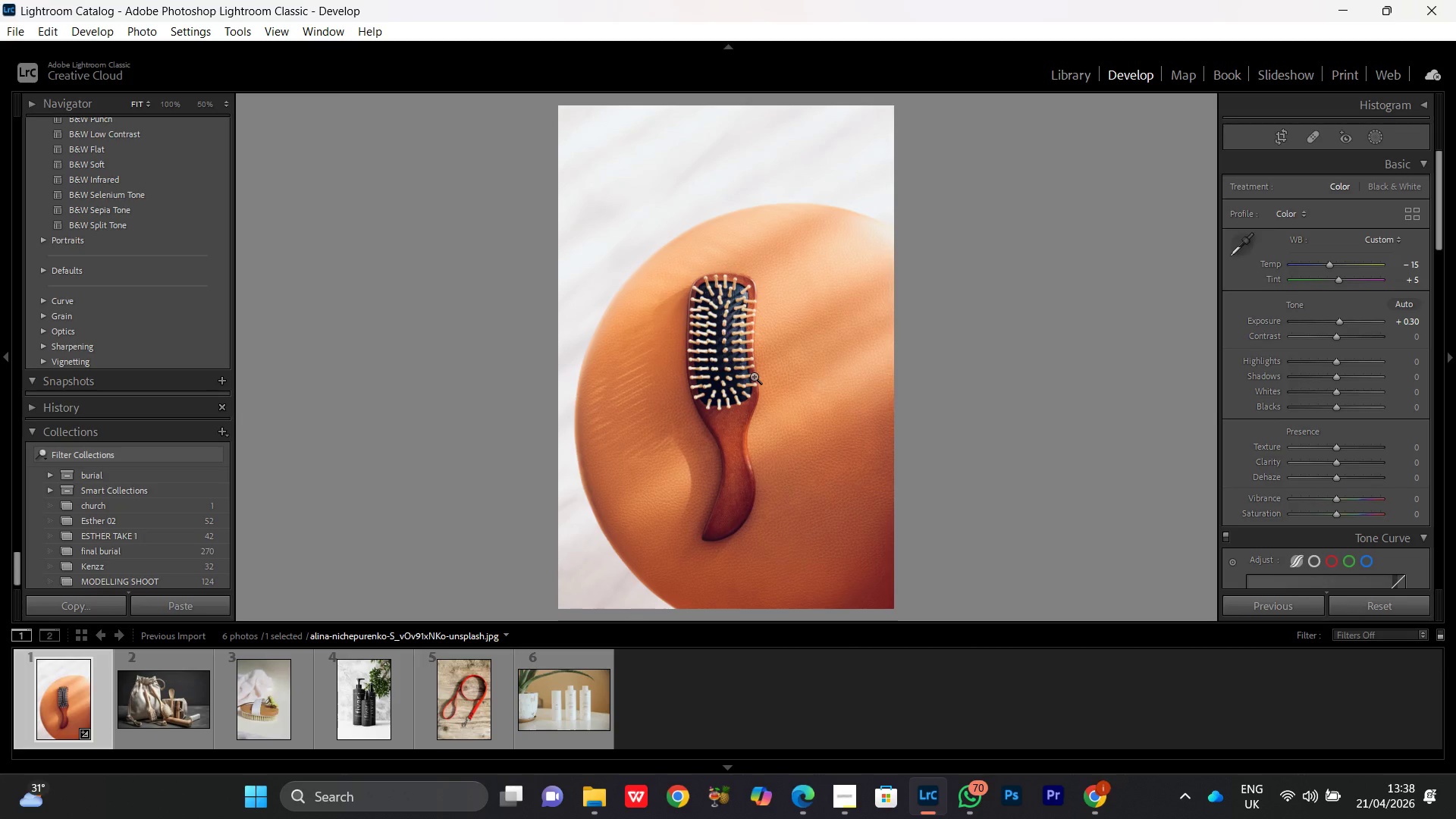 
type(vv)
 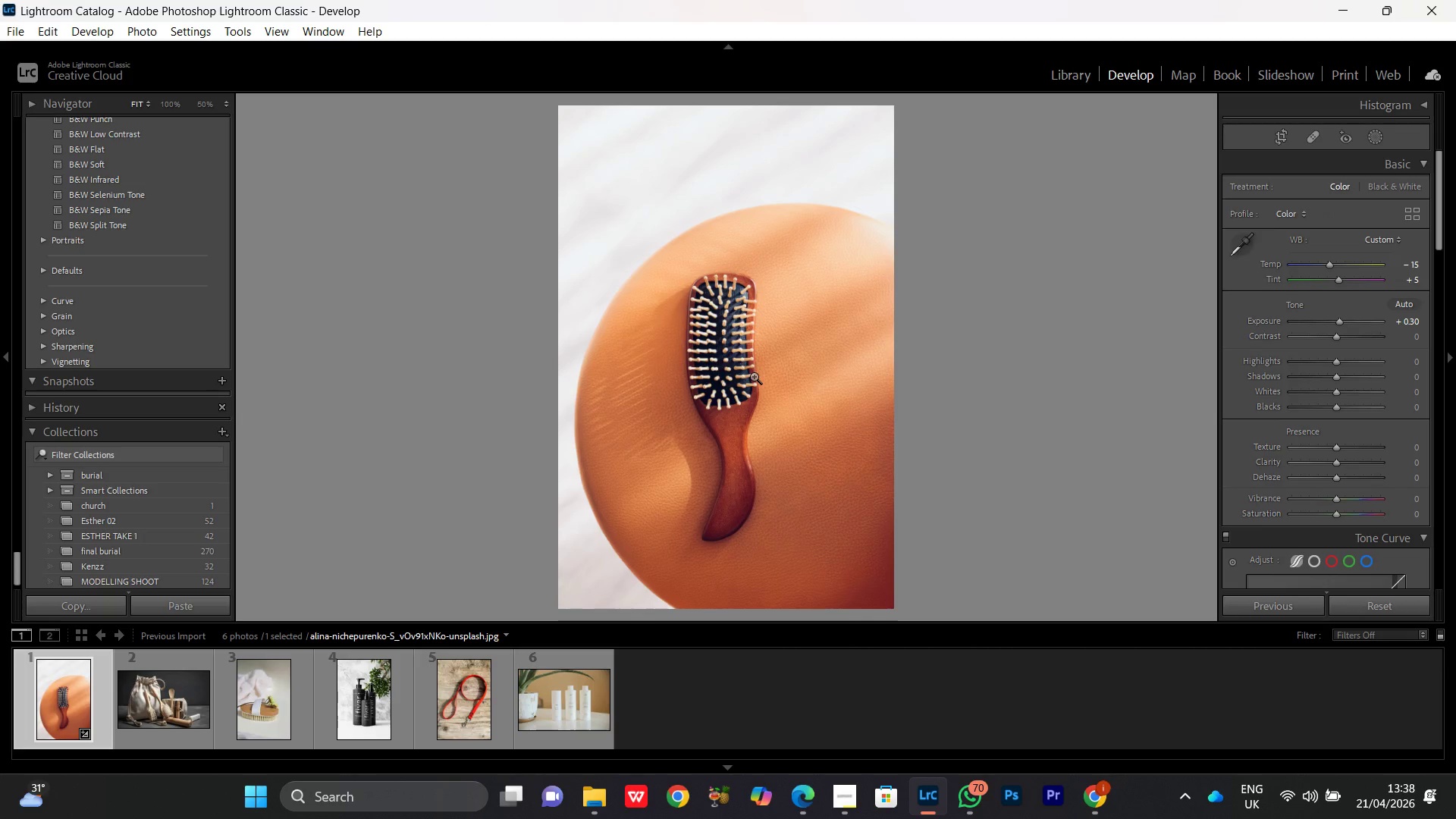 
left_click([752, 376])
 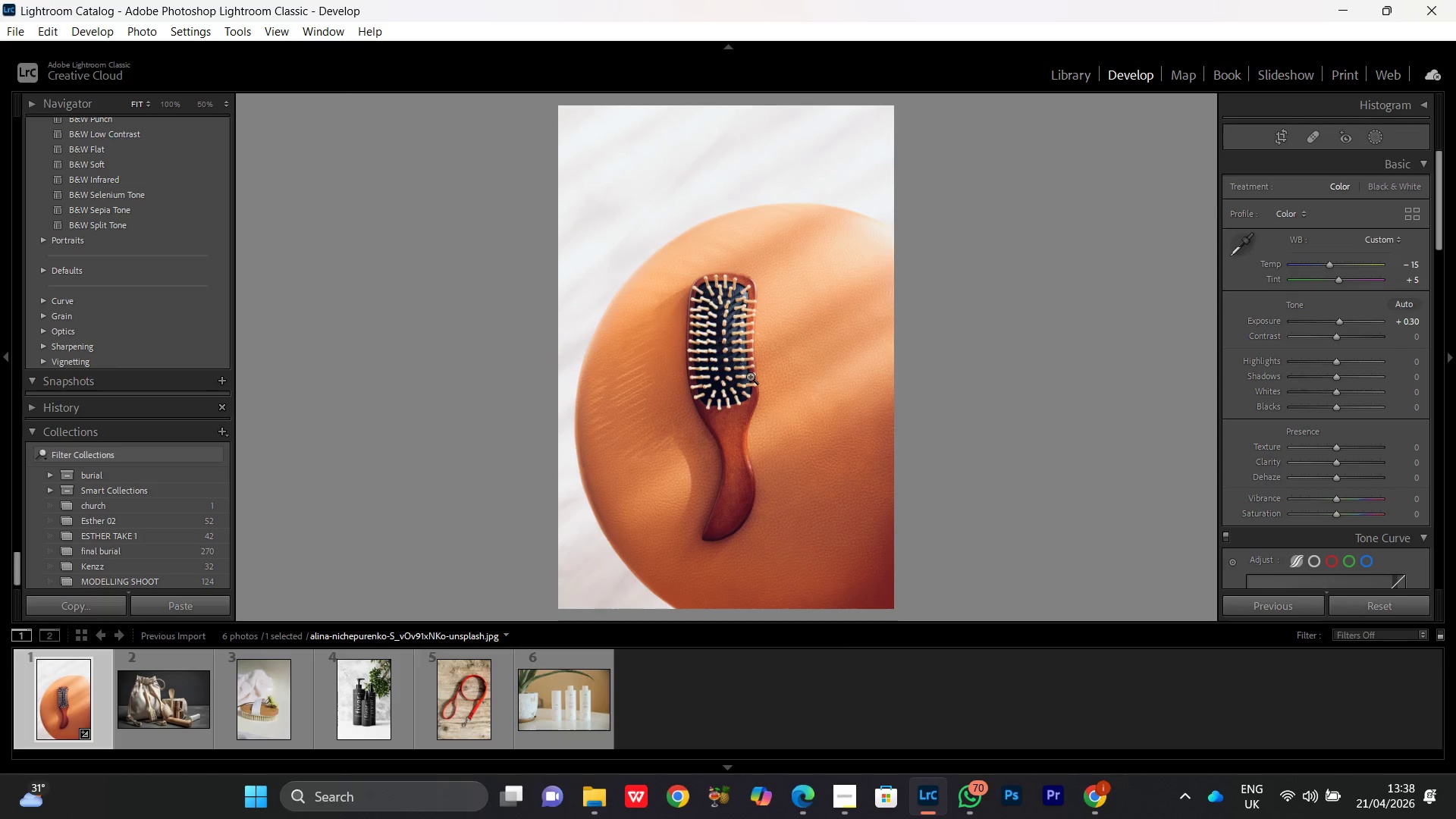 
key(Q)
 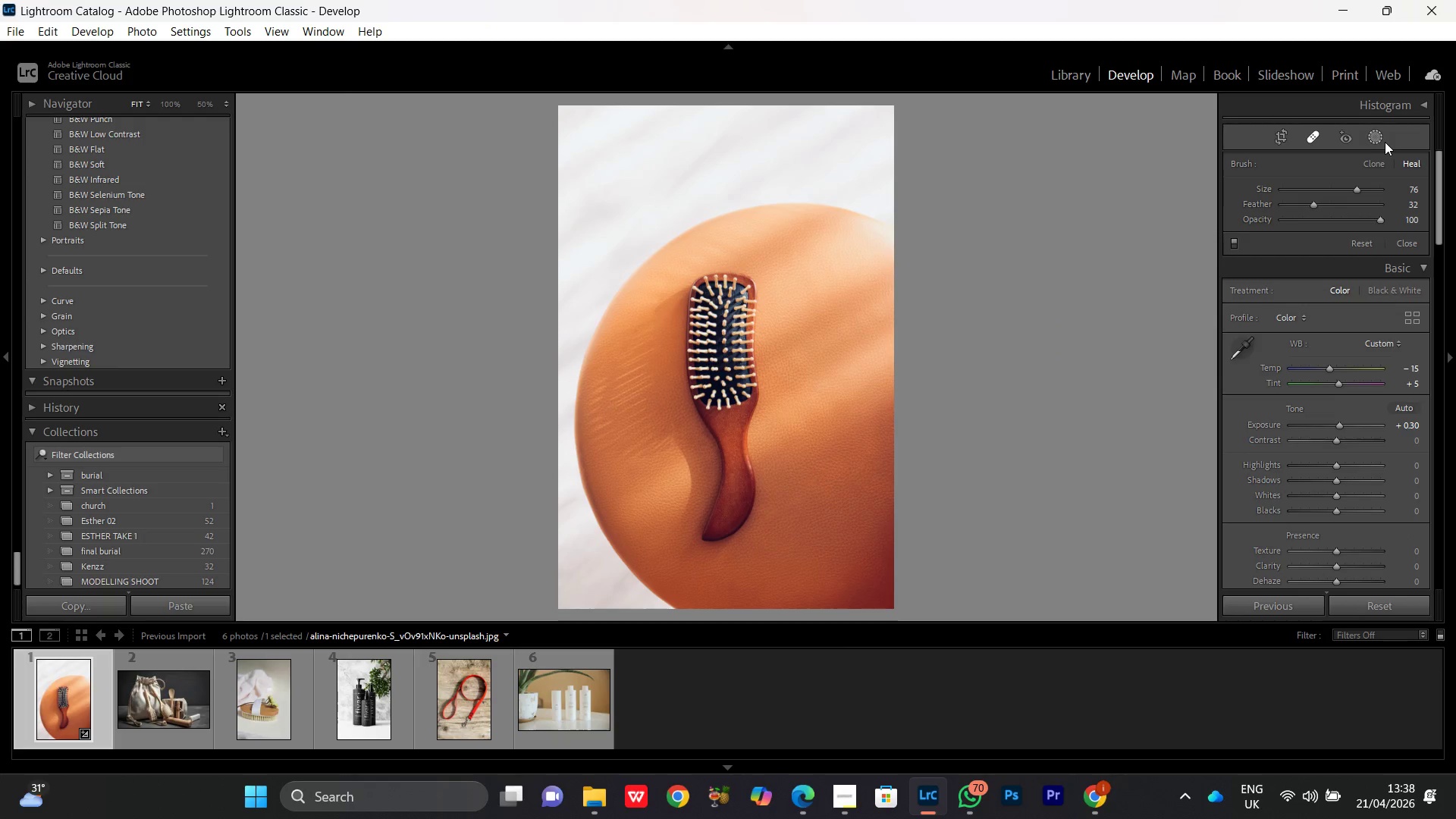 
key(W)
 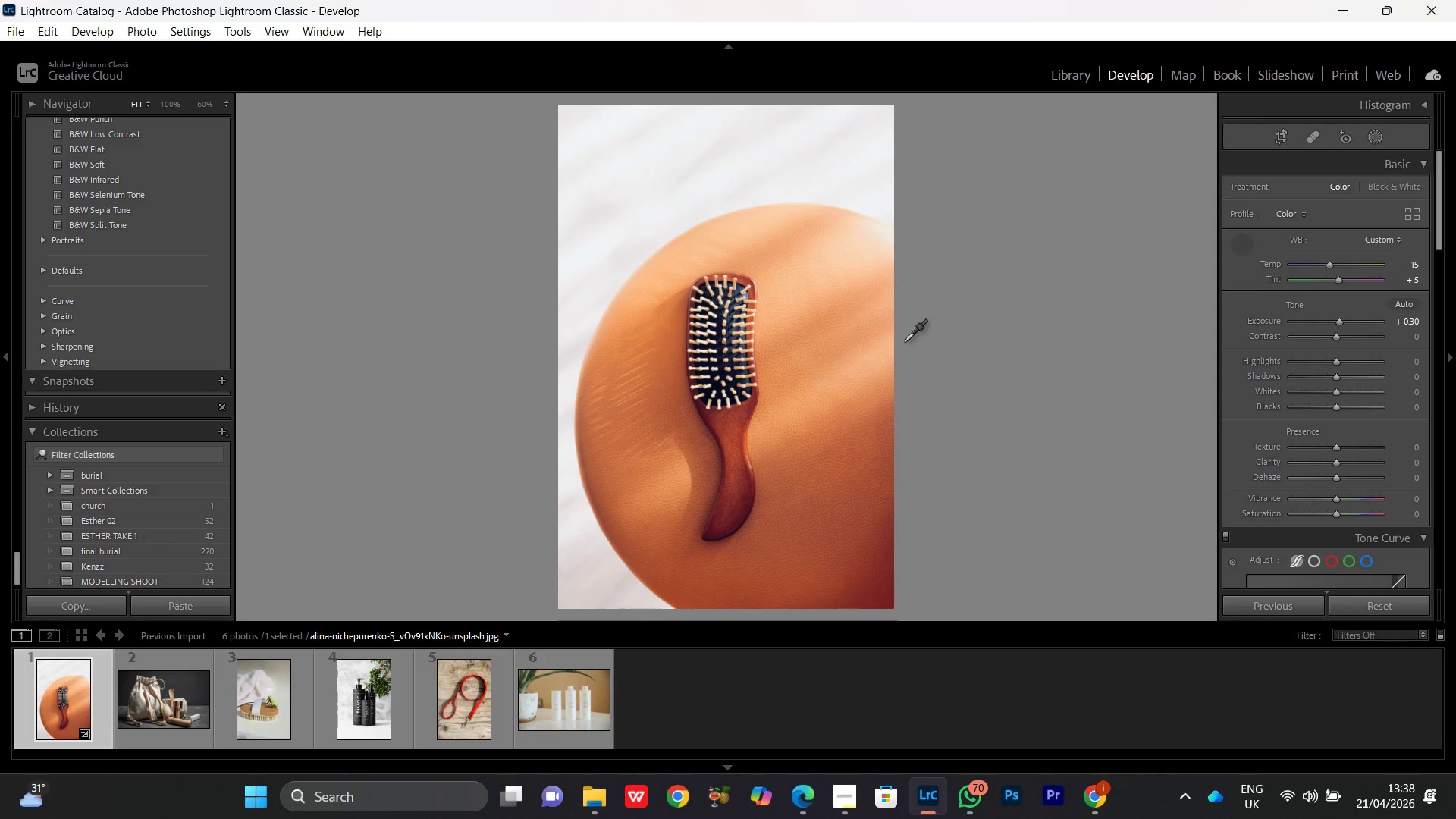 
key(E)
 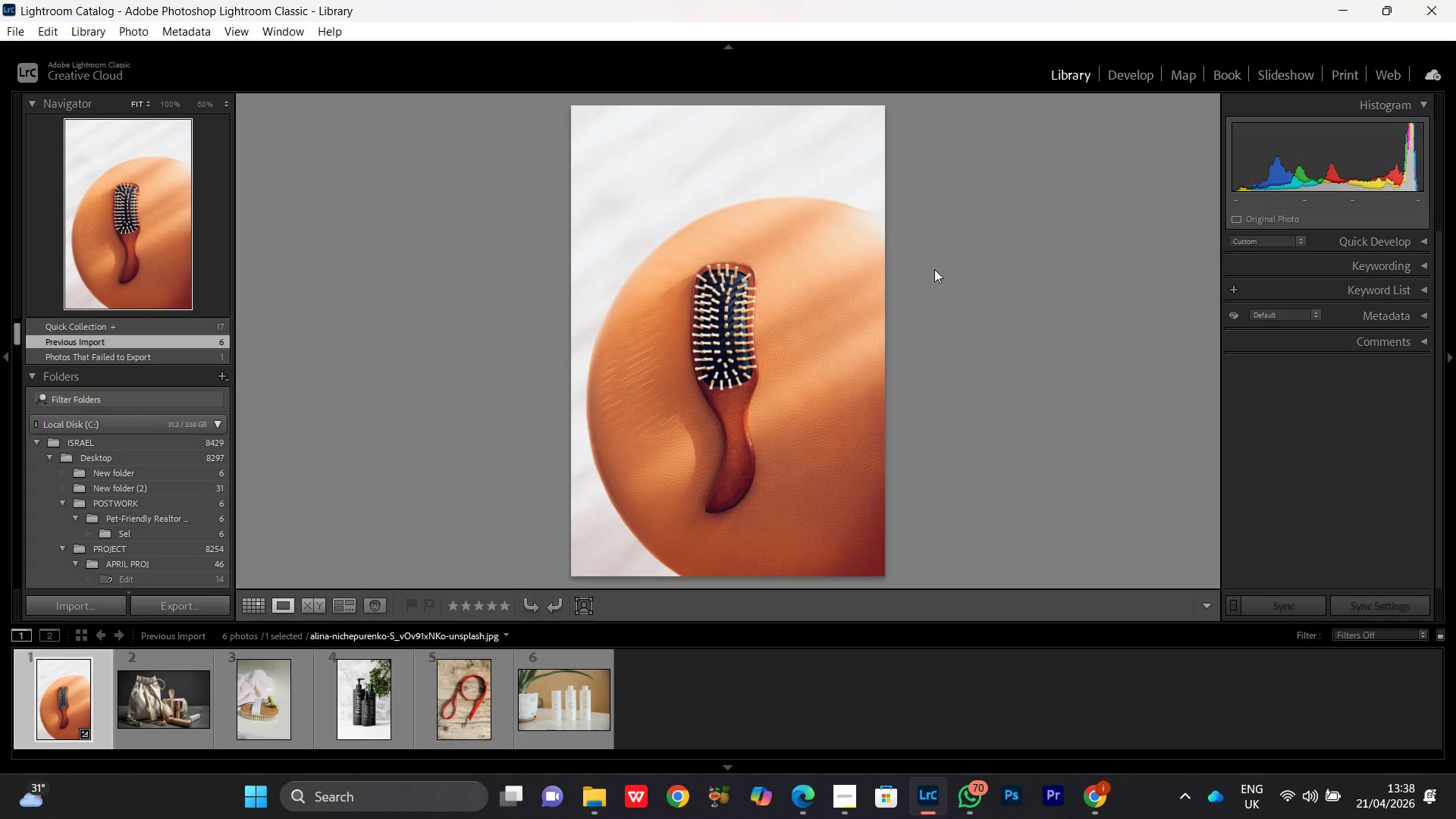 
key(E)
 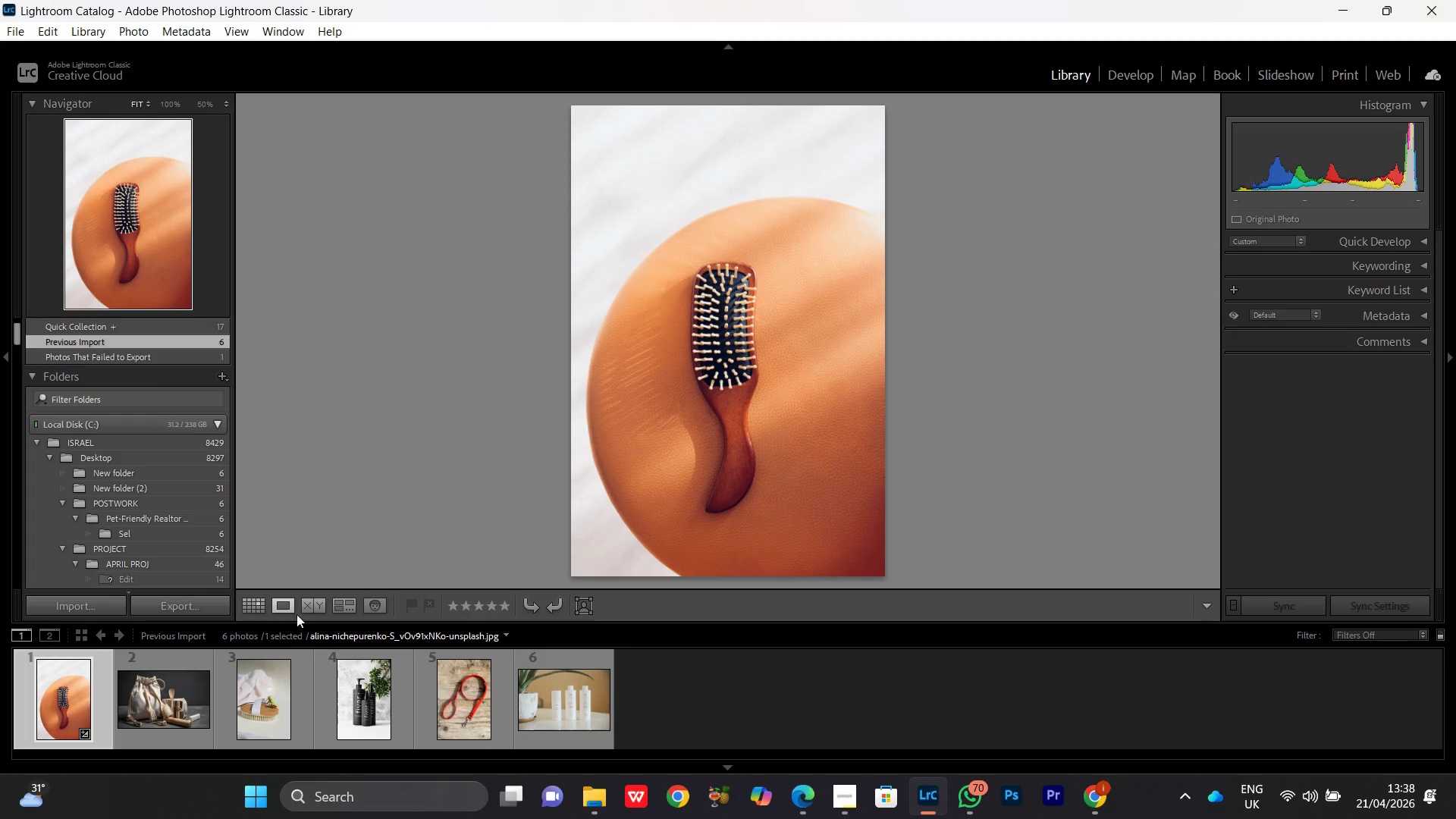 
left_click([319, 607])
 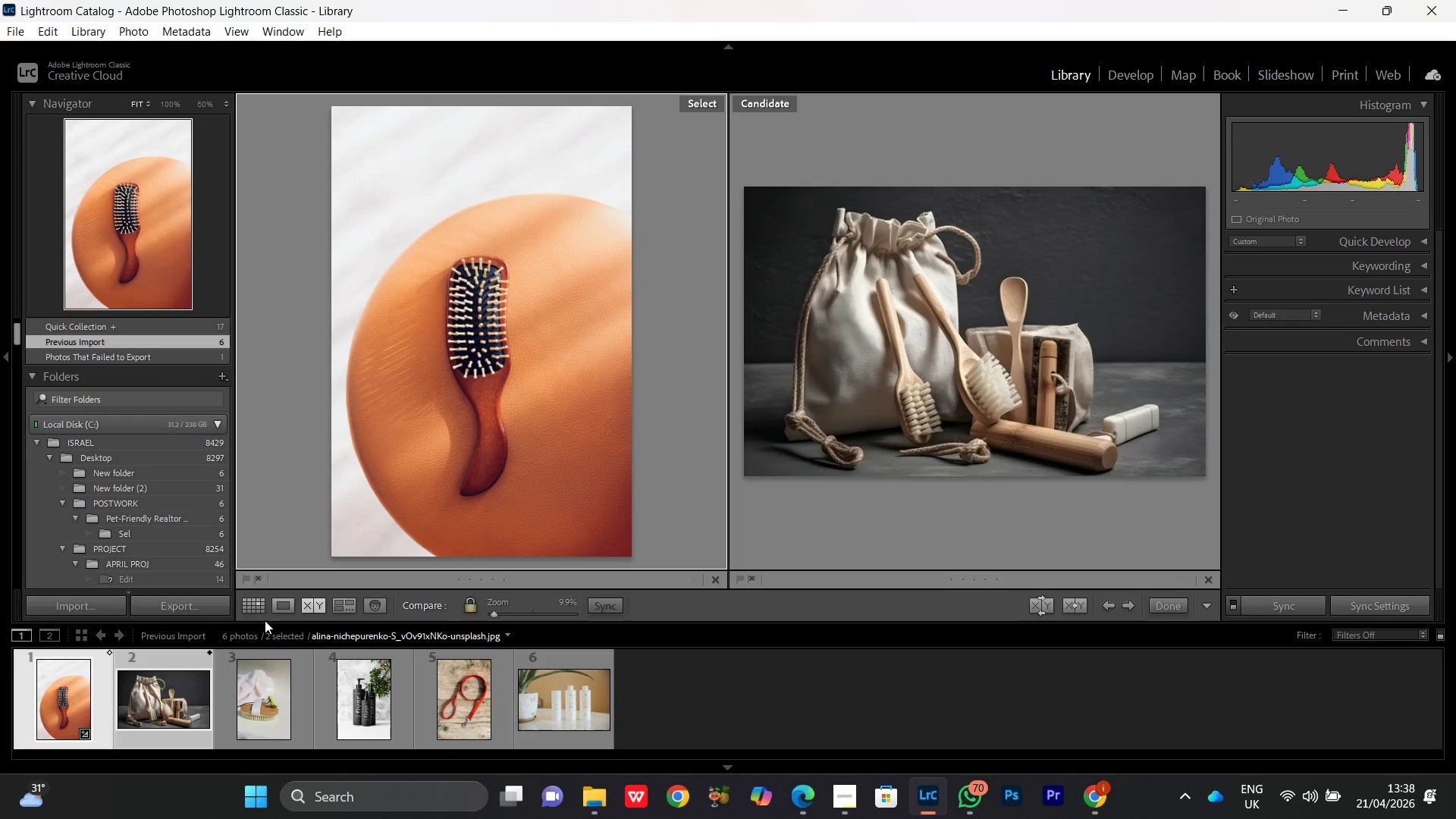 
left_click([287, 603])
 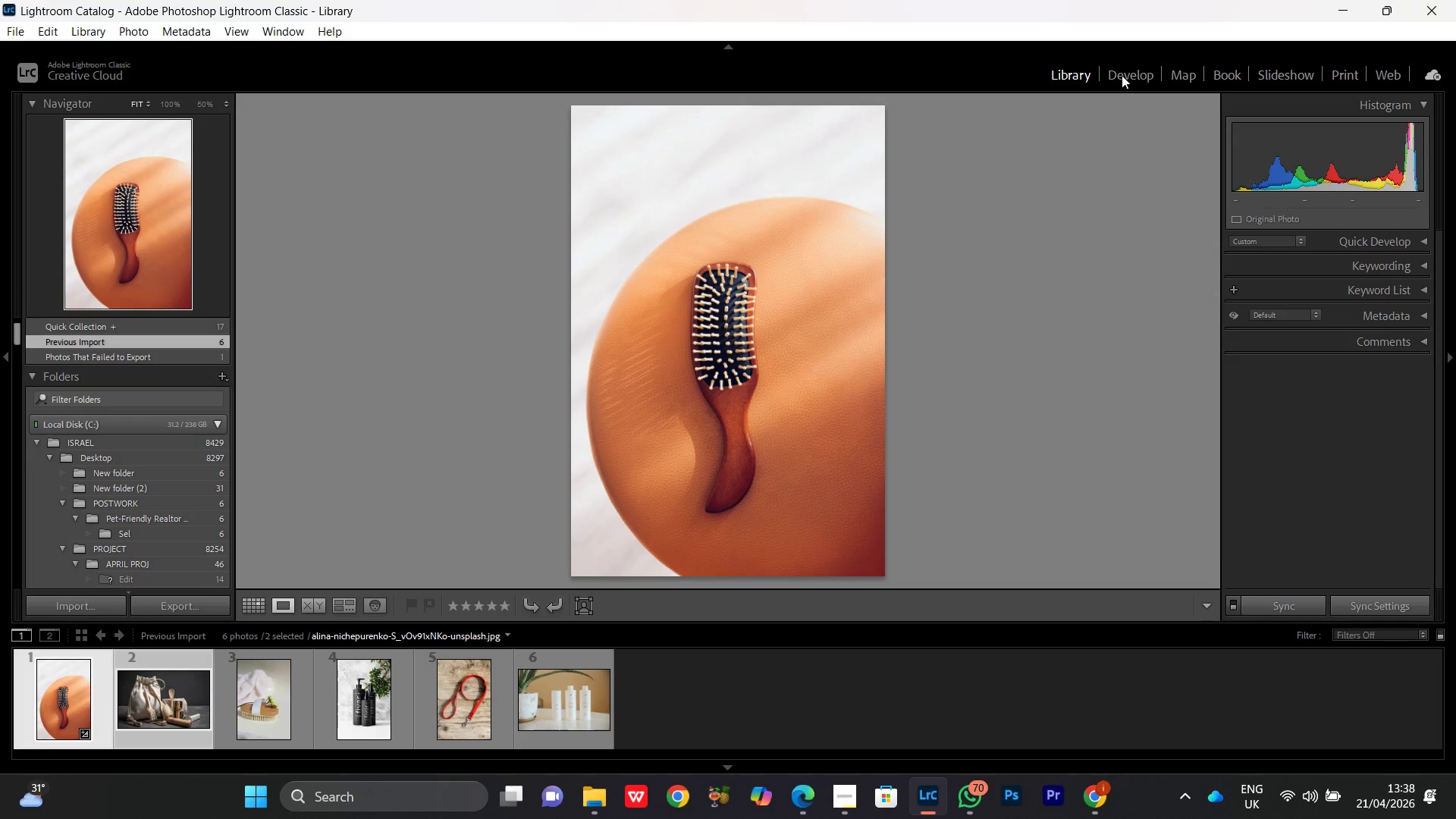 
left_click([1125, 75])
 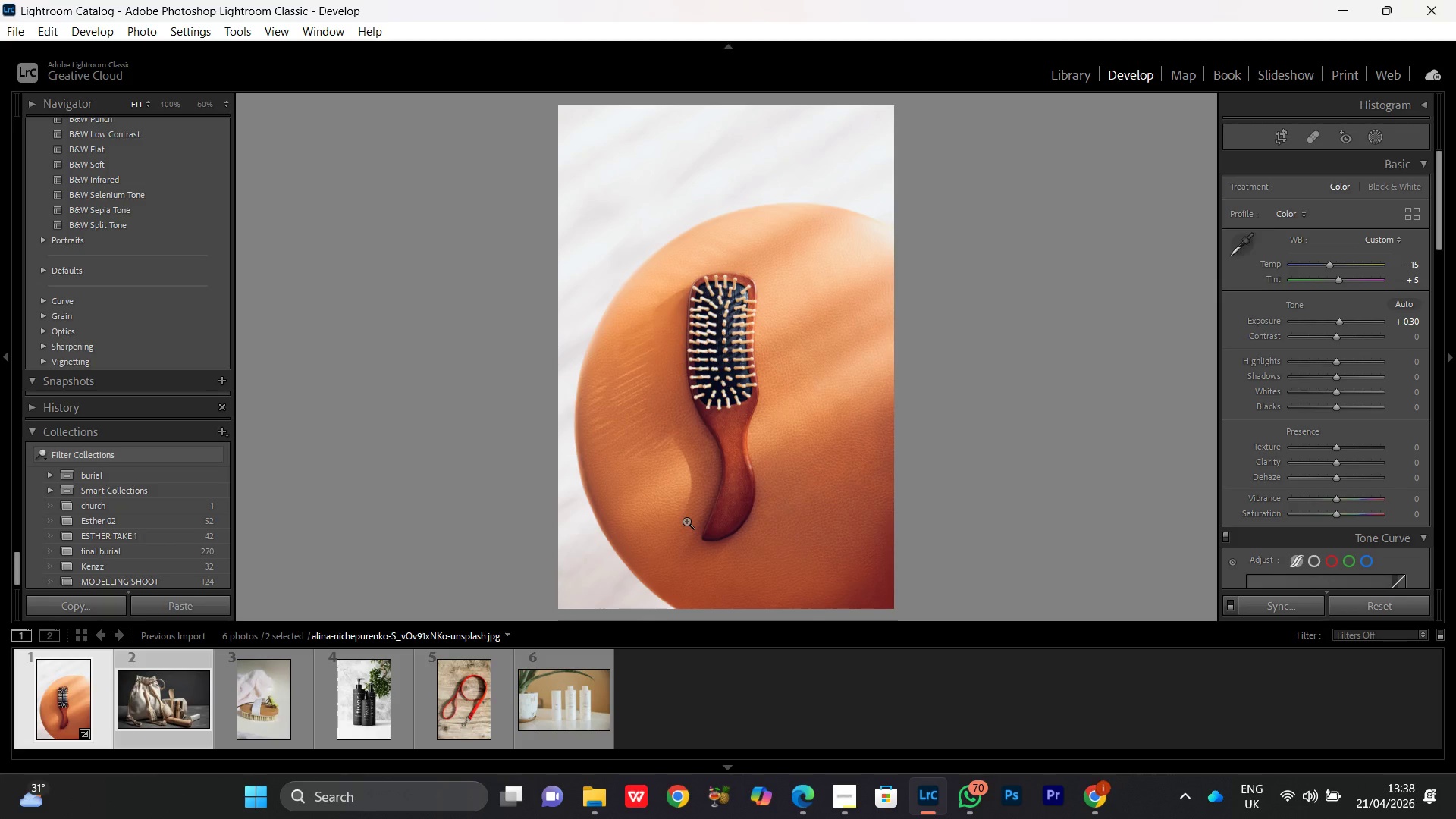 
key(E)
 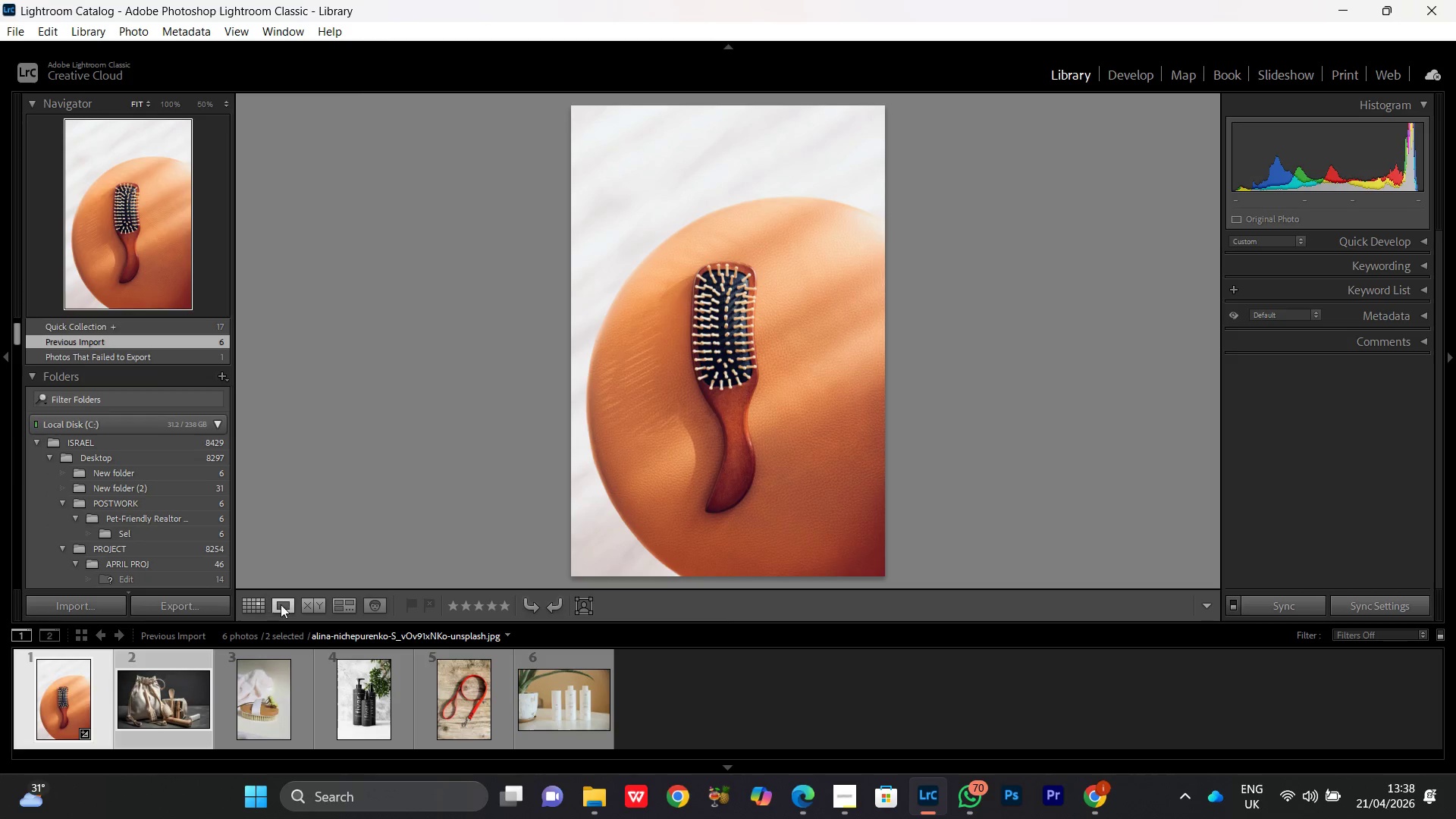 
left_click([282, 606])
 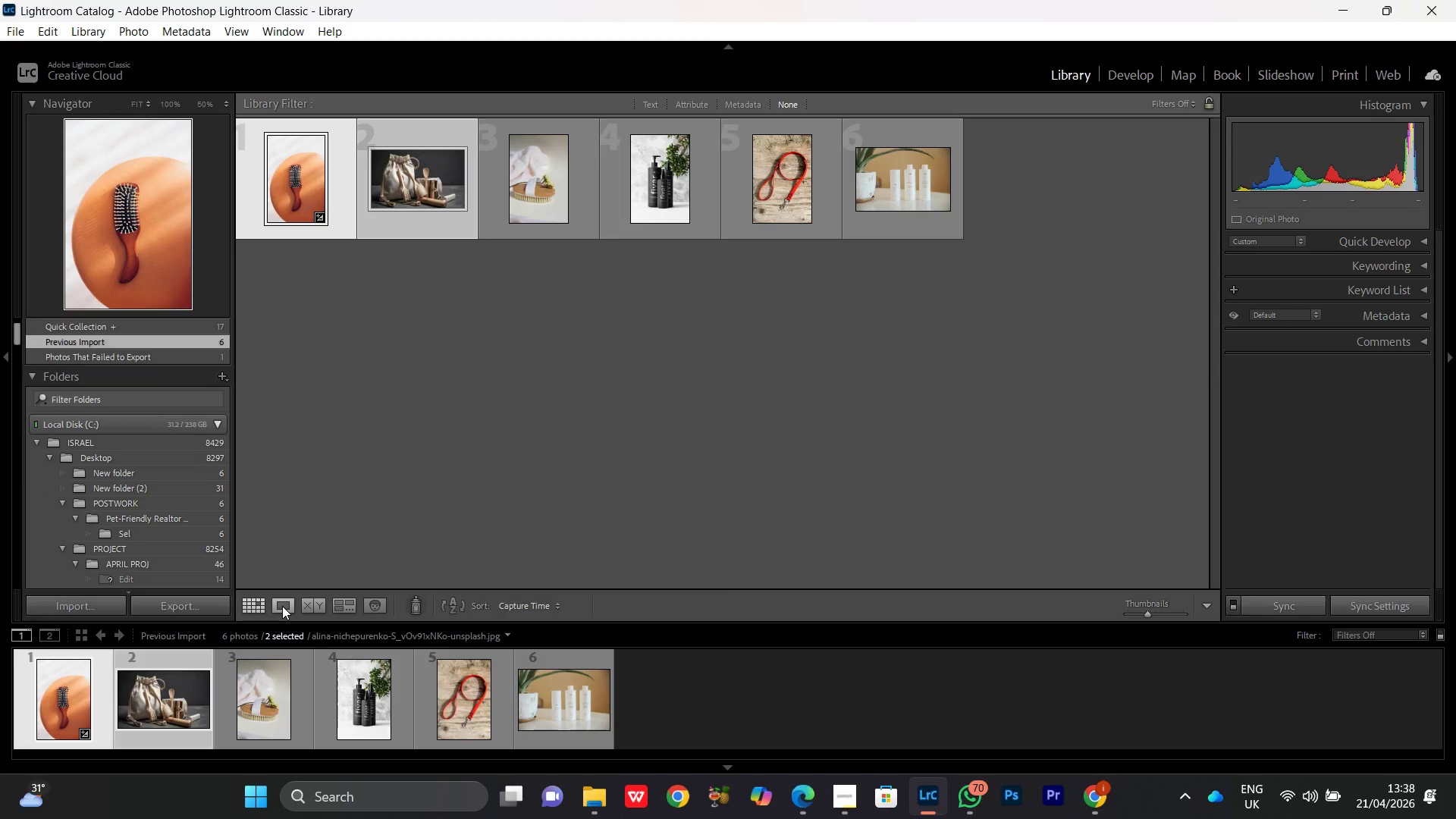 
left_click([282, 606])
 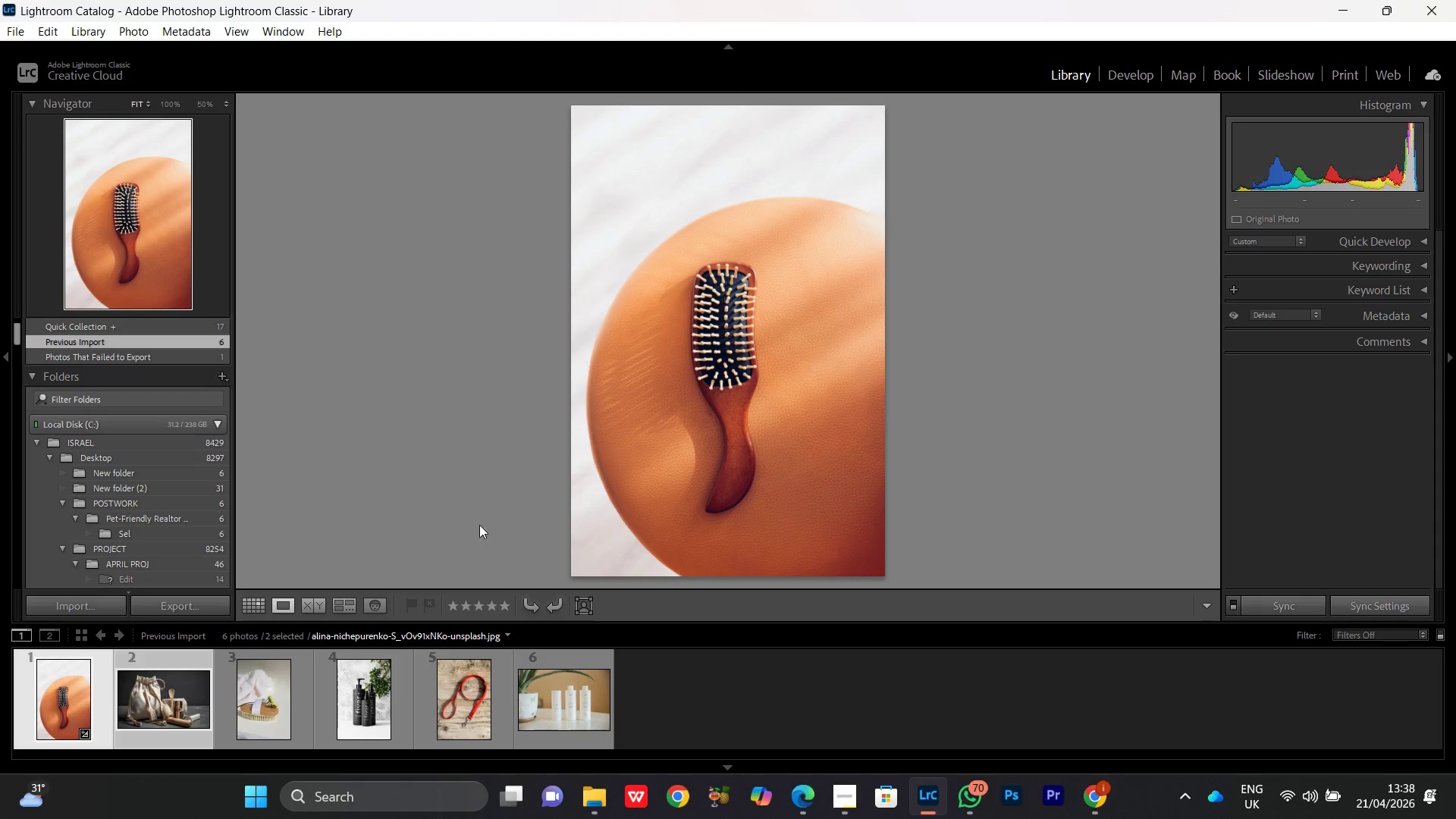 
left_click([320, 609])
 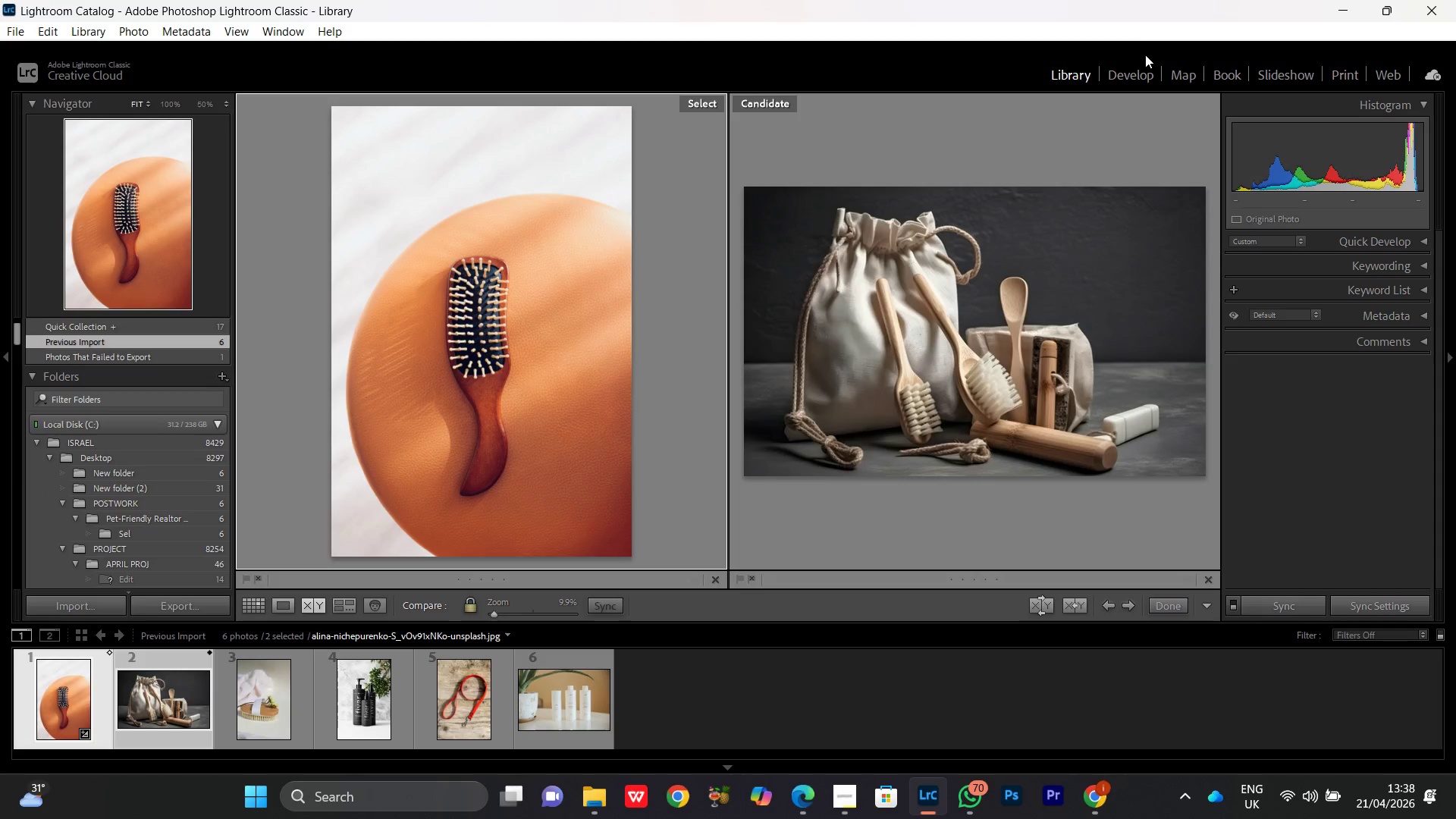 
left_click([1134, 76])
 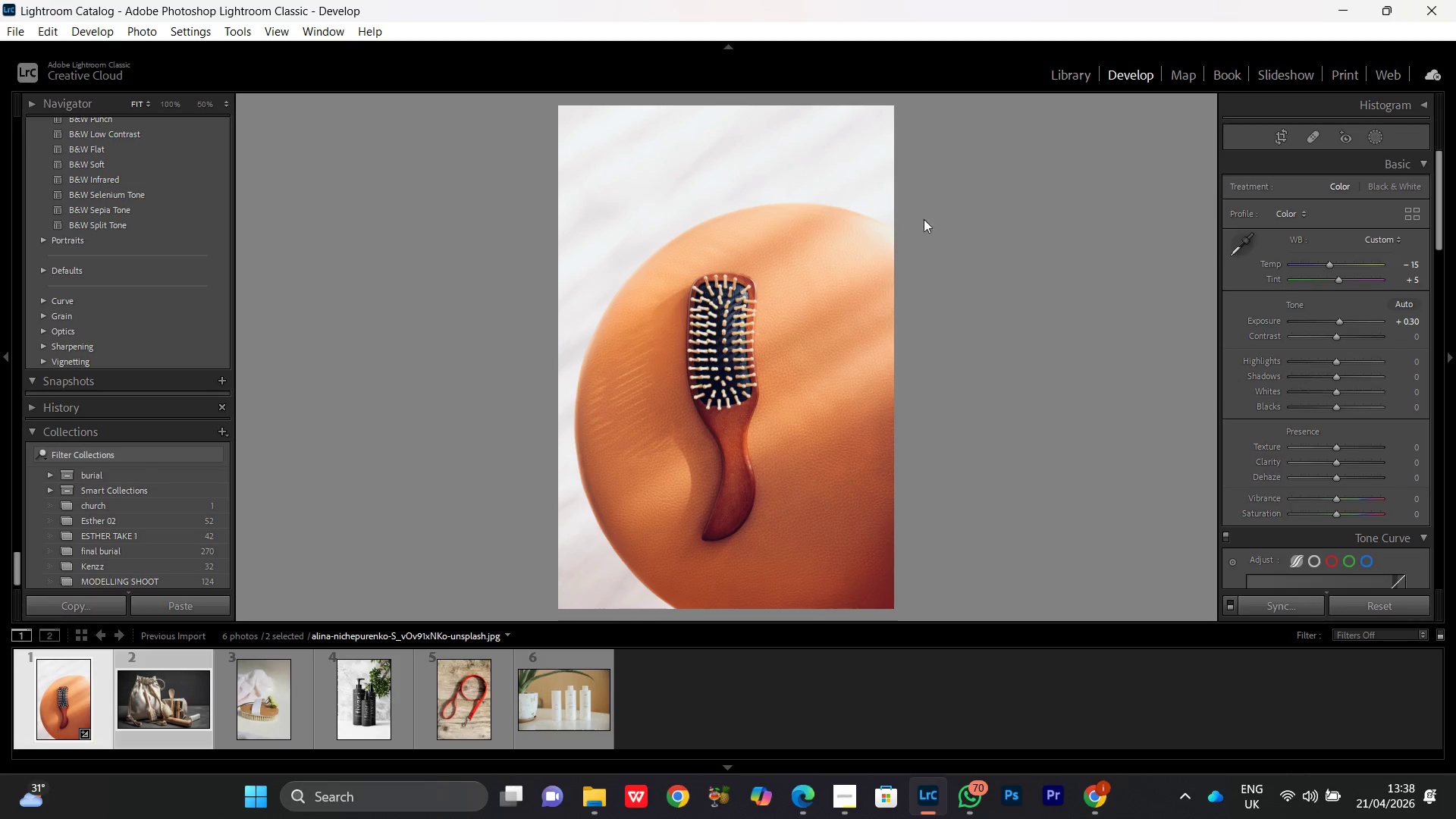 
key(E)
 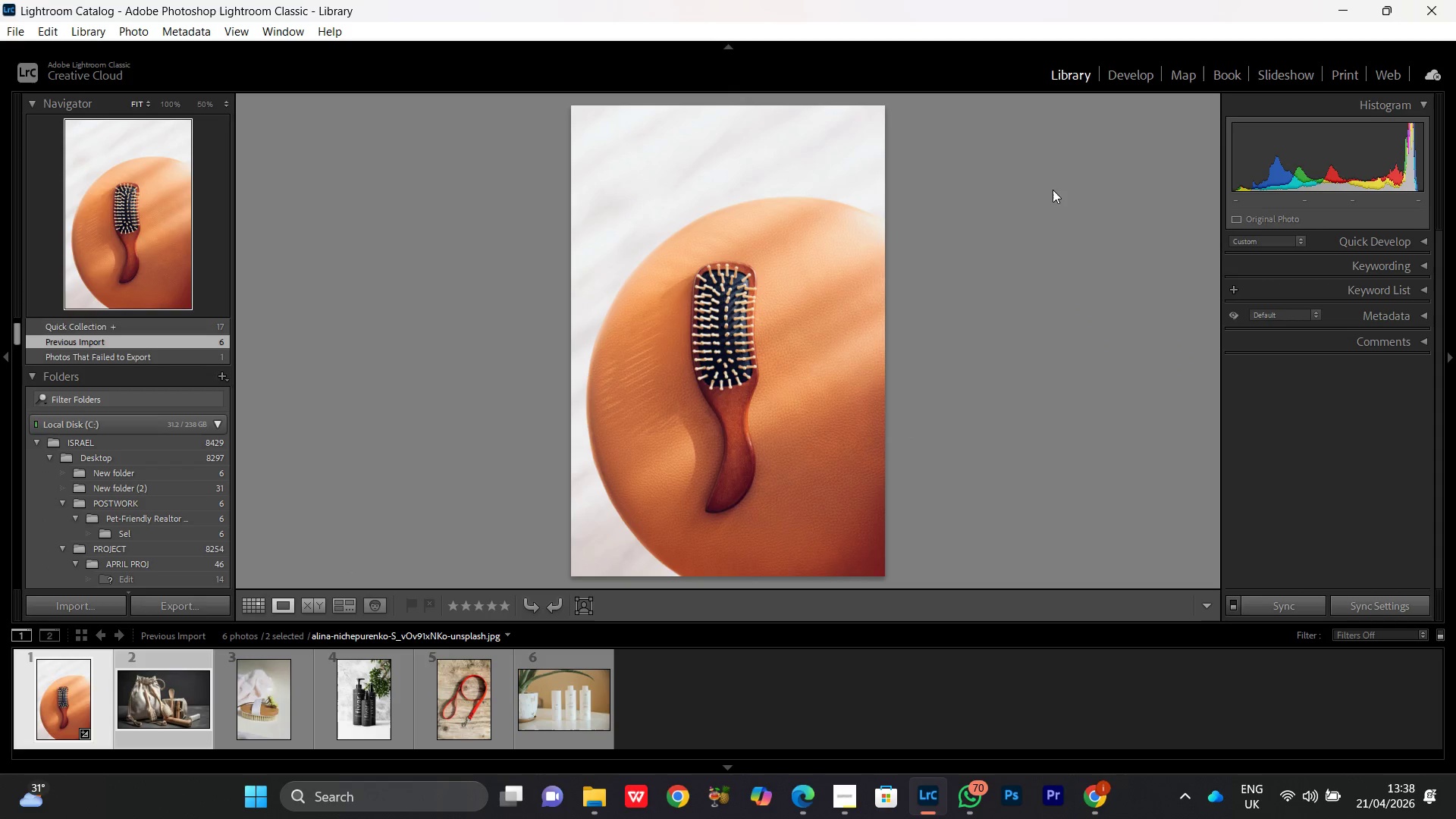 
left_click([1125, 74])
 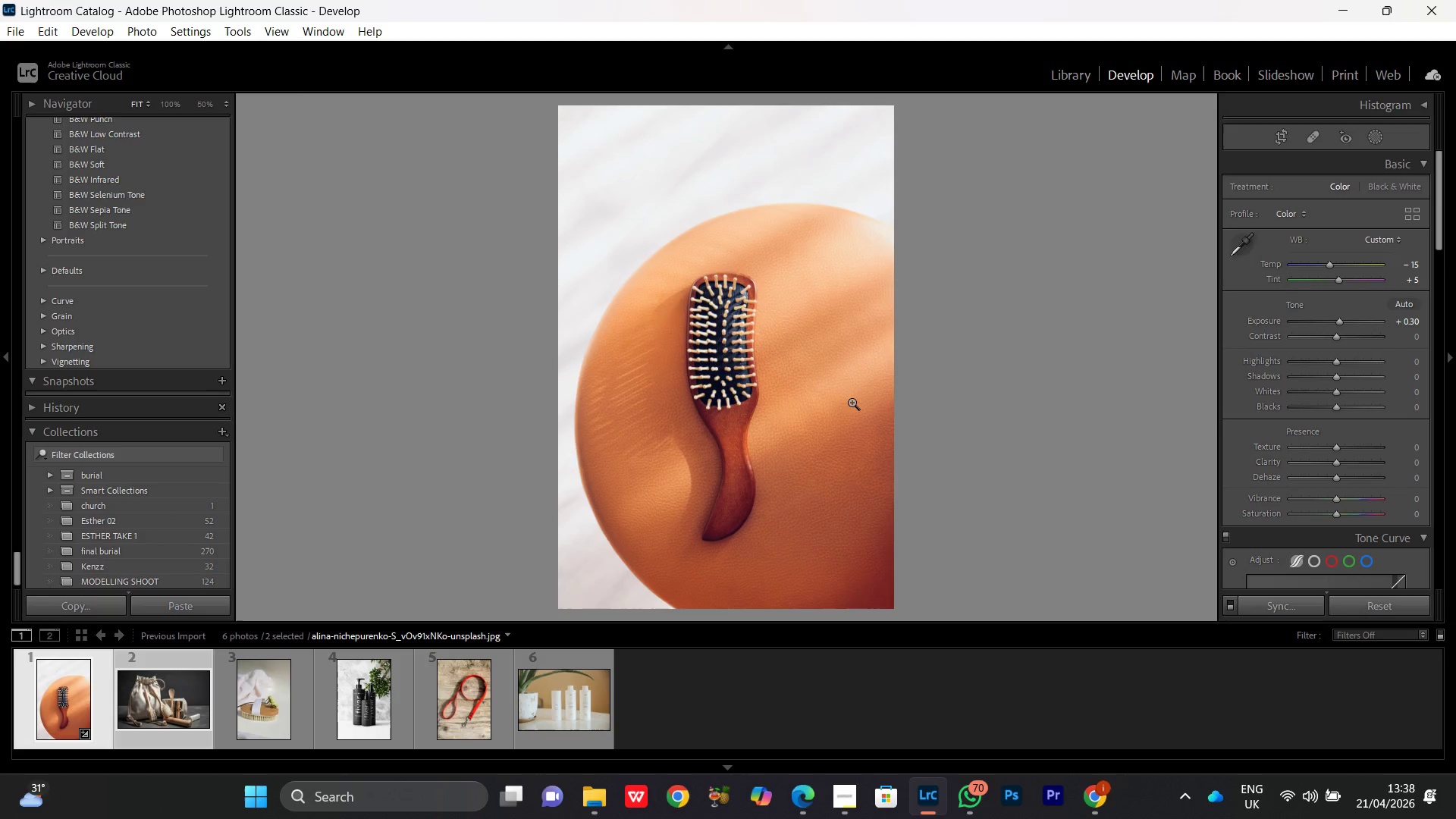 
type(rrt)
 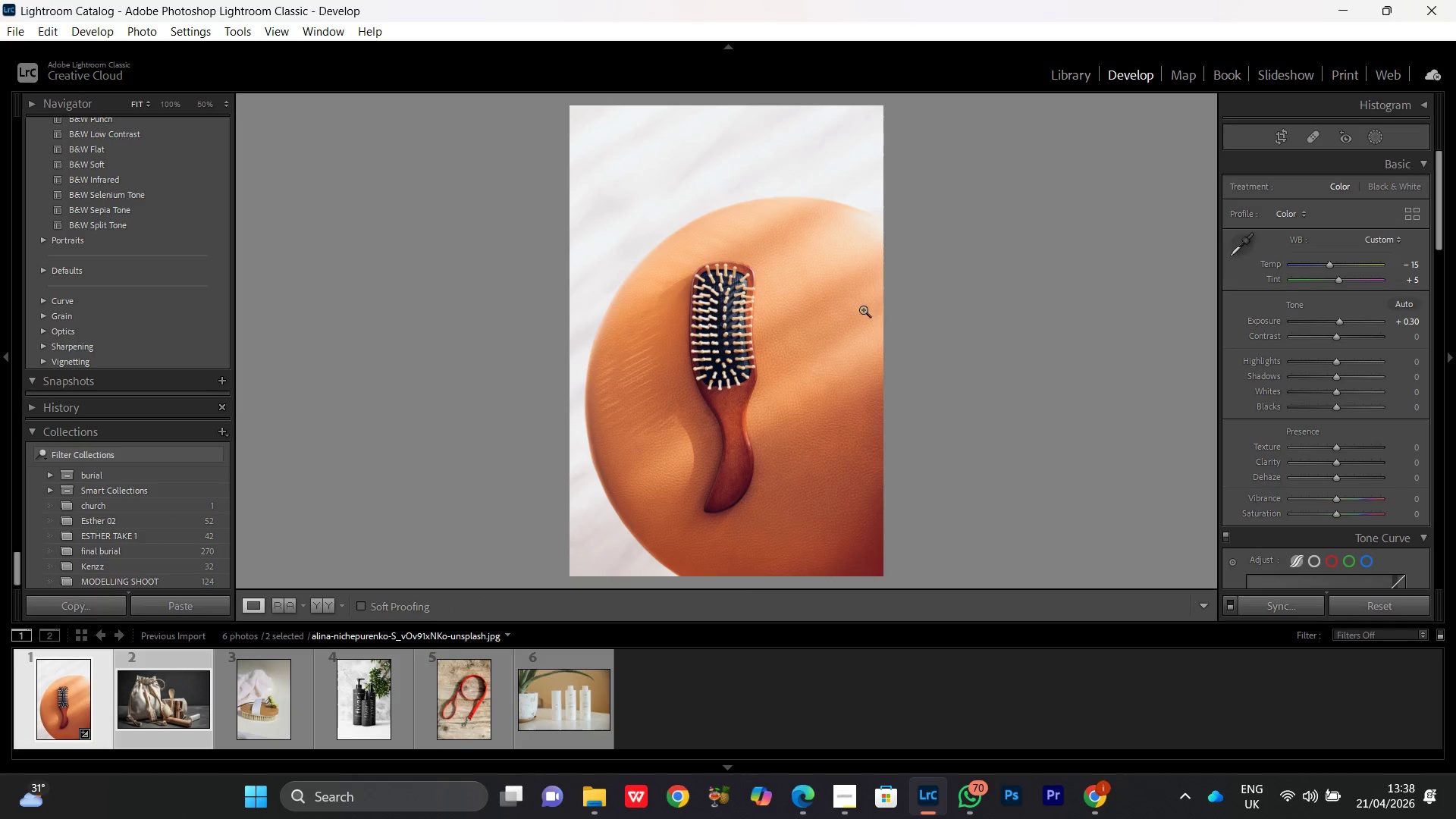 
double_click([749, 316])
 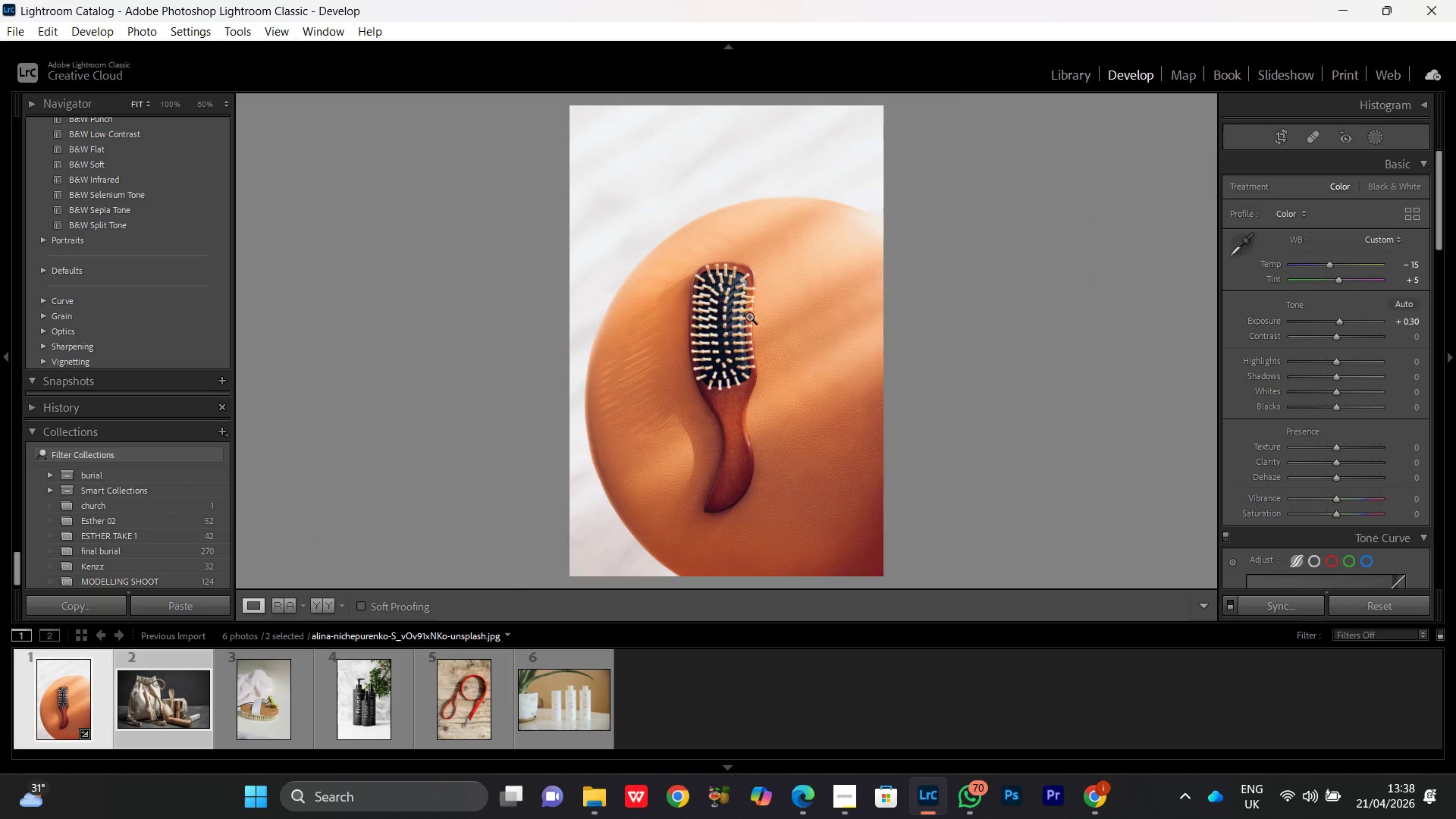 
triple_click([749, 316])
 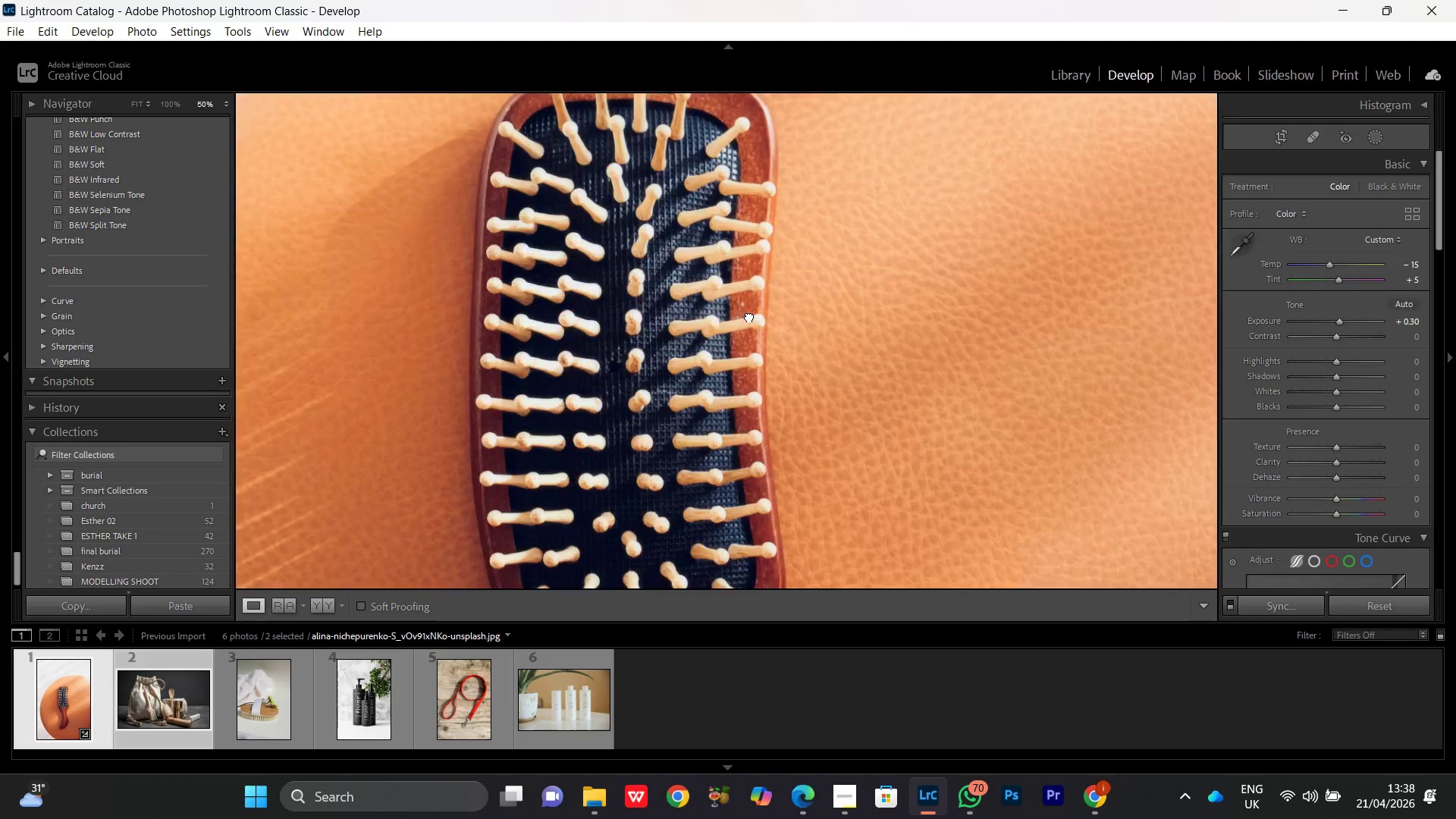 
triple_click([749, 316])
 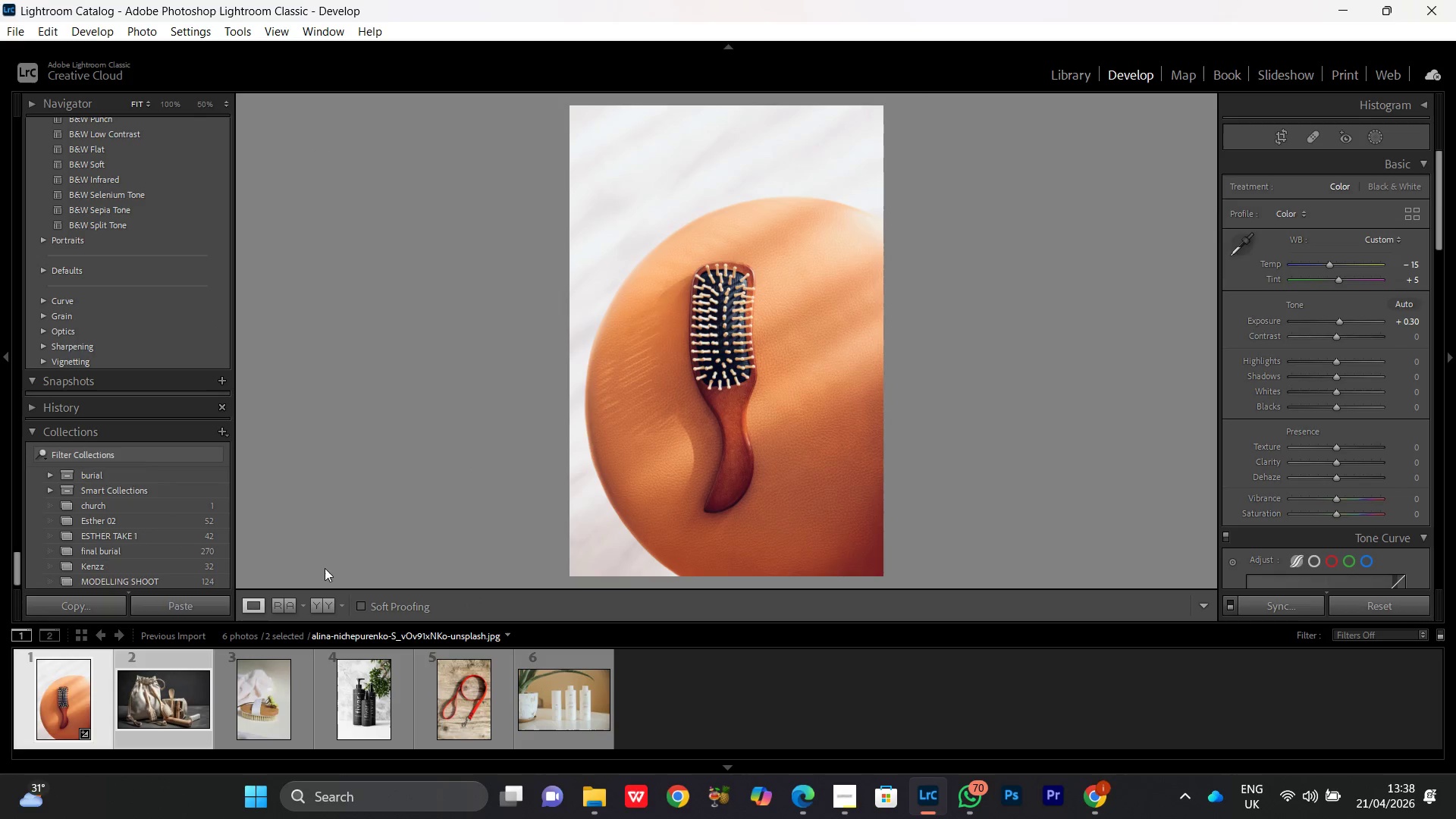 
left_click([330, 604])
 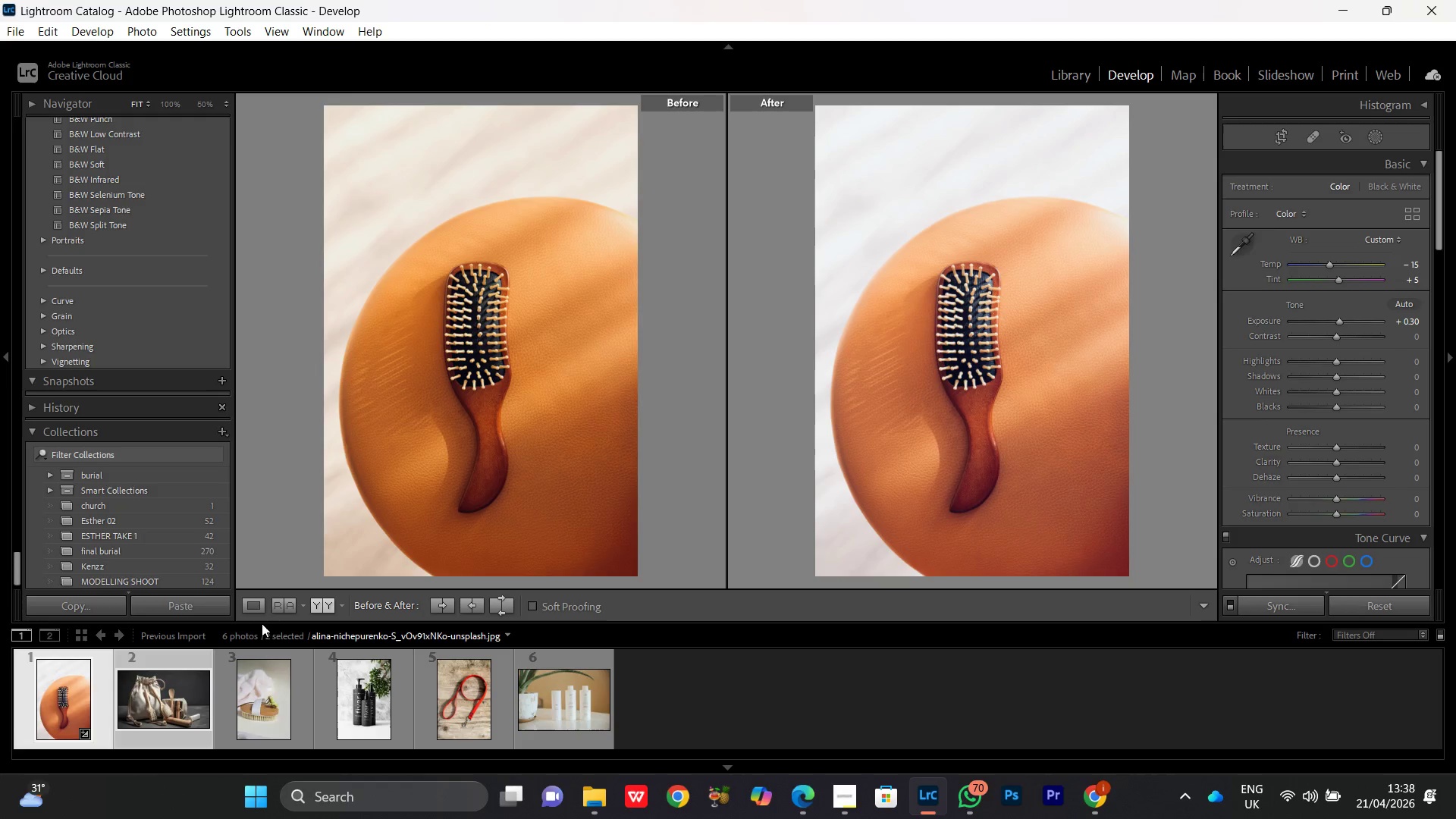 
left_click([256, 604])
 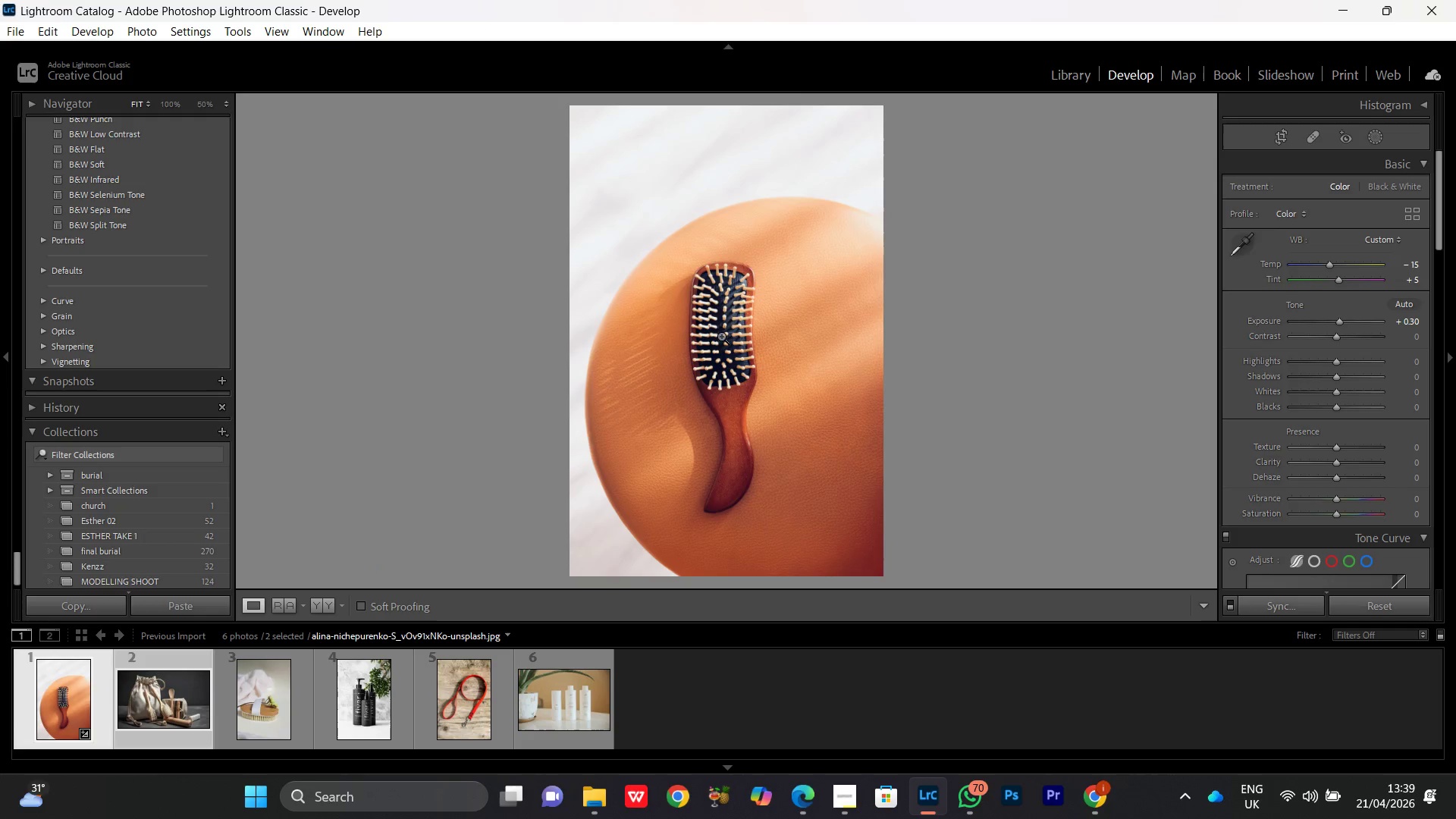 
double_click([752, 254])
 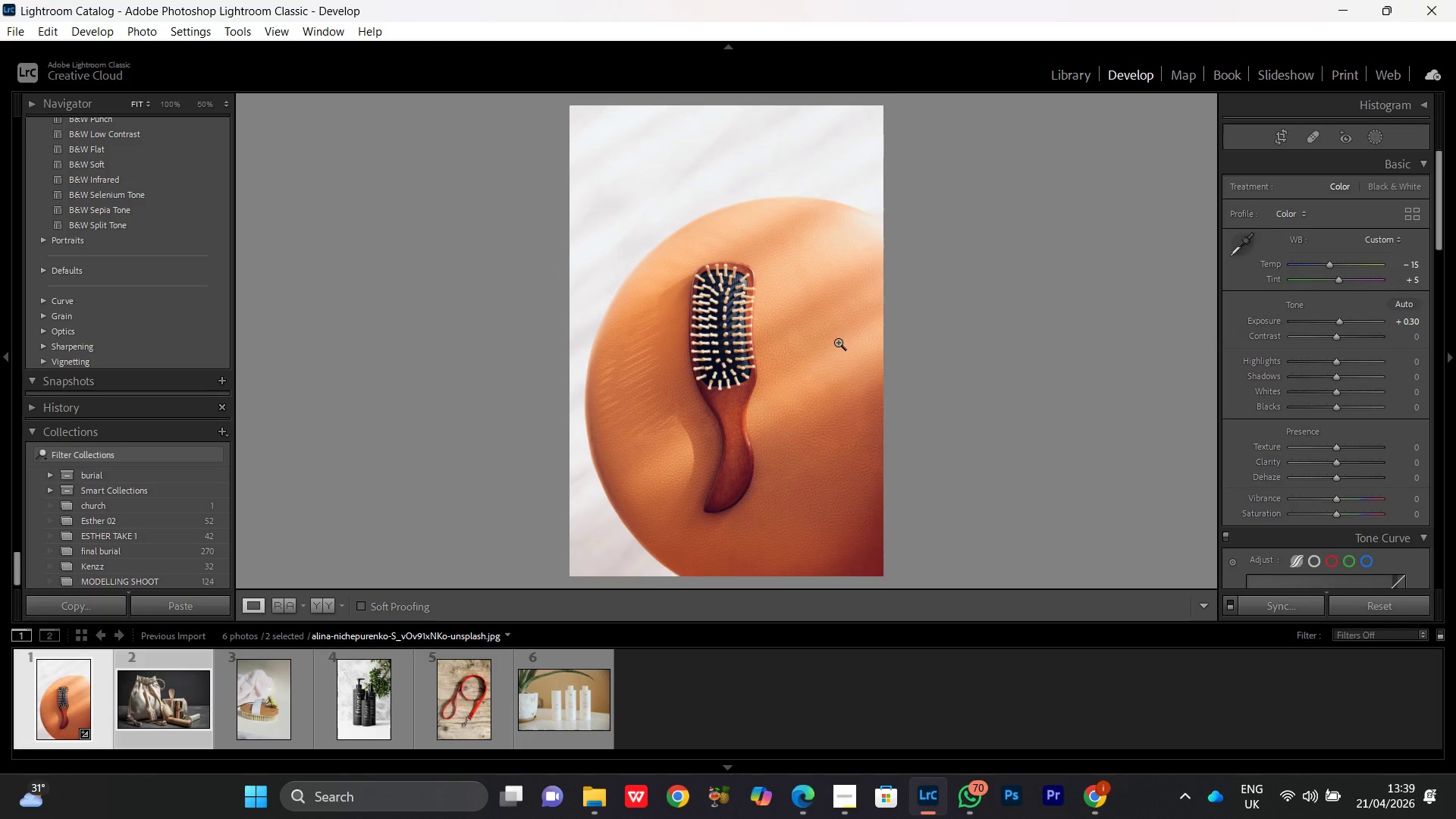 
double_click([838, 342])
 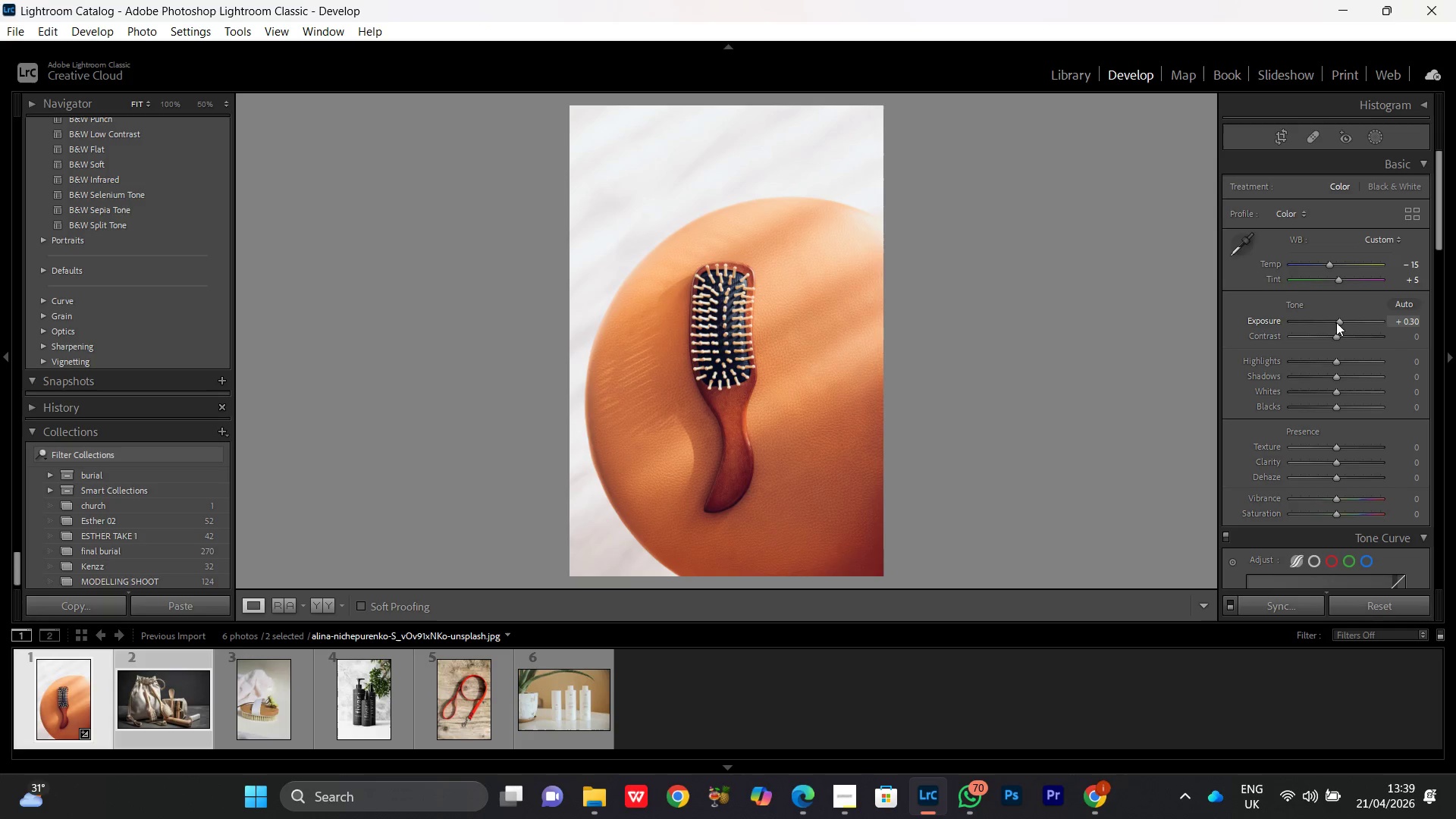 
left_click([1337, 321])
 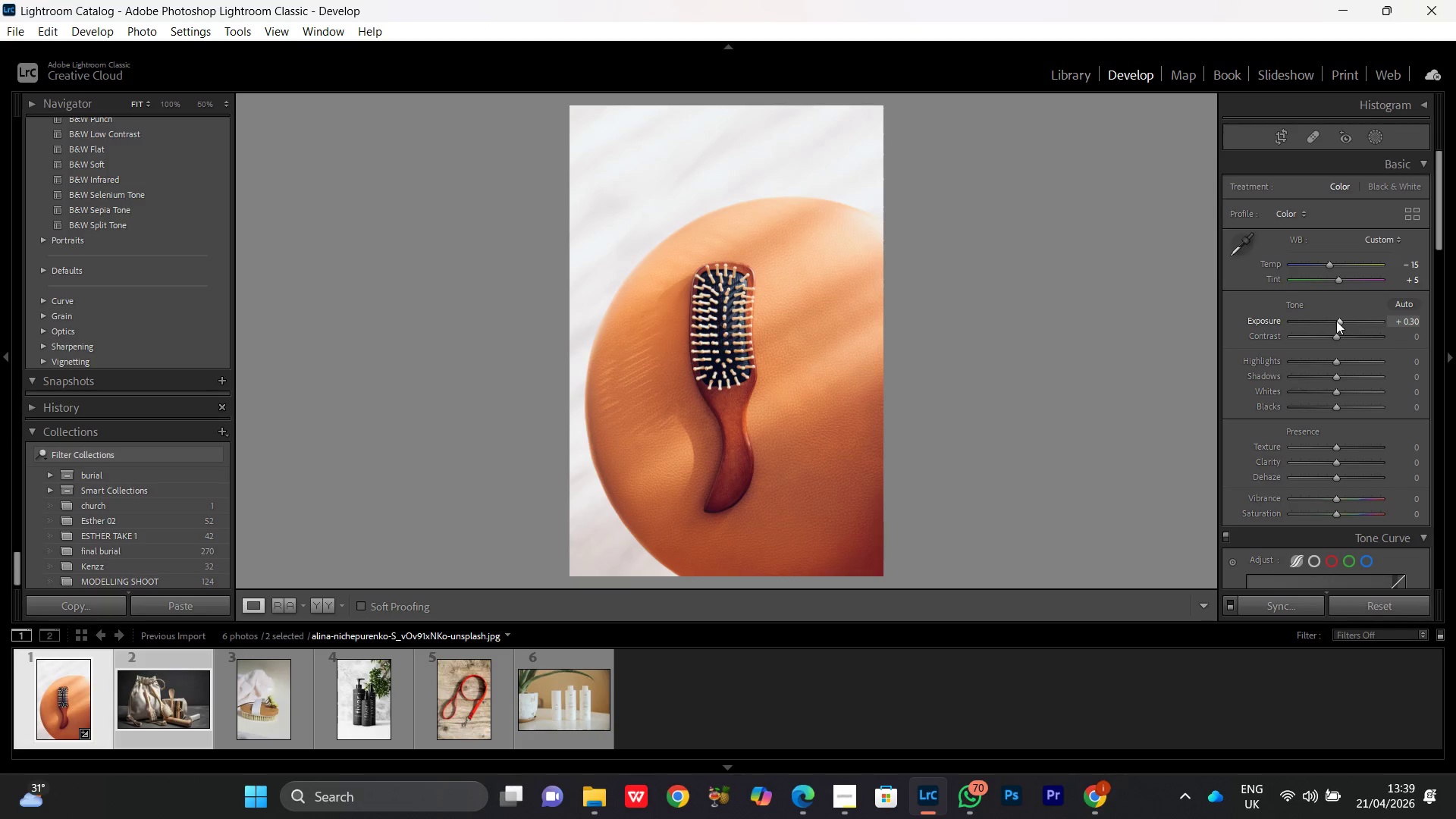 
scroll: coordinate [1336, 321], scroll_direction: up, amount: 1.0
 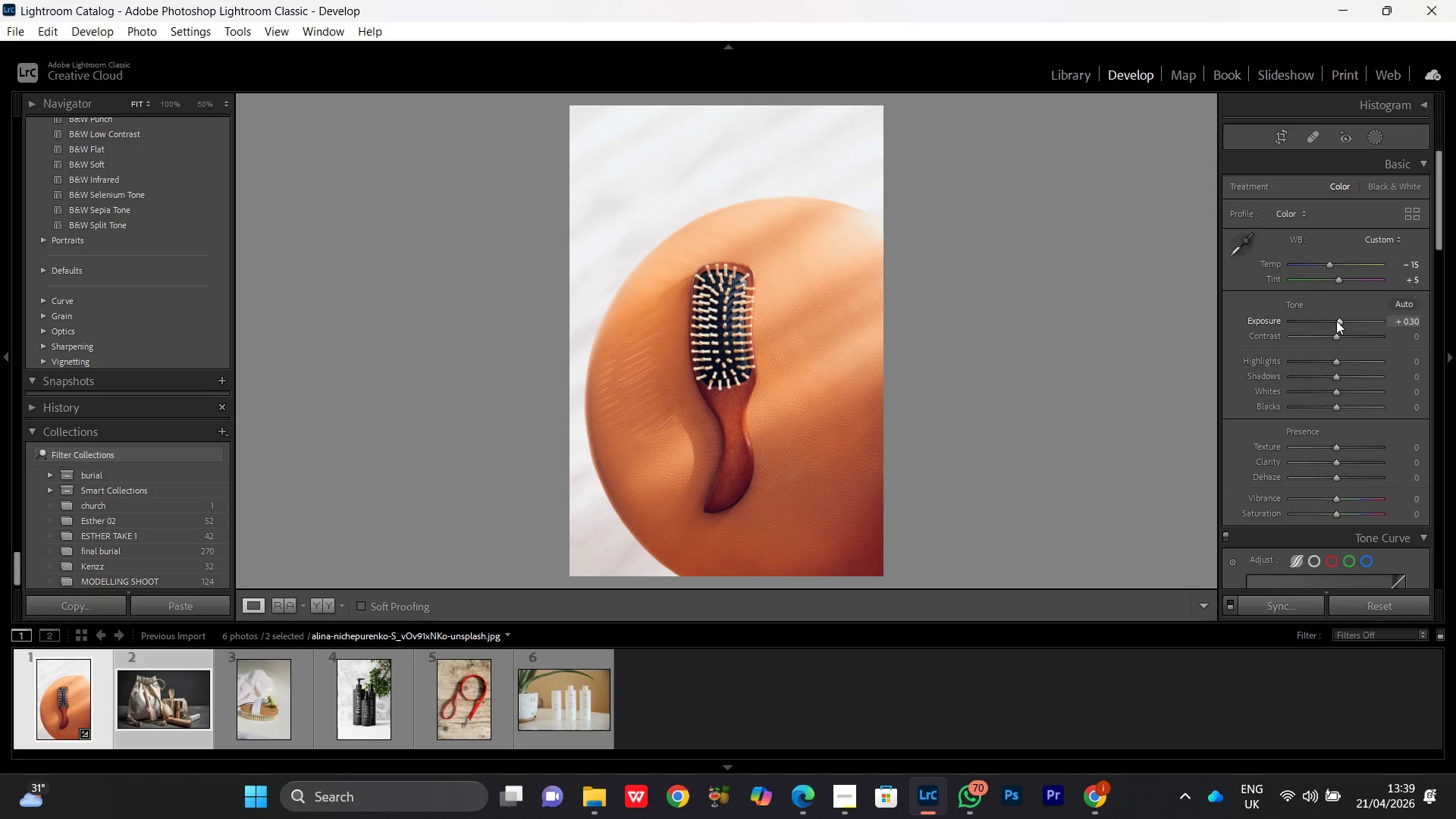 
scroll: coordinate [1336, 321], scroll_direction: down, amount: 1.0
 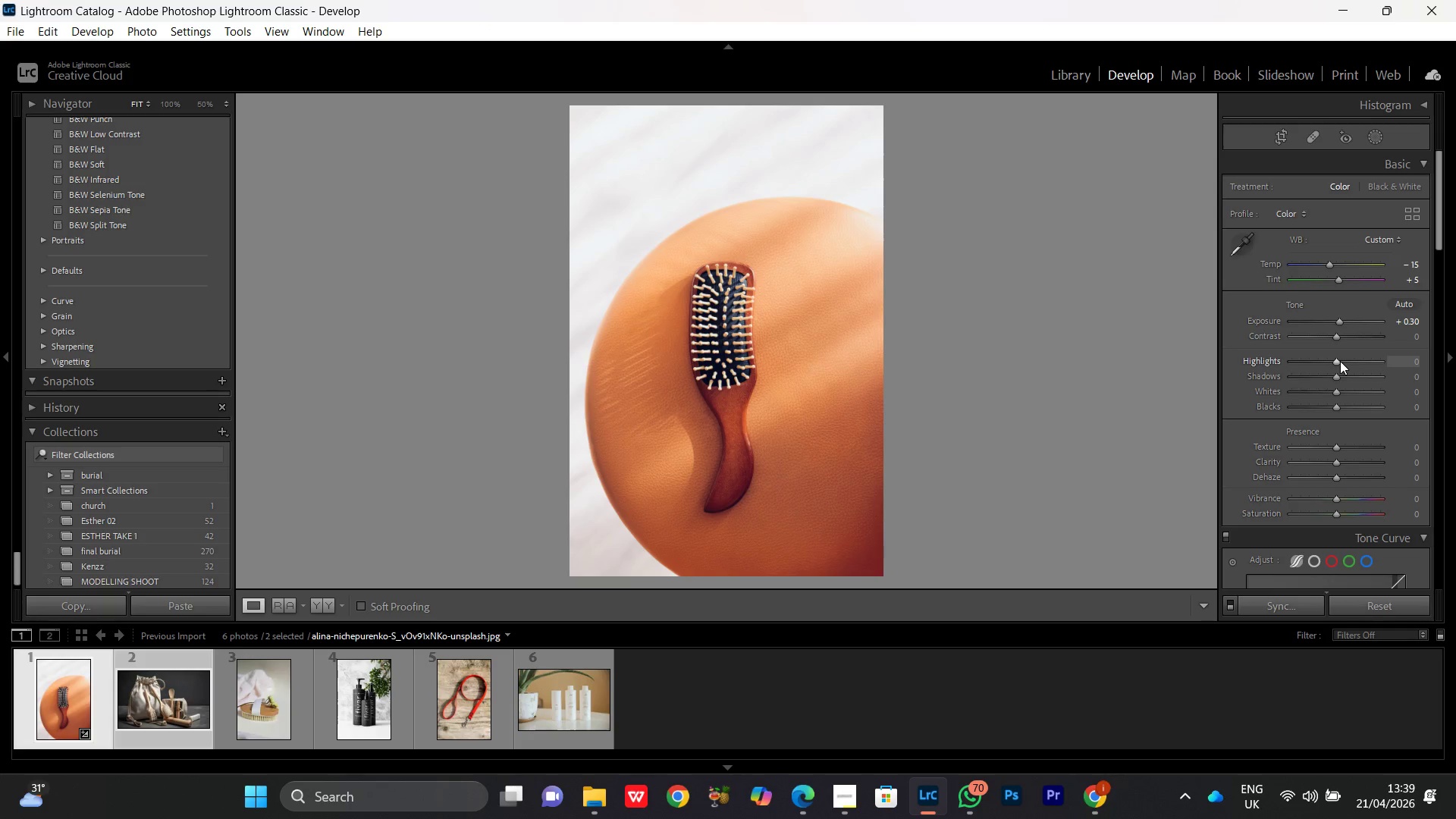 
left_click_drag(start_coordinate=[1329, 361], to_coordinate=[1284, 360])
 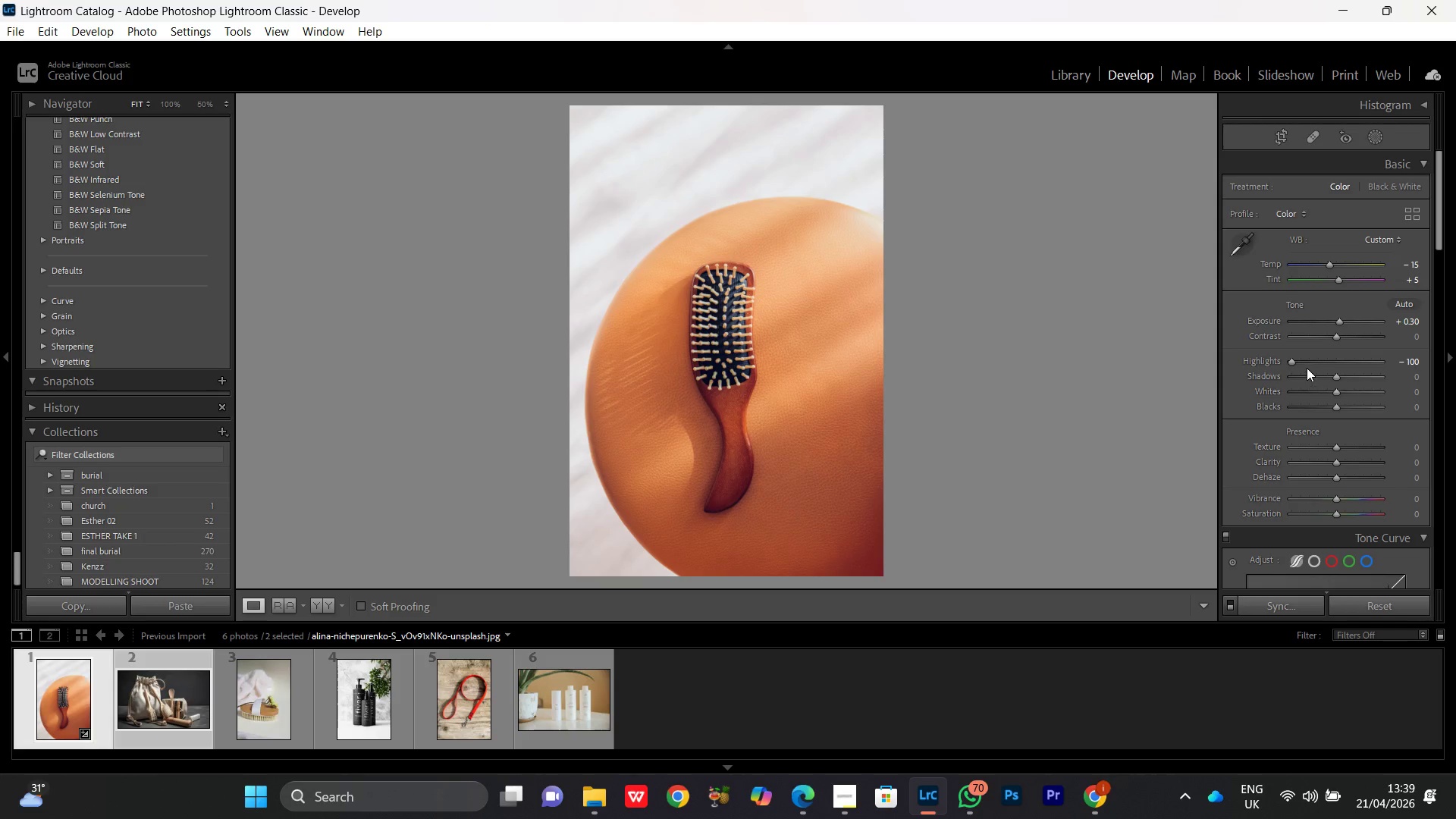 
left_click([1302, 364])
 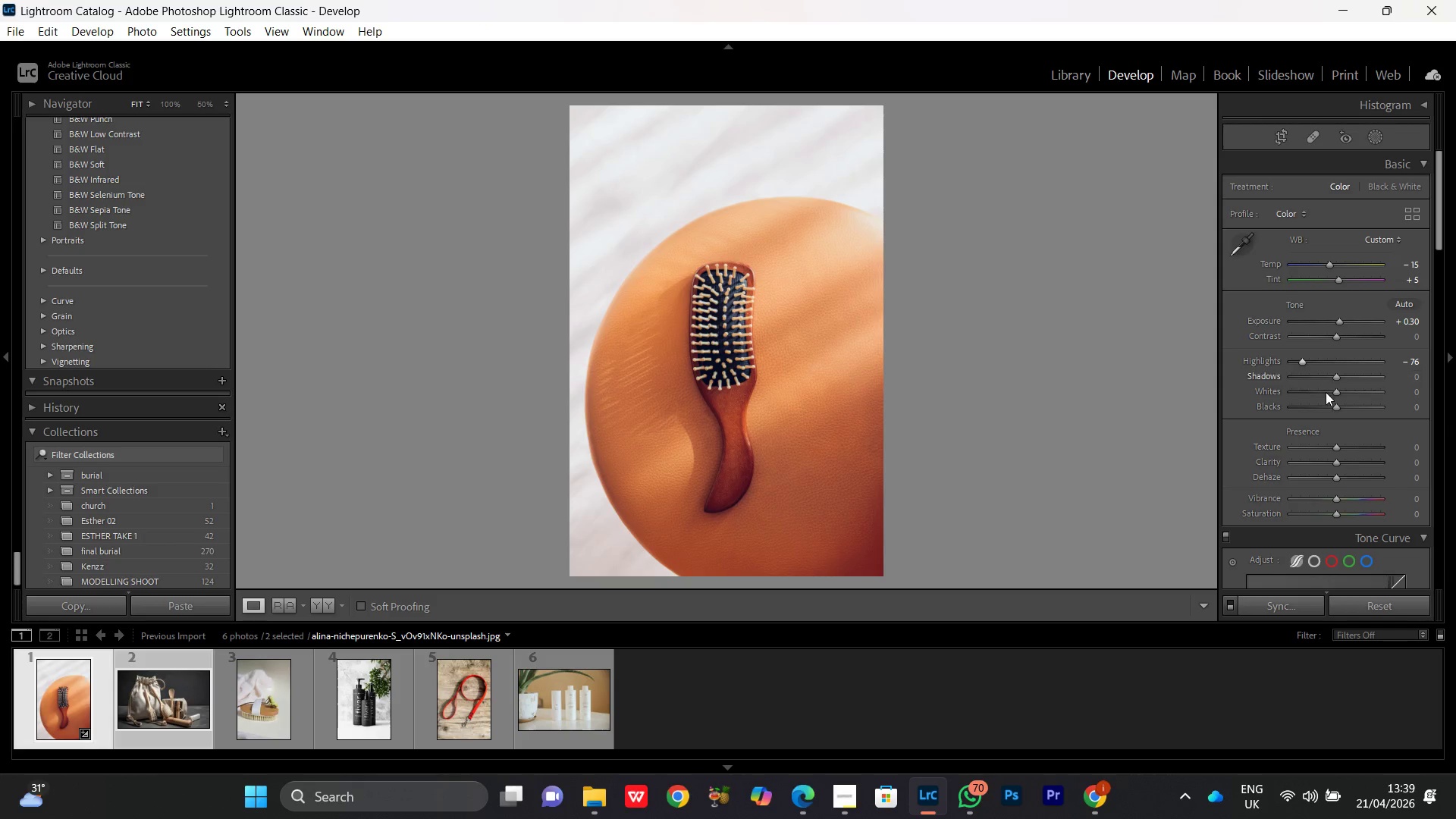 
left_click_drag(start_coordinate=[1320, 392], to_coordinate=[1310, 393])
 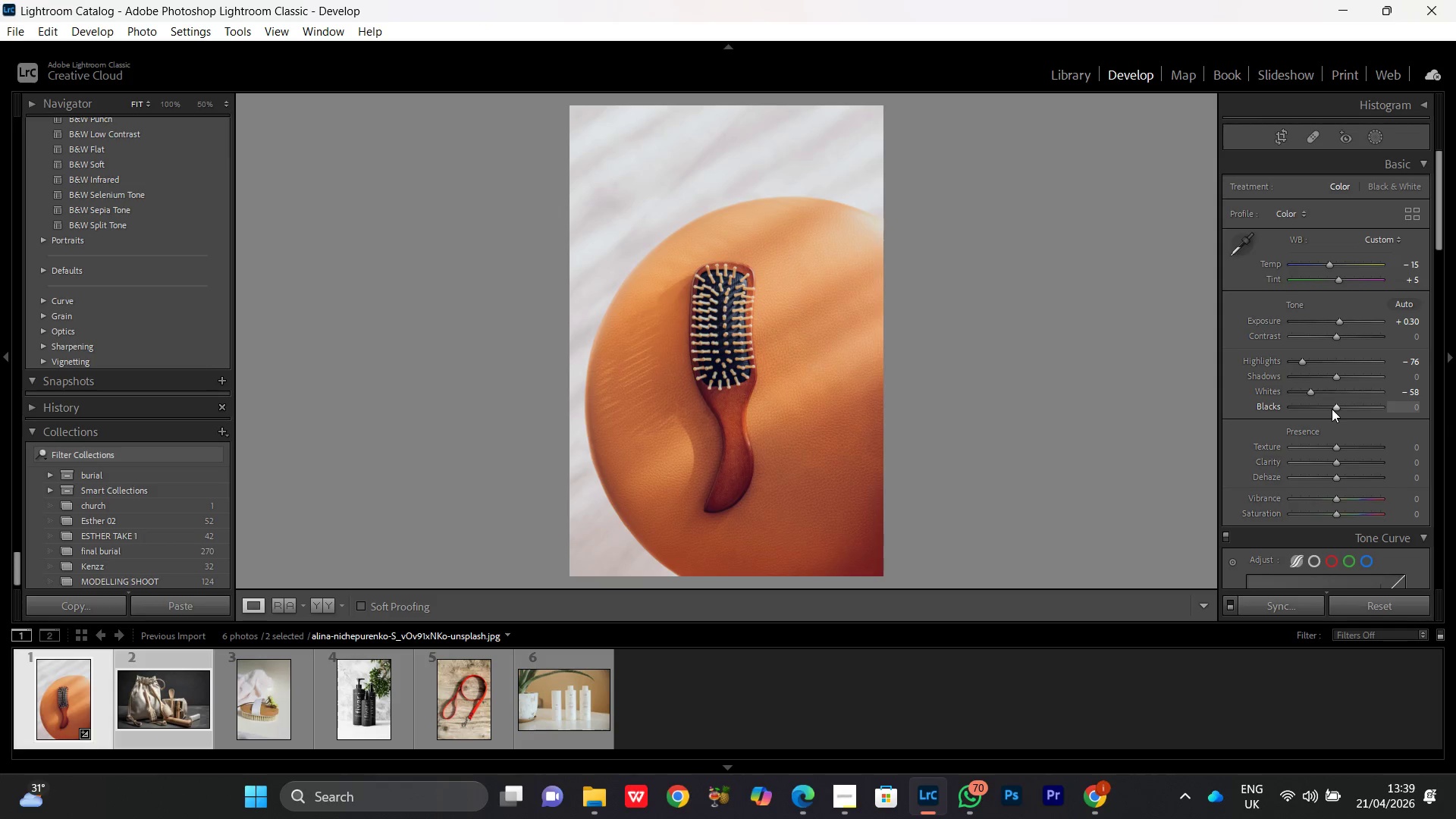 
left_click_drag(start_coordinate=[1329, 409], to_coordinate=[1325, 409])
 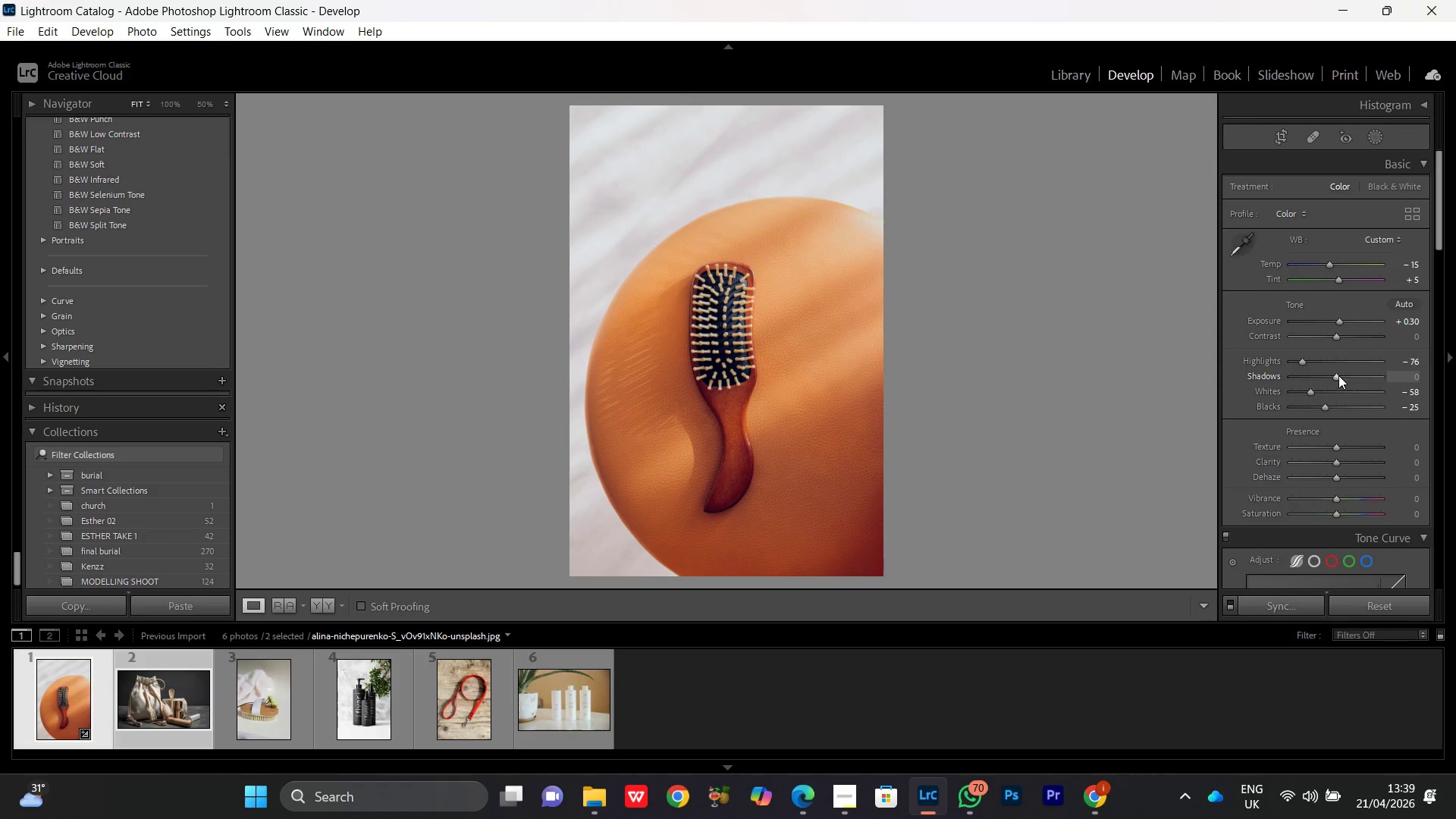 
left_click_drag(start_coordinate=[1338, 375], to_coordinate=[1350, 378])
 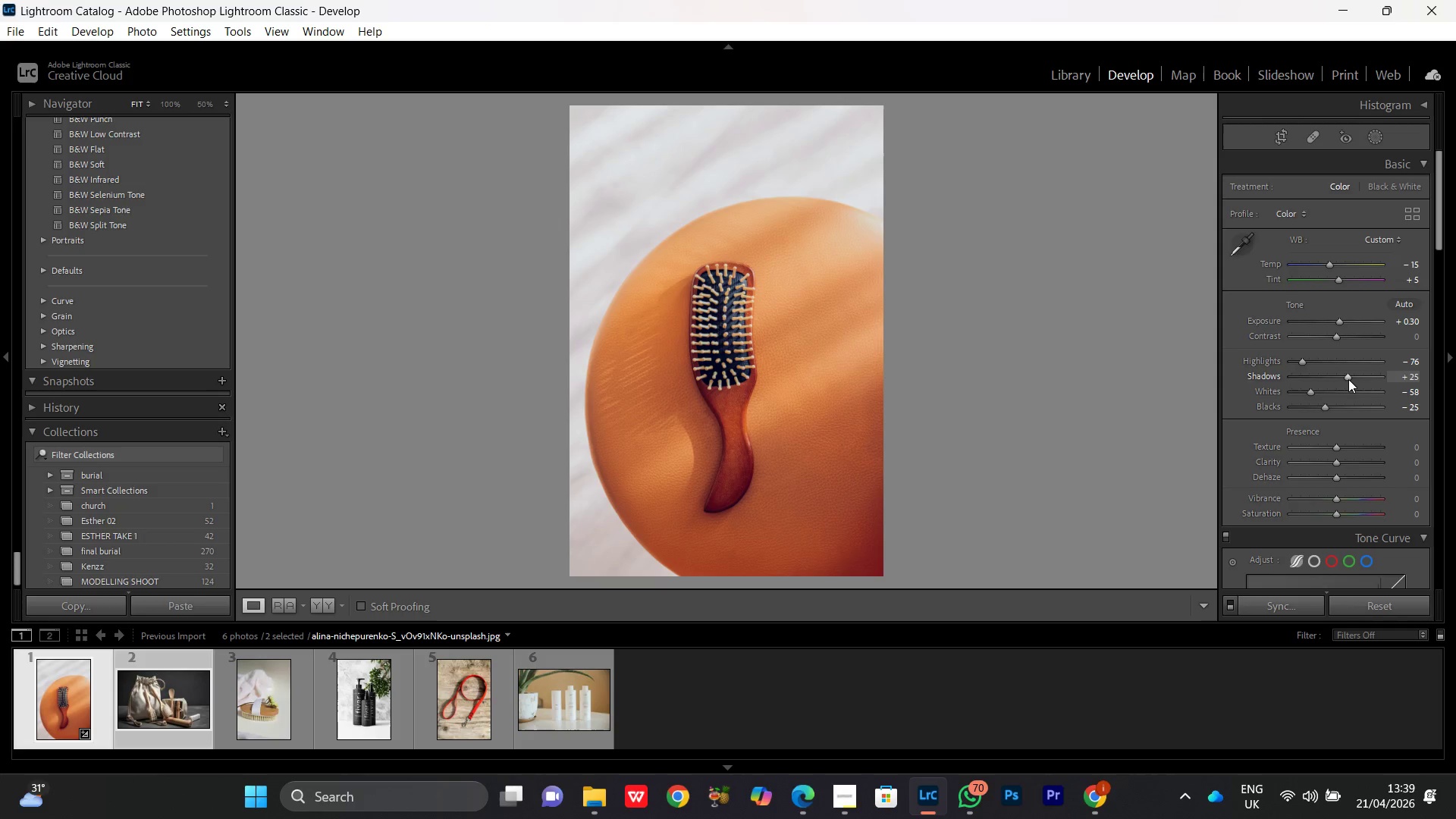 
left_click([1348, 378])
 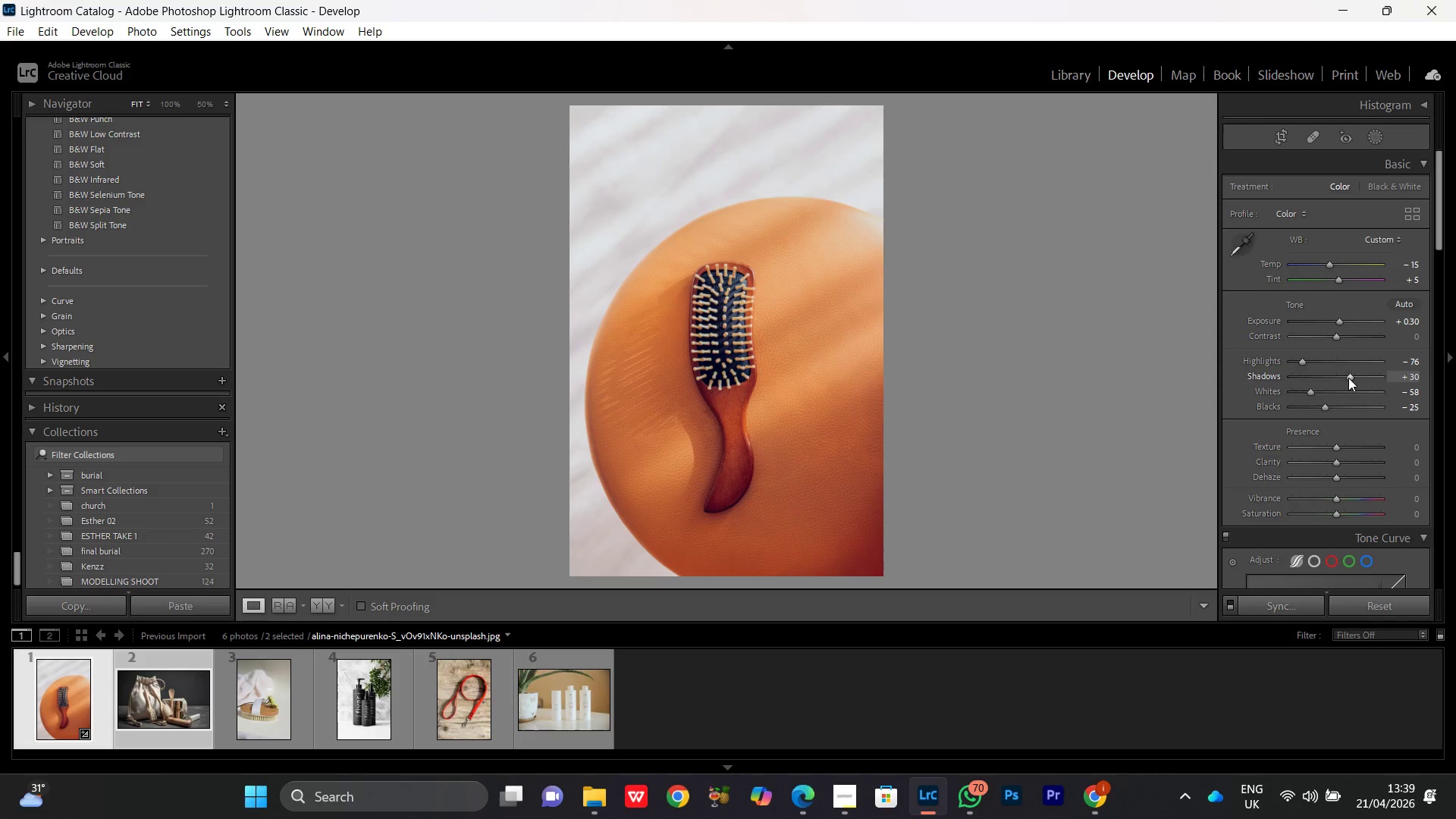 
scroll: coordinate [1348, 378], scroll_direction: up, amount: 2.0
 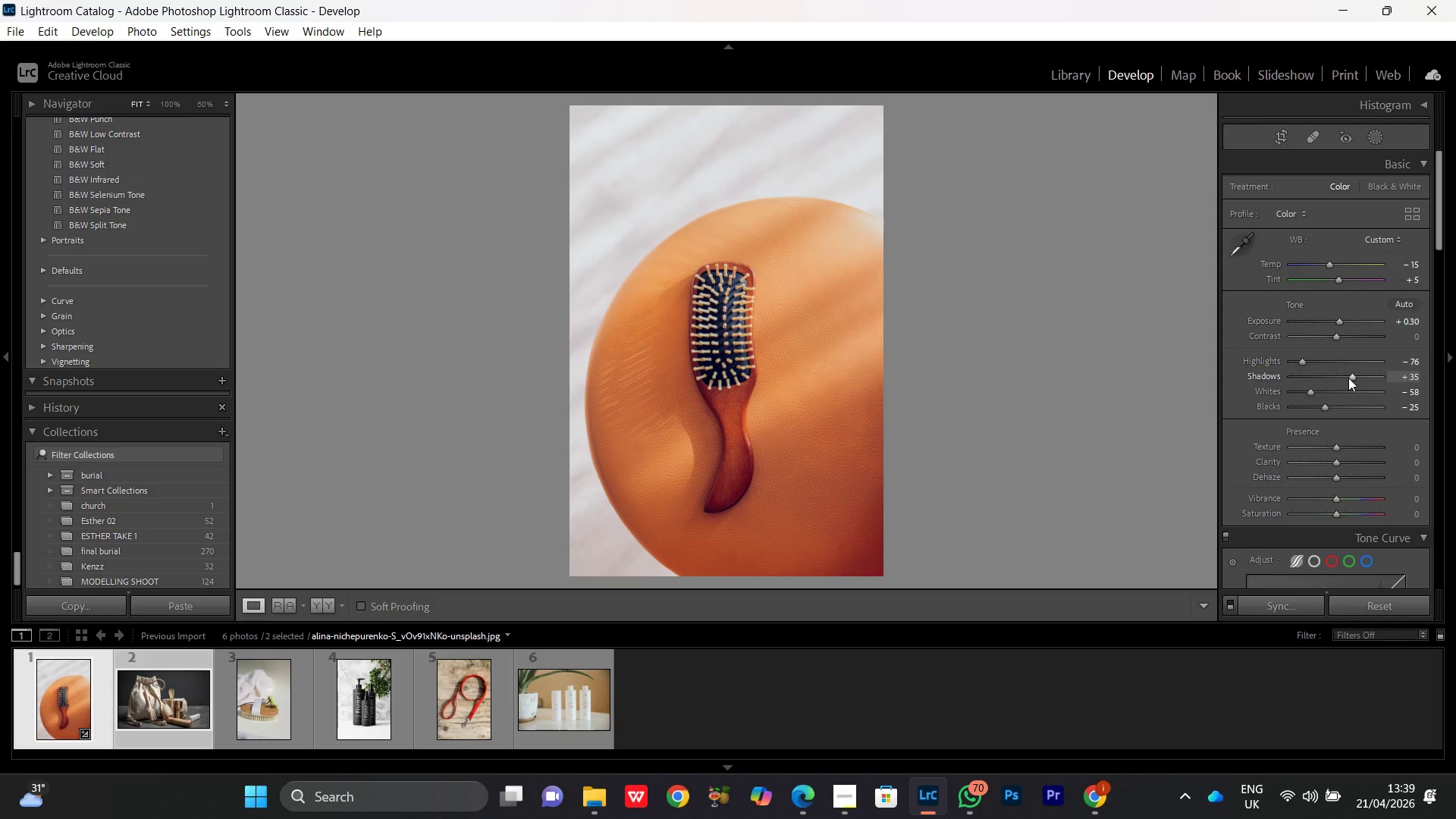 
scroll: coordinate [1348, 378], scroll_direction: down, amount: 1.0
 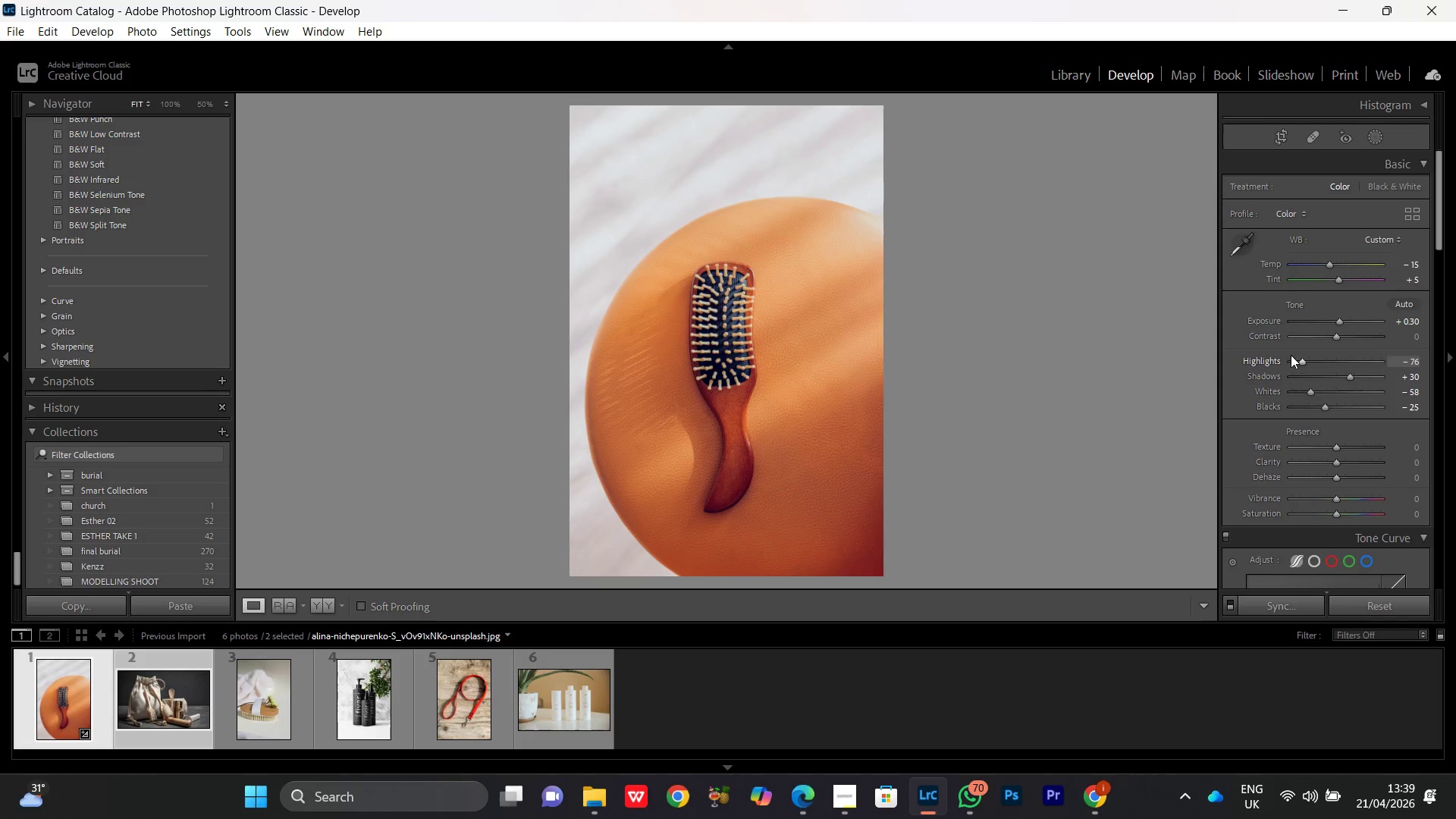 
left_click([1301, 363])
 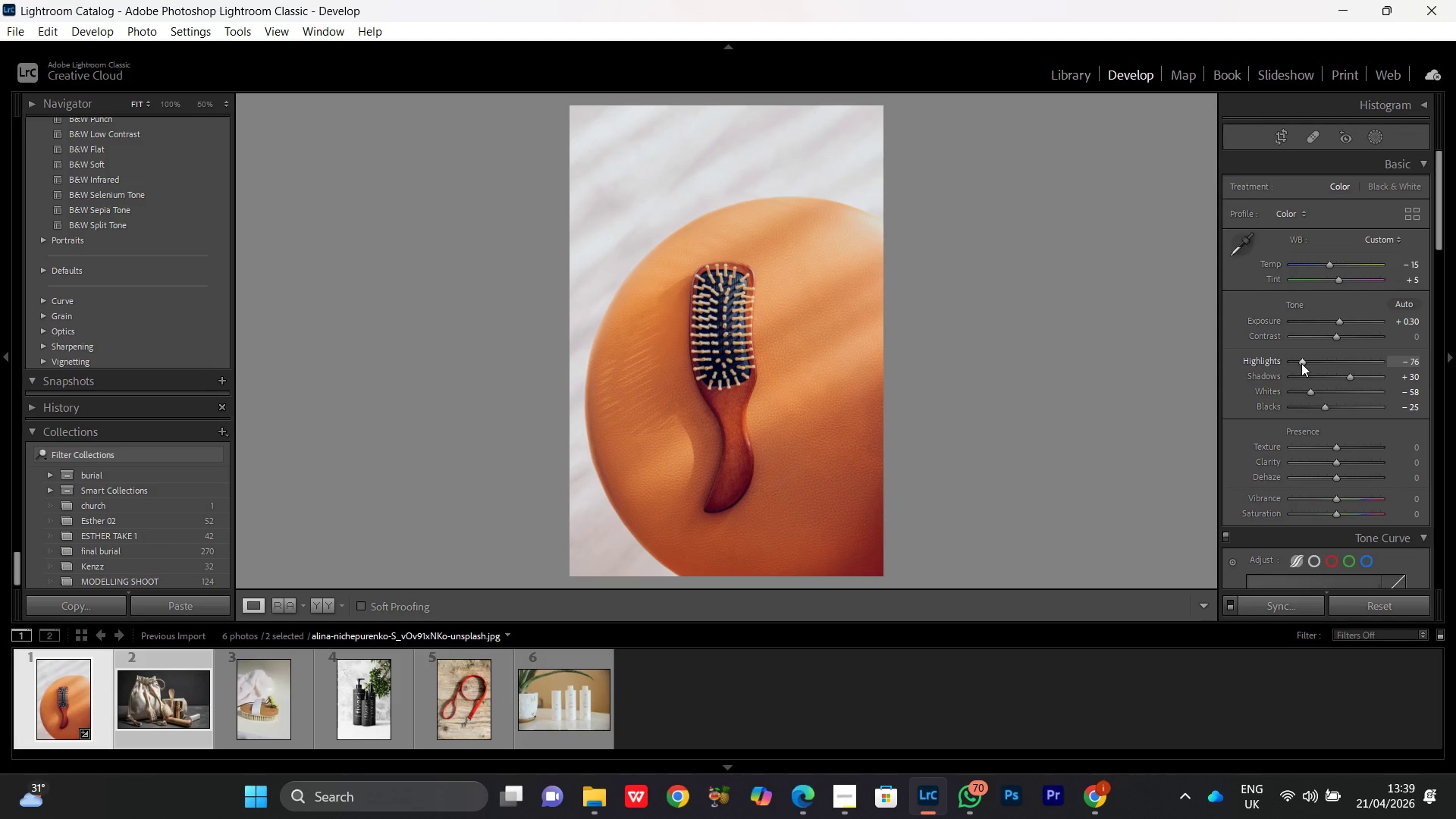 
scroll: coordinate [1301, 363], scroll_direction: up, amount: 2.0
 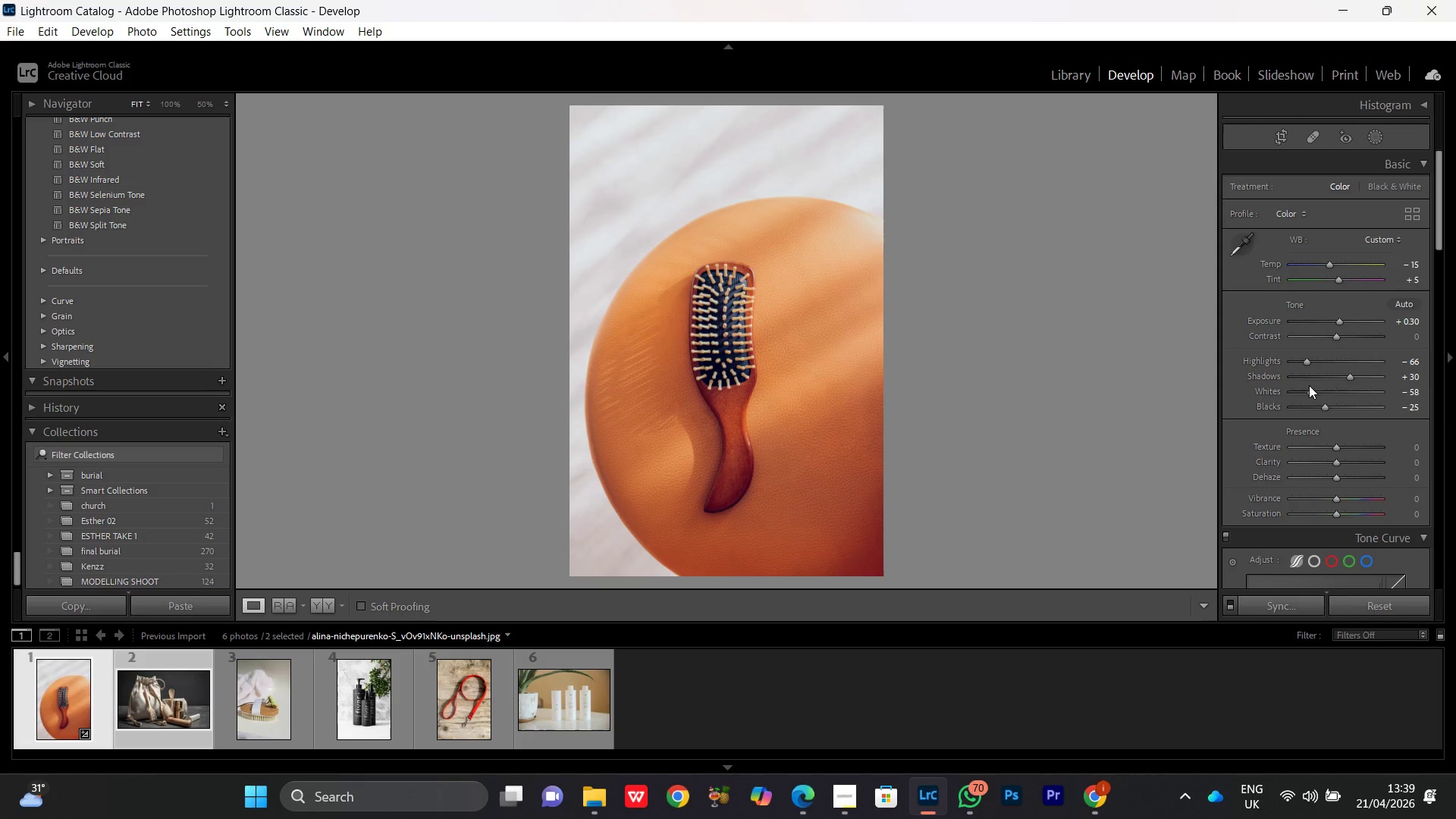 
left_click([1310, 395])
 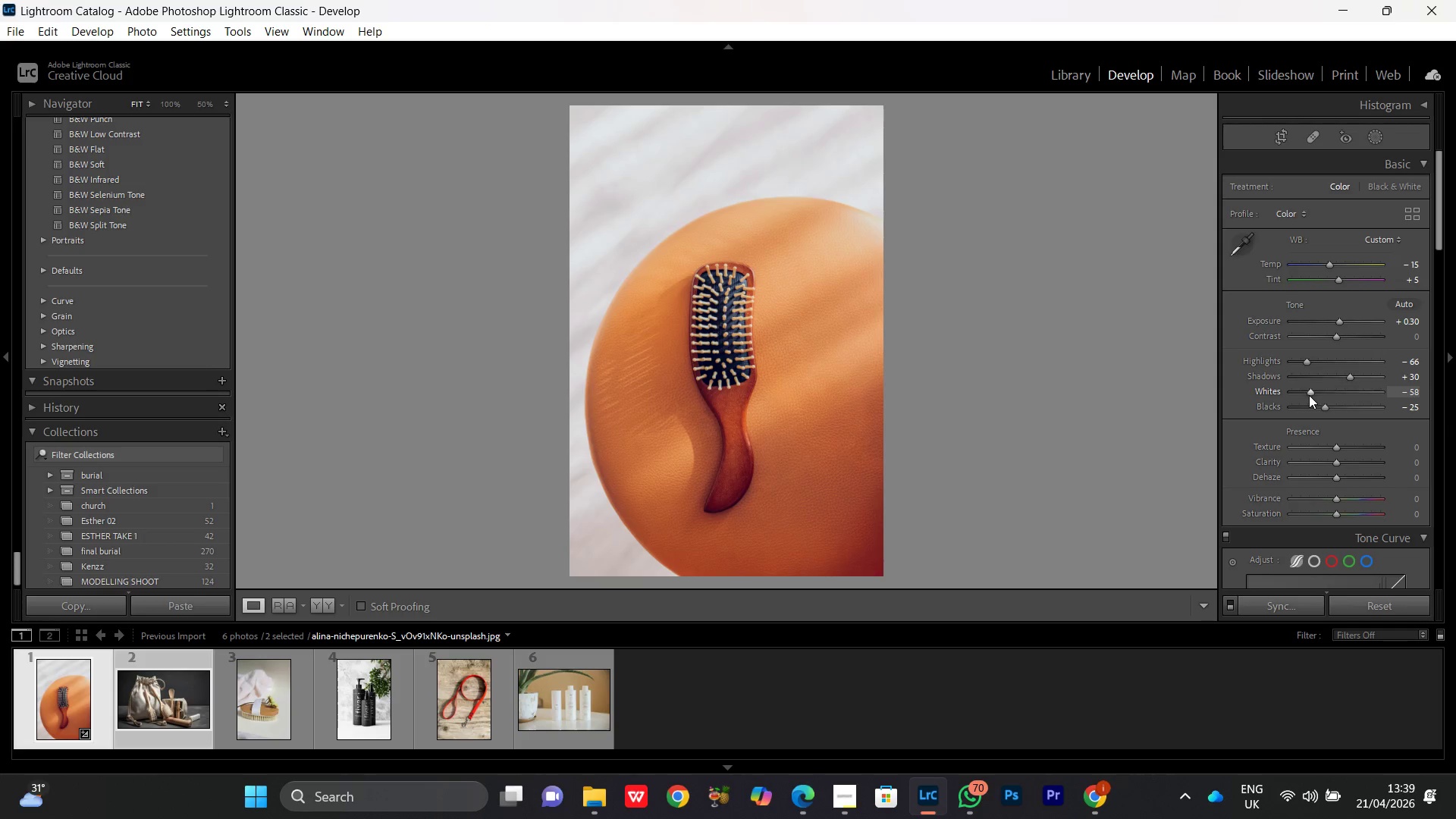 
scroll: coordinate [1309, 395], scroll_direction: down, amount: 1.0
 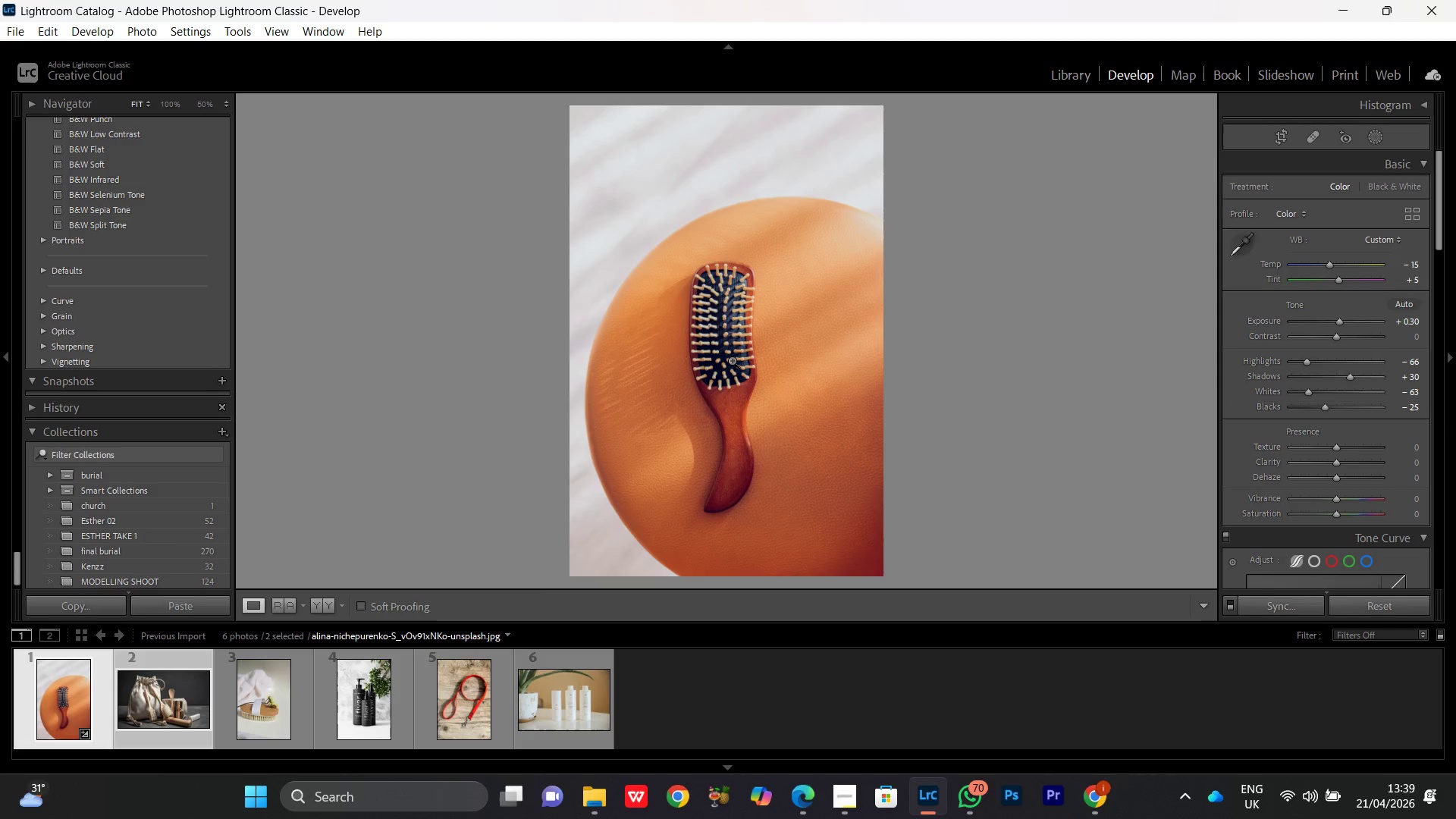 
double_click([730, 360])
 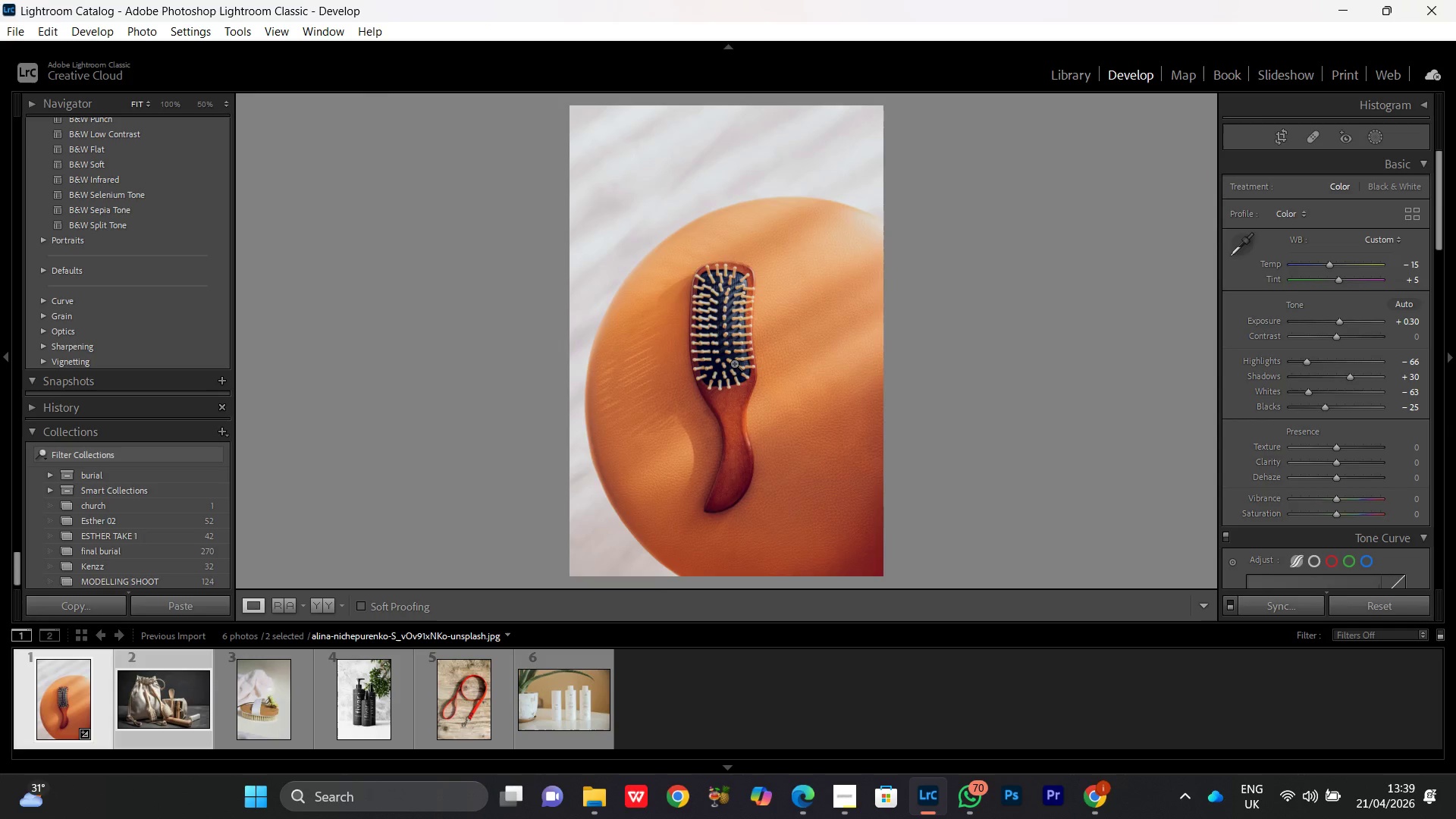 
triple_click([734, 363])
 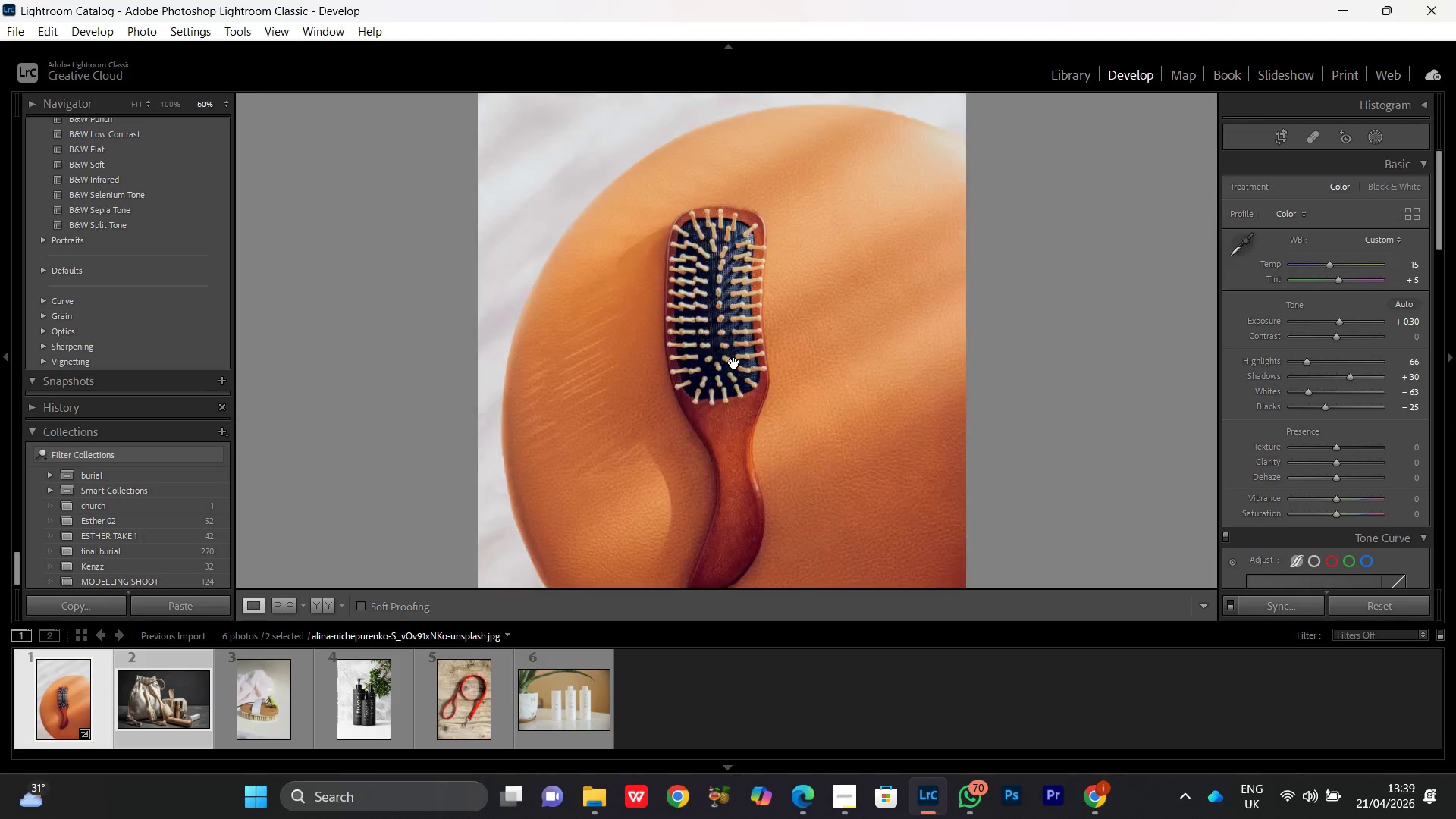 
triple_click([734, 363])
 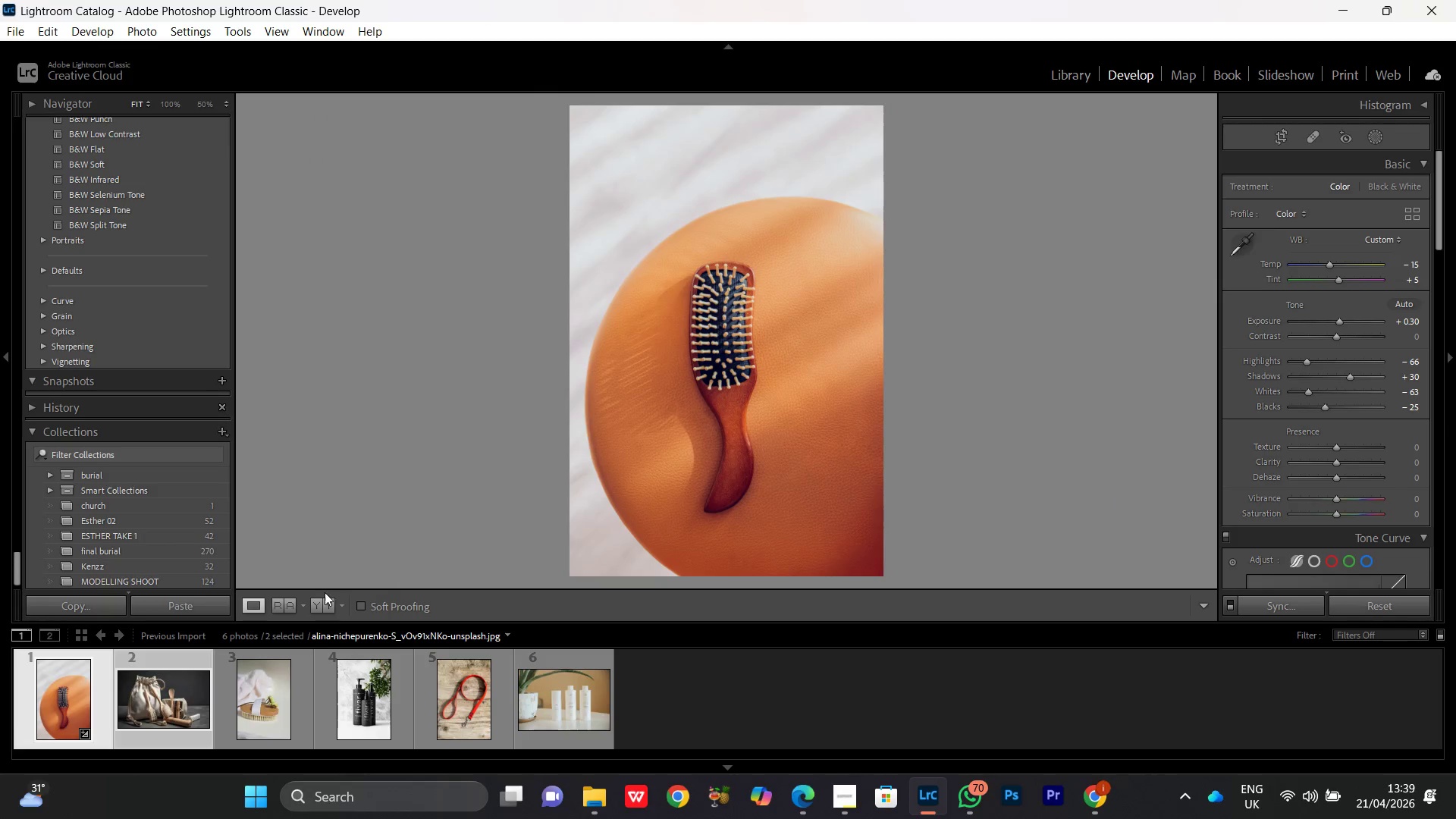 
left_click([328, 613])
 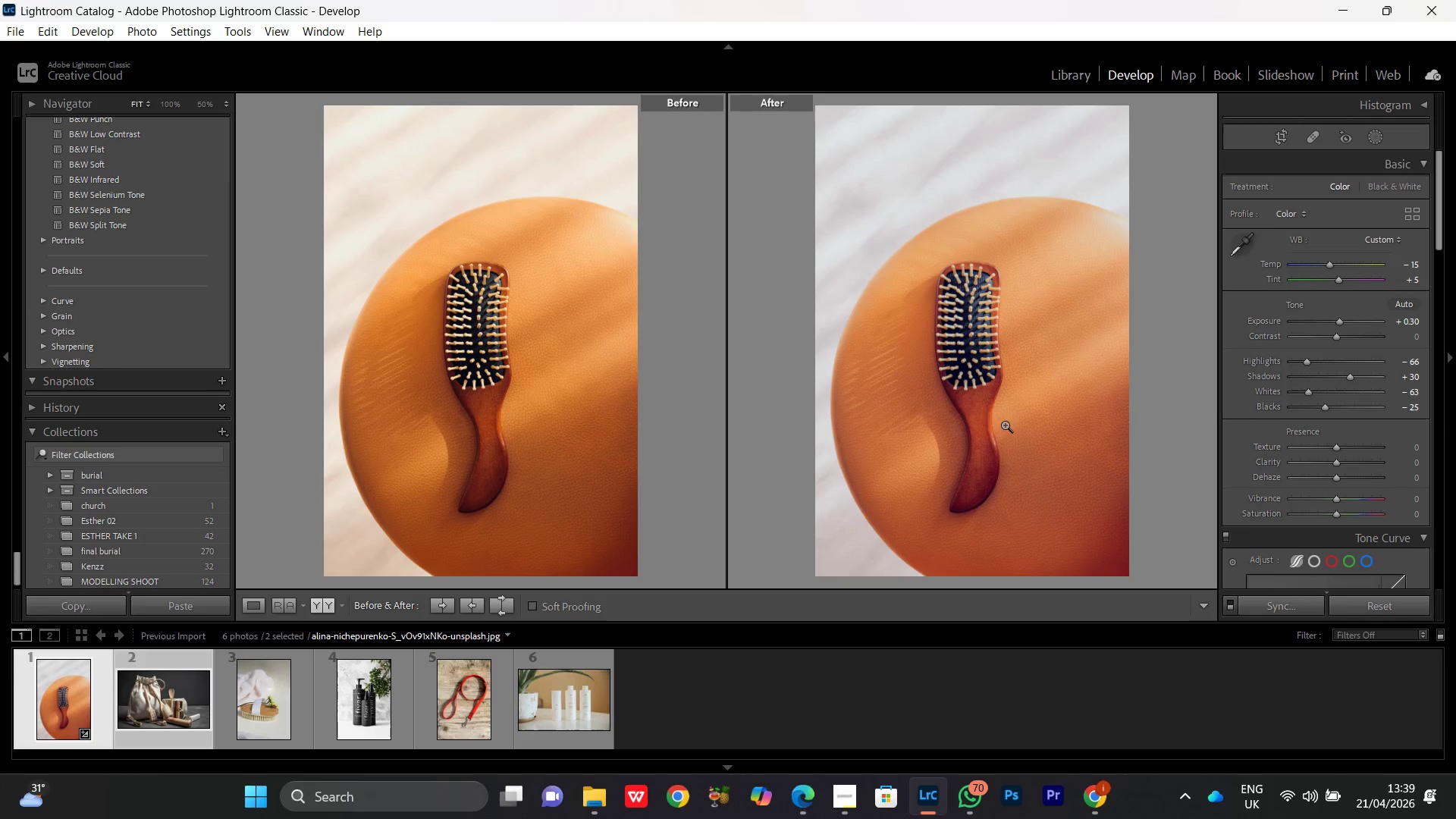 
double_click([991, 415])
 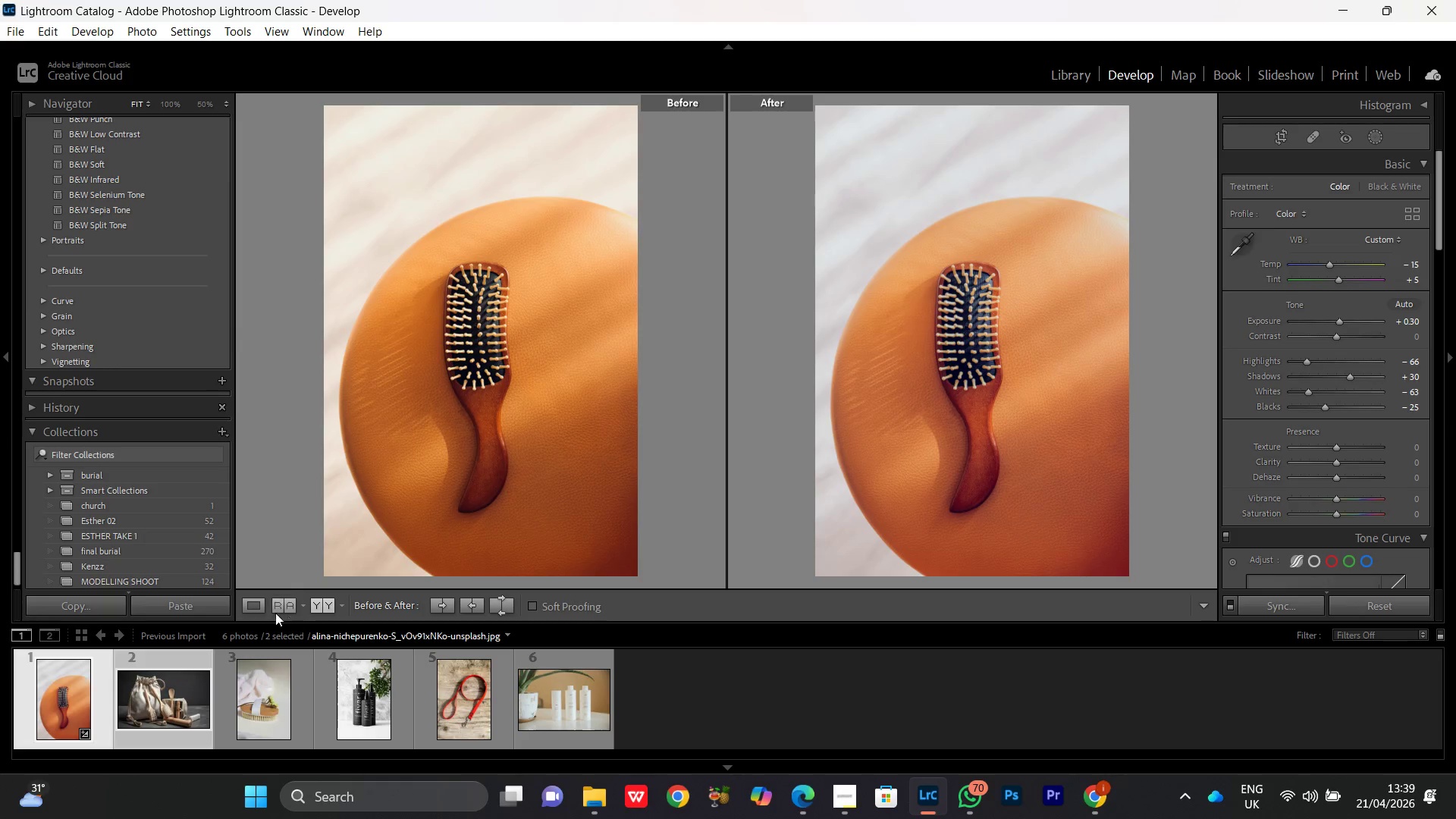 
left_click([249, 609])
 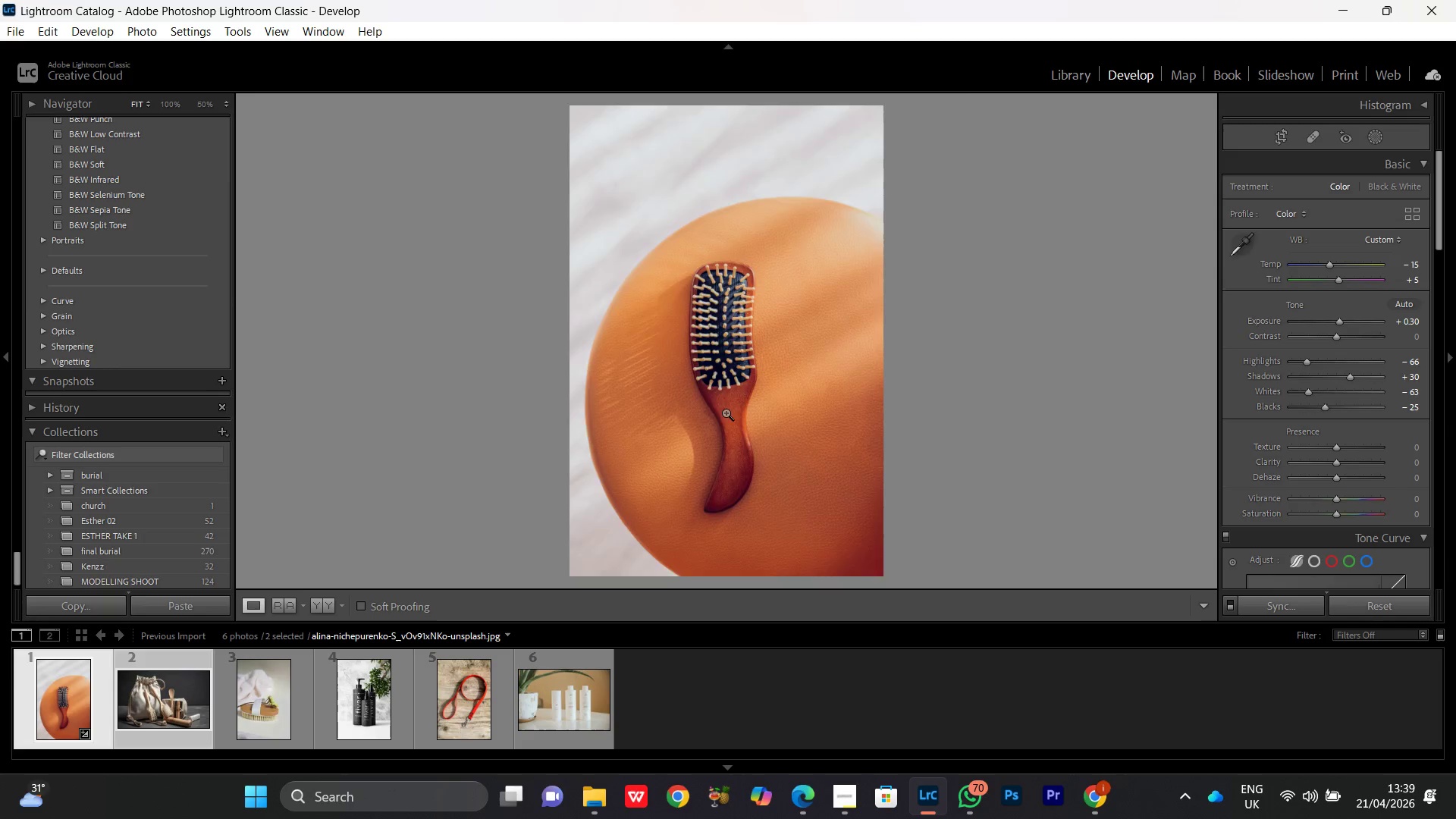 
double_click([726, 413])
 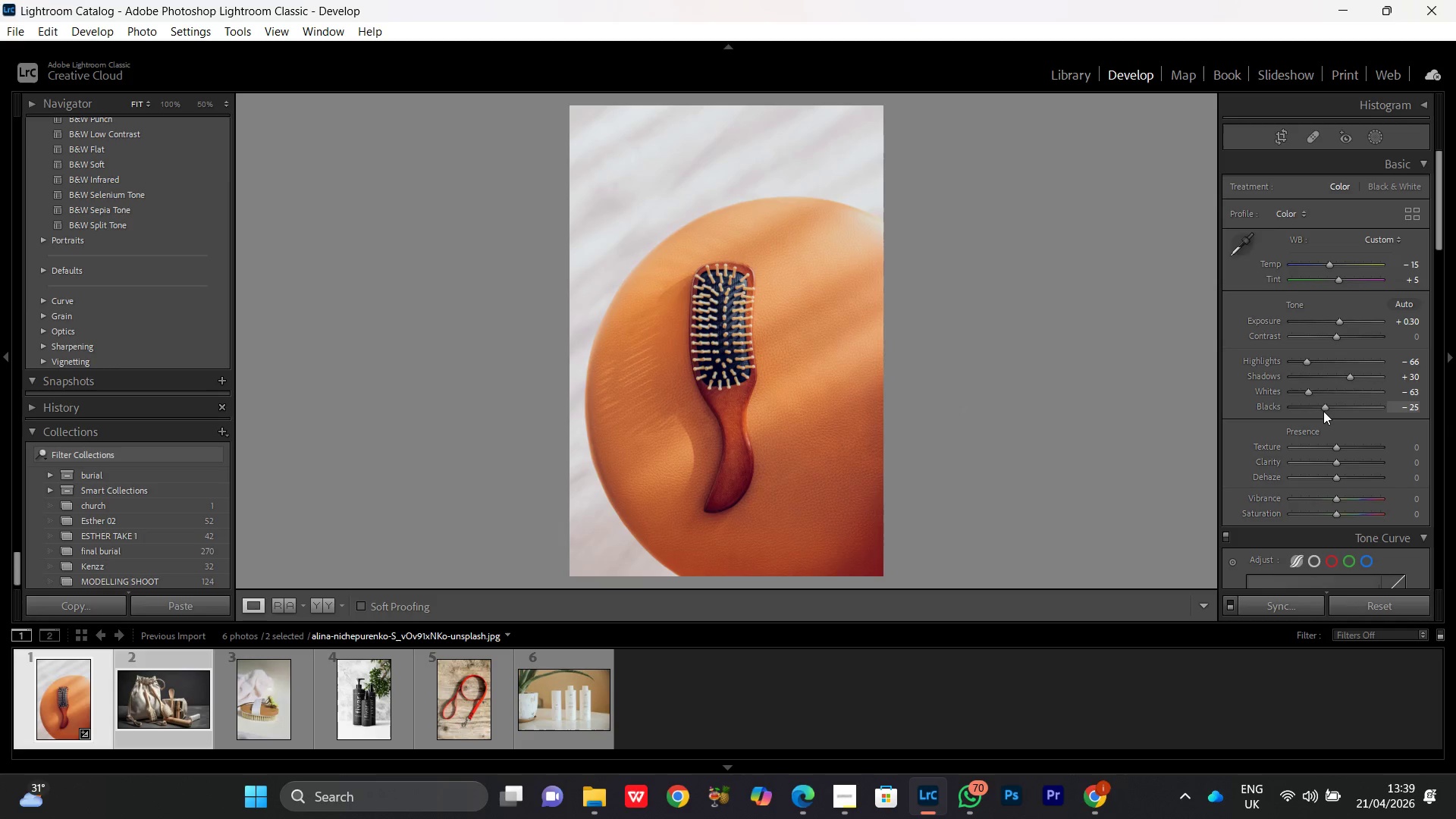 
left_click([1323, 406])
 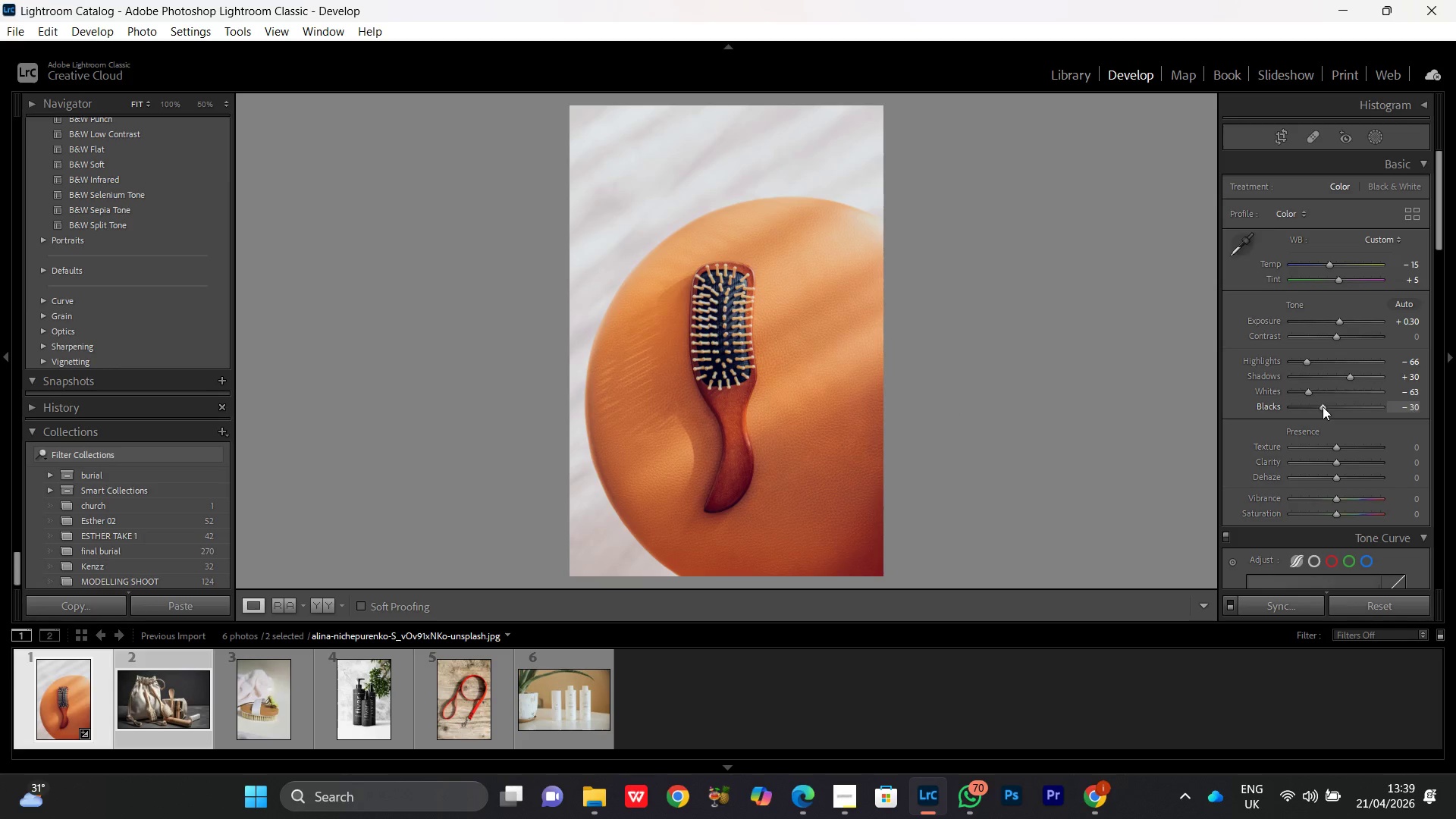 
scroll: coordinate [1323, 406], scroll_direction: down, amount: 3.0
 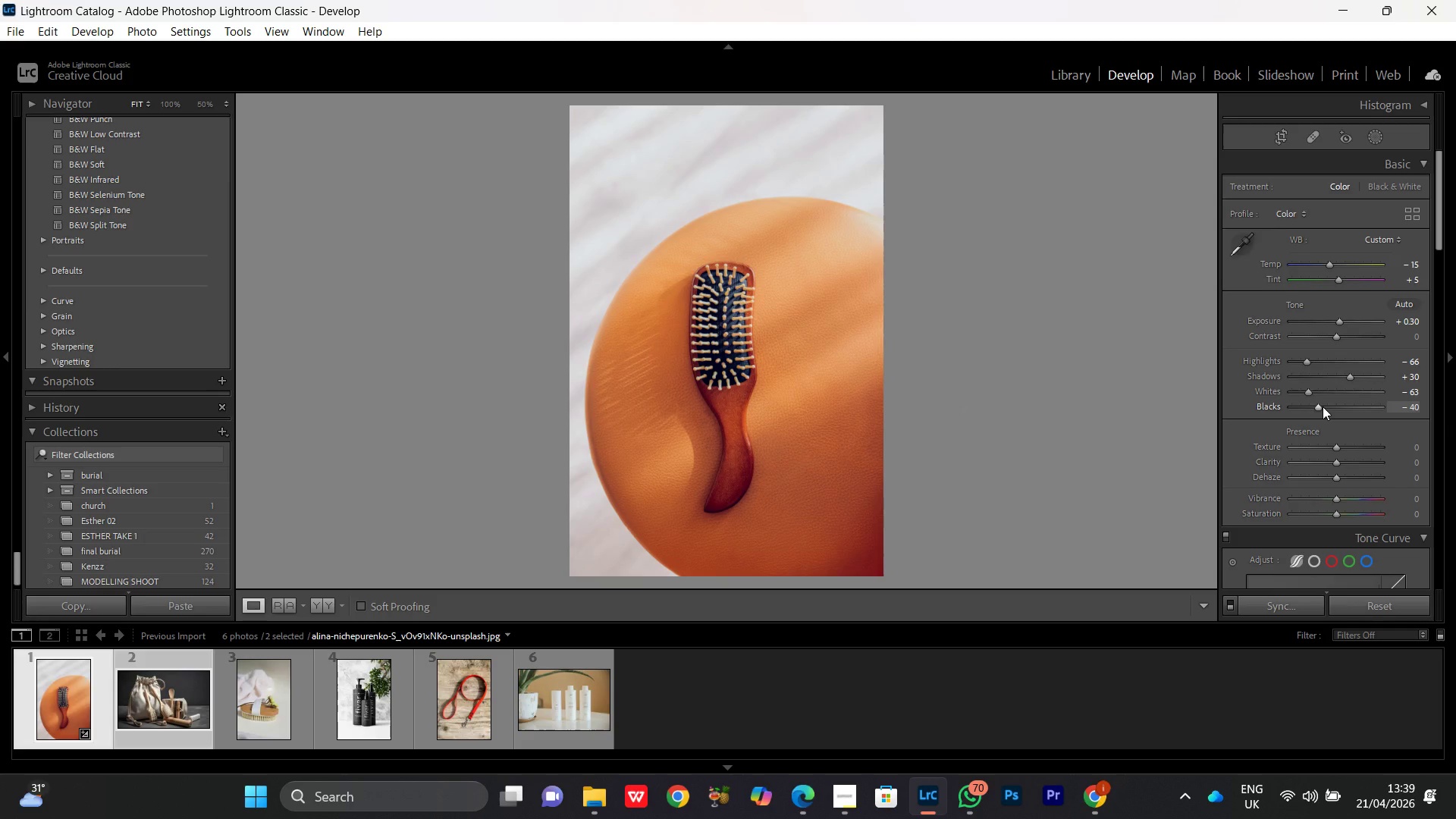 
scroll: coordinate [1323, 406], scroll_direction: up, amount: 3.0
 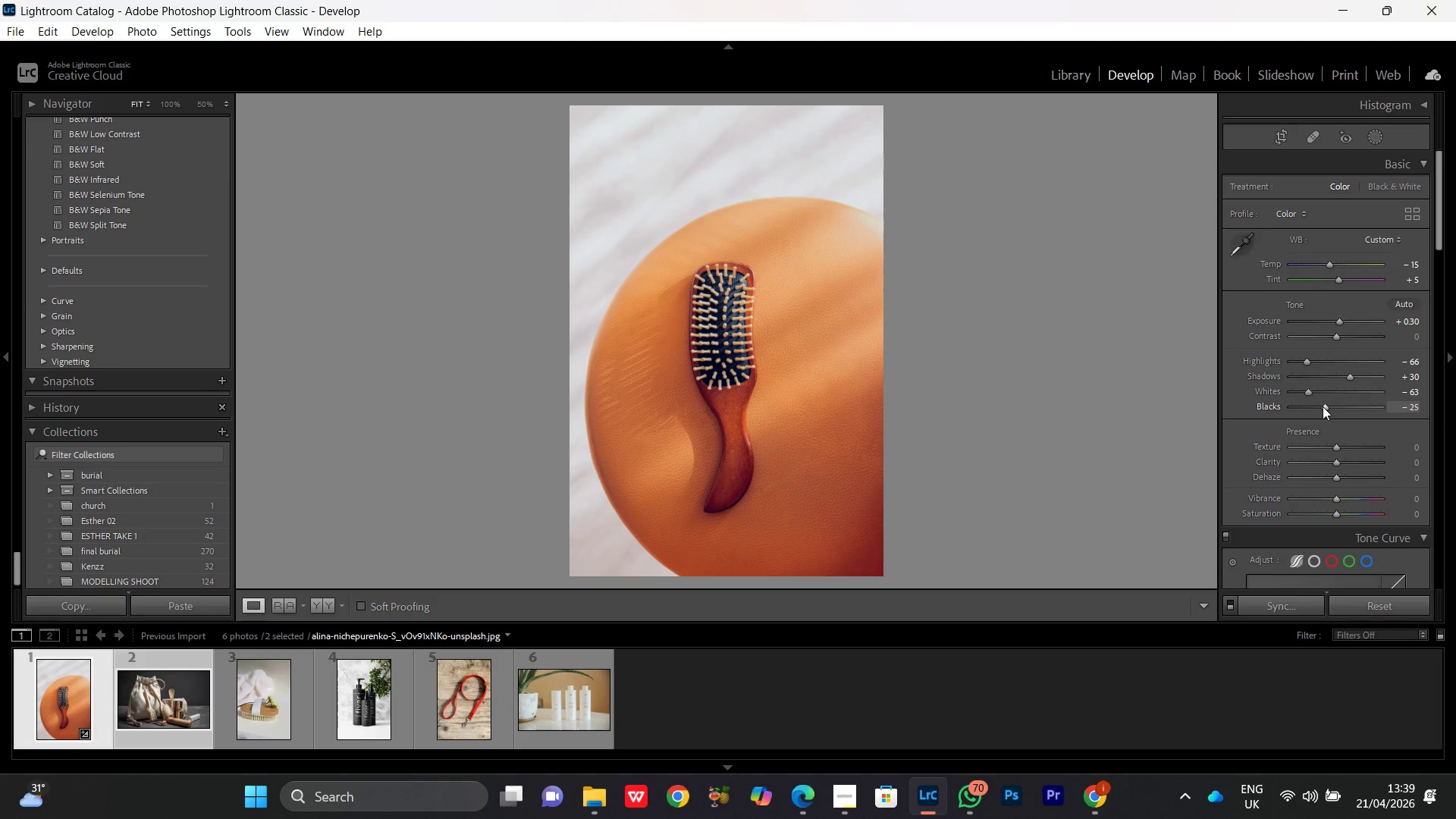 
scroll: coordinate [1323, 406], scroll_direction: down, amount: 2.0
 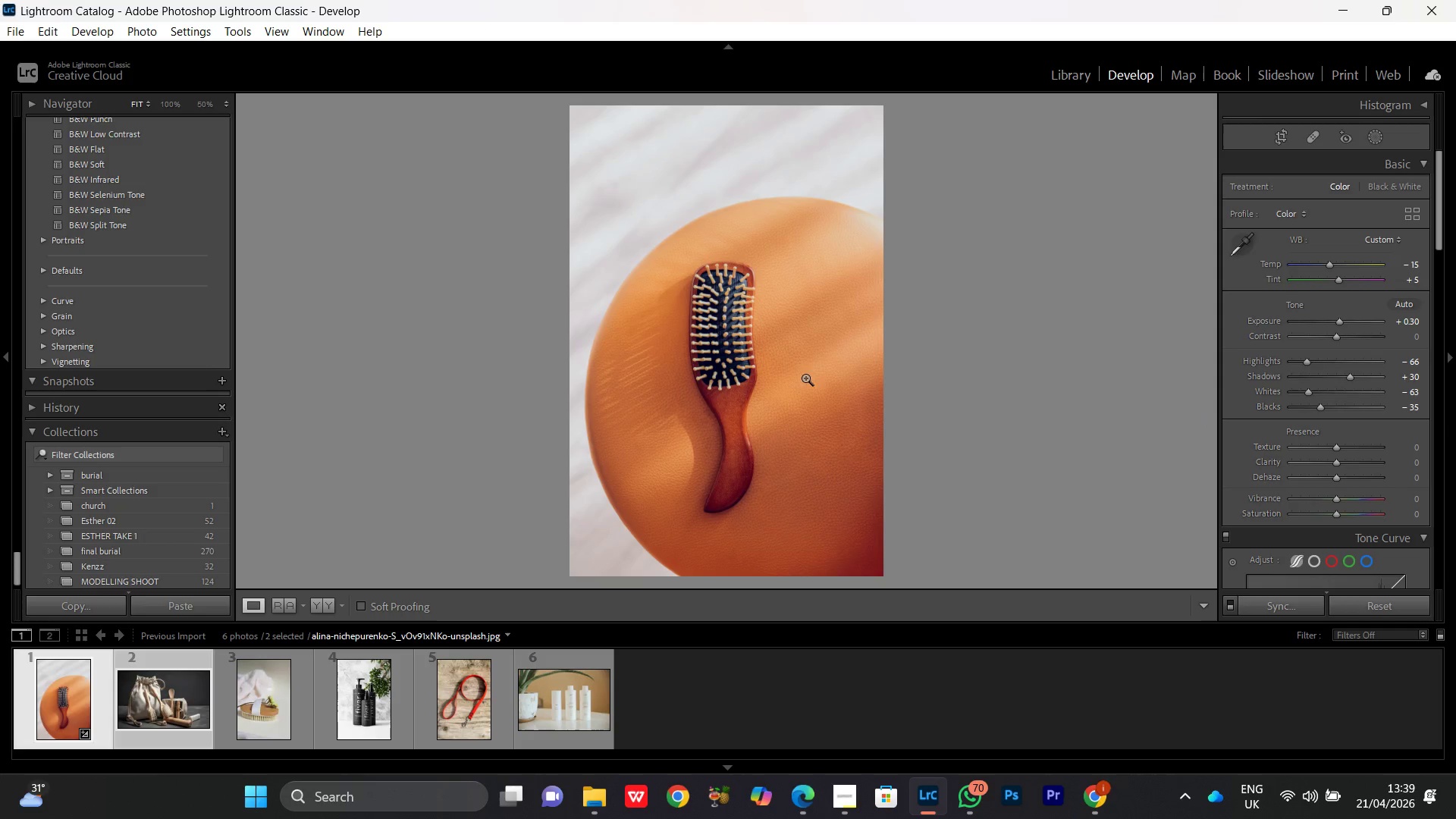 
double_click([770, 360])
 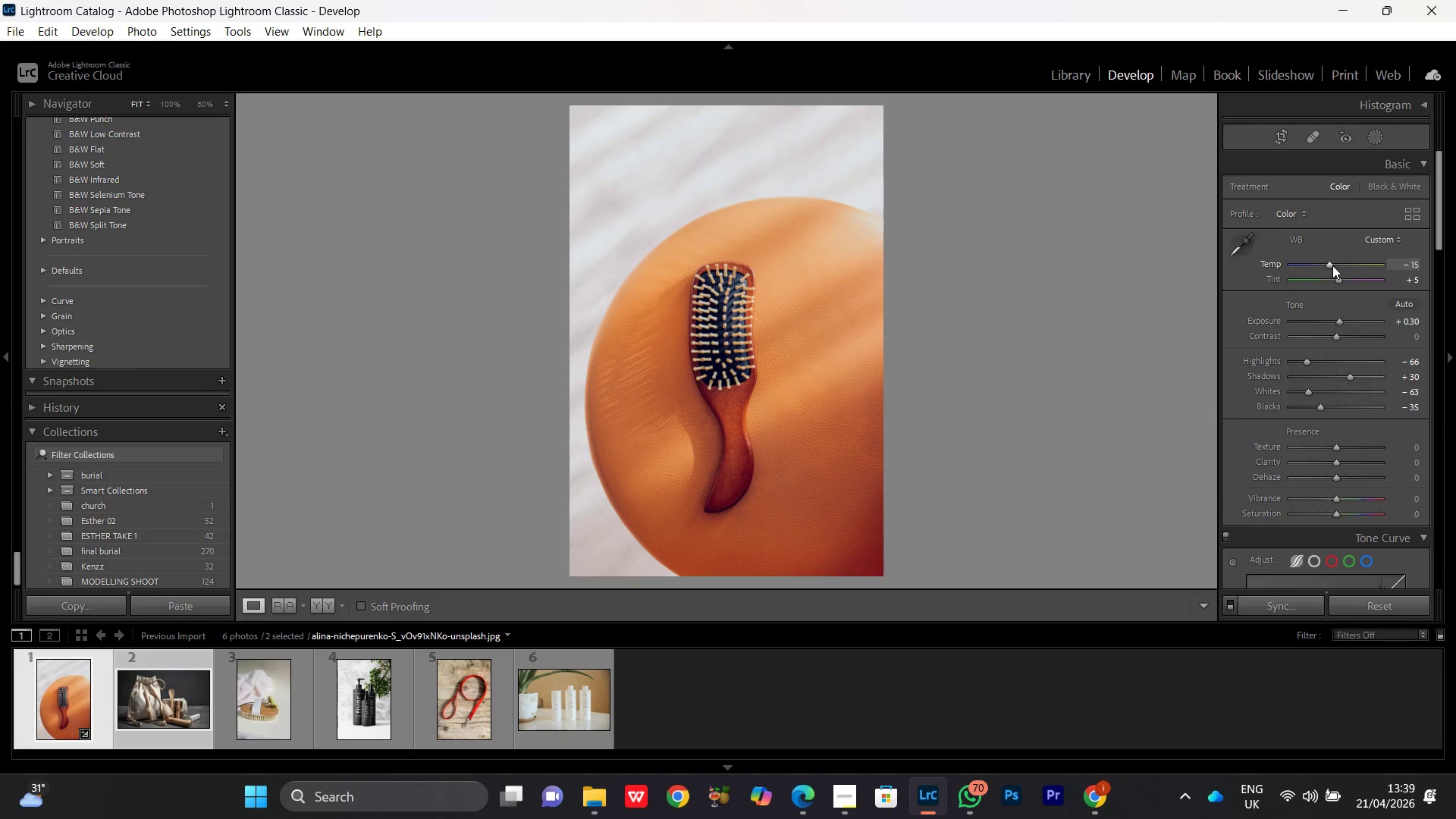 
double_click([1327, 264])
 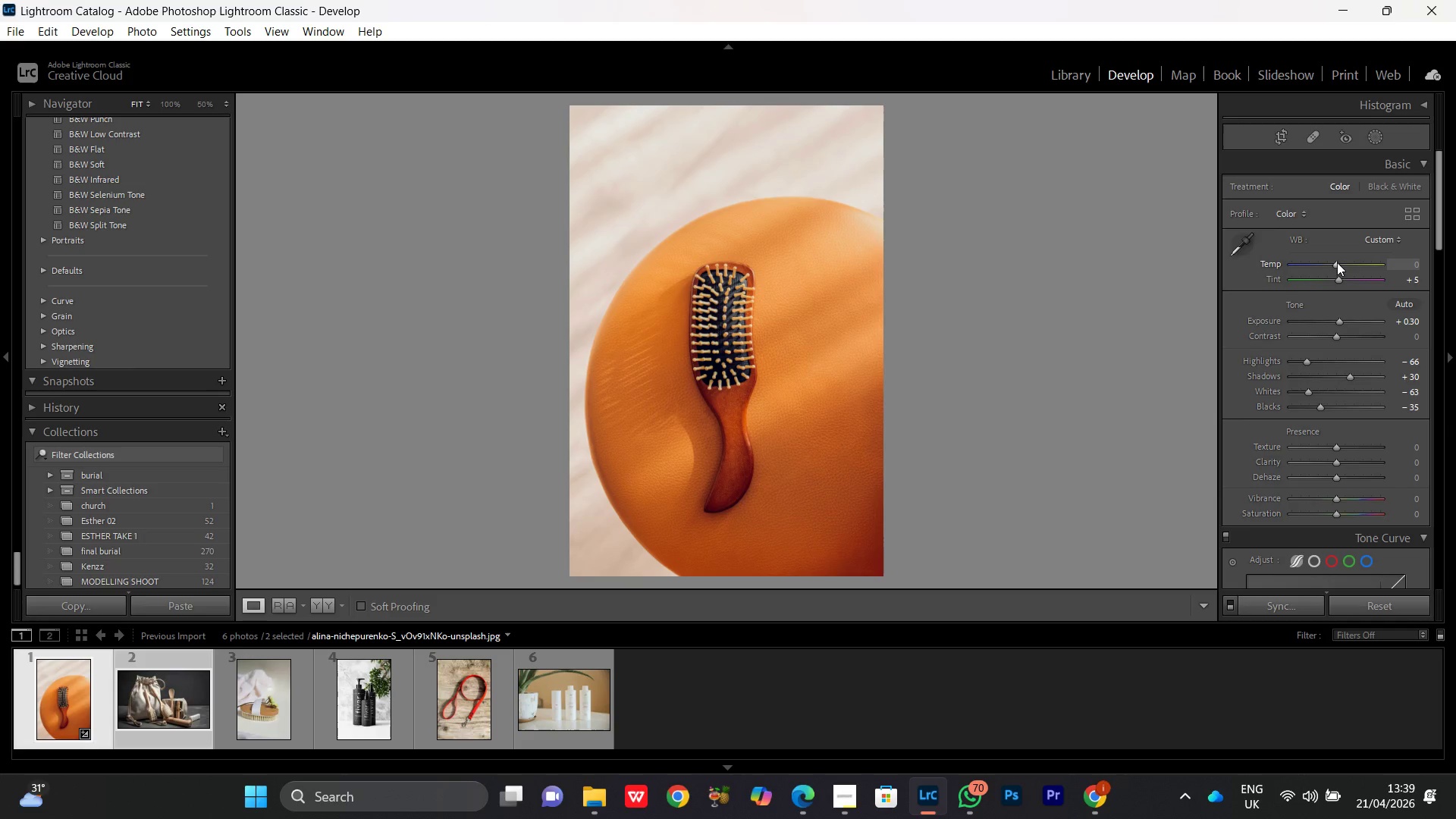 
left_click([1337, 262])
 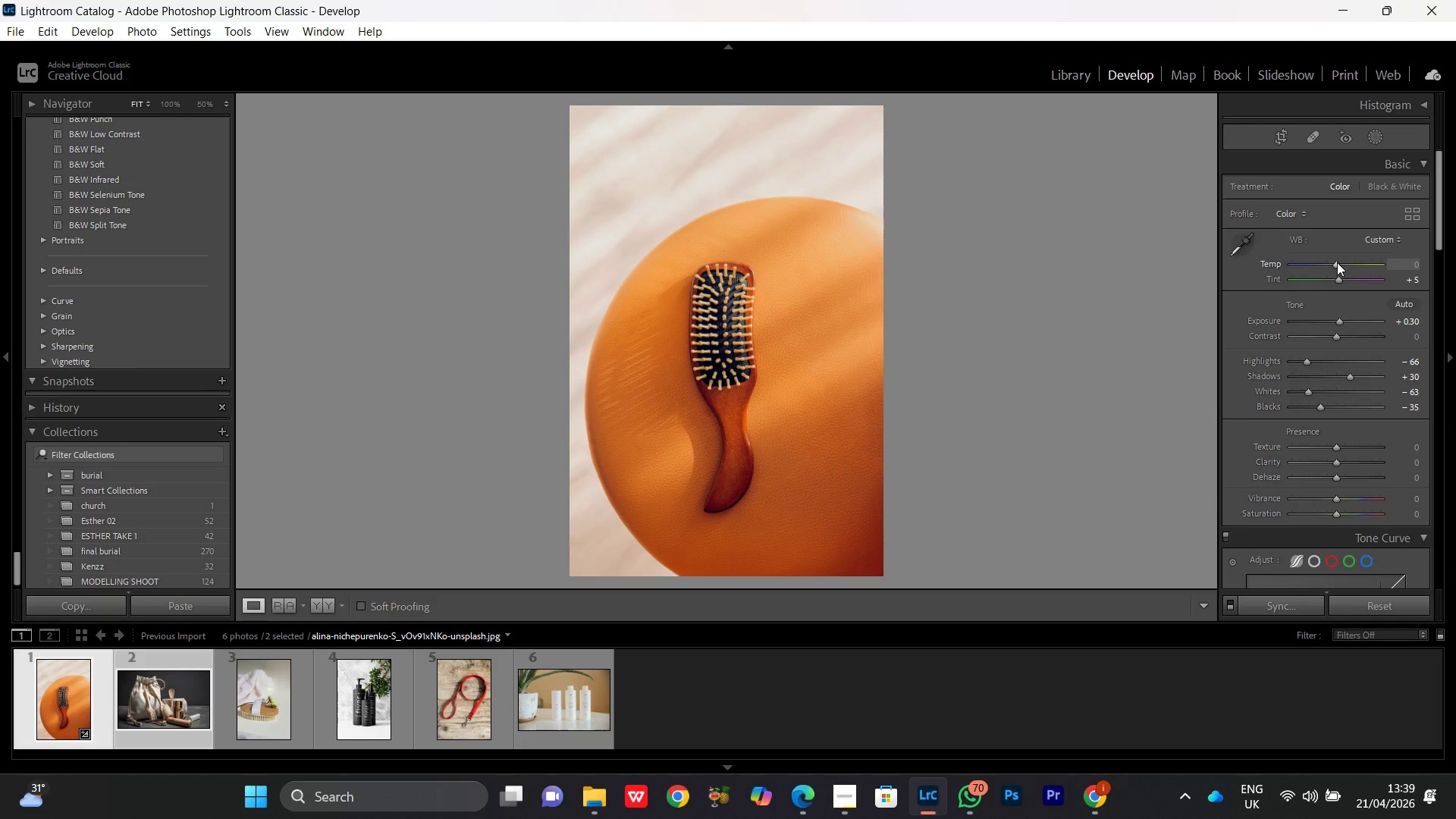 
scroll: coordinate [1337, 262], scroll_direction: down, amount: 3.0
 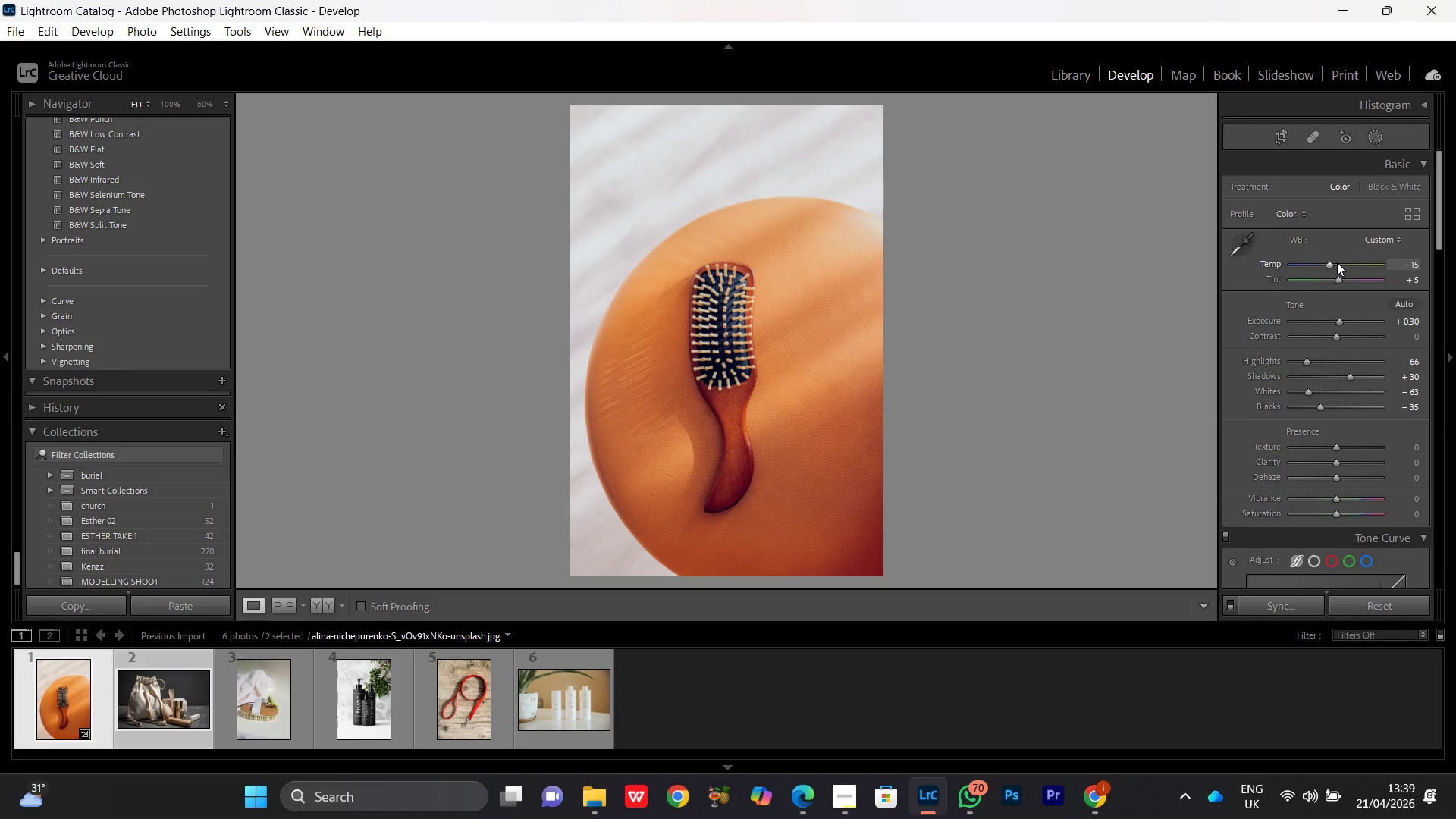 
scroll: coordinate [1337, 262], scroll_direction: up, amount: 1.0
 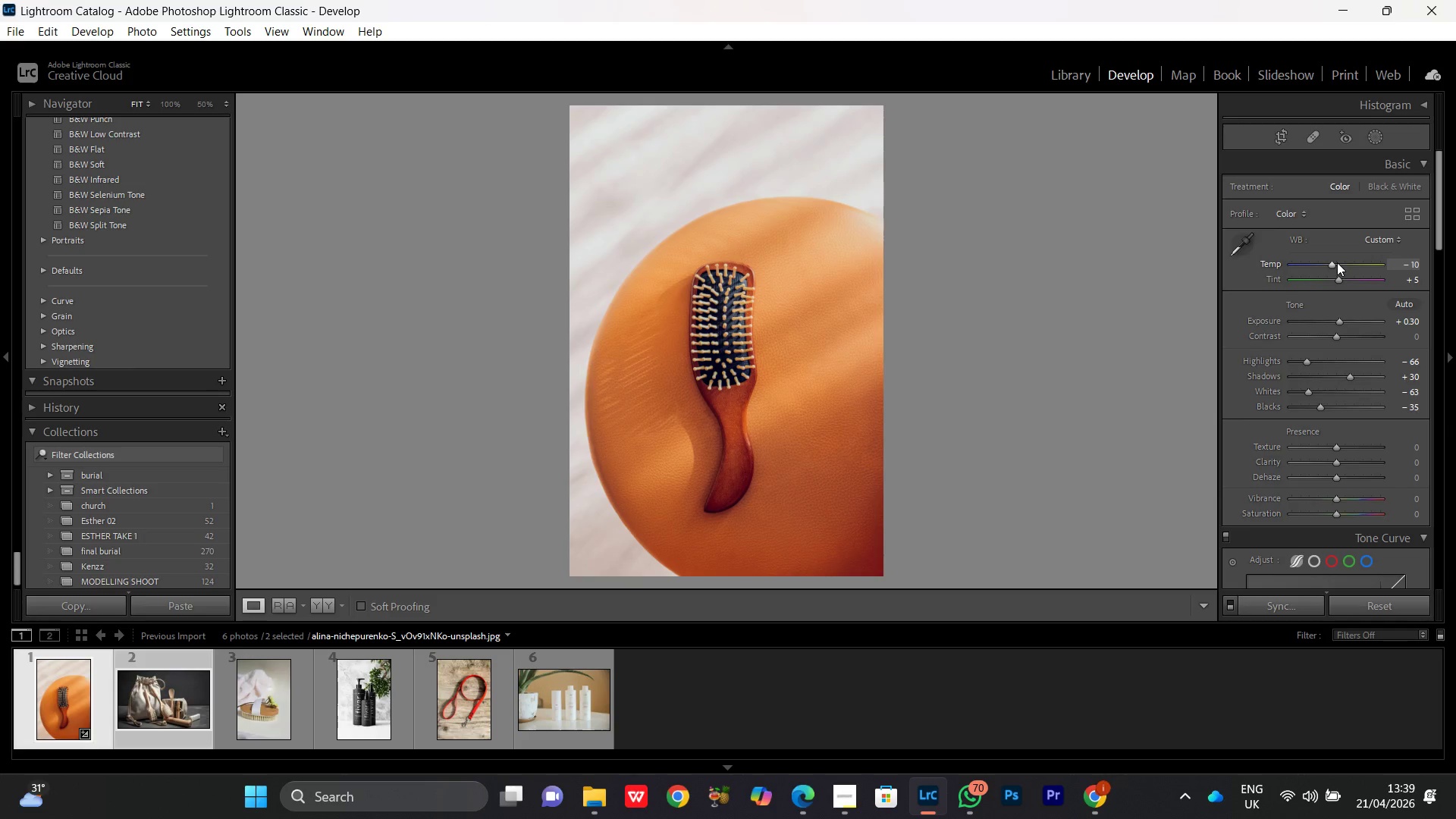 
scroll: coordinate [1337, 262], scroll_direction: down, amount: 1.0
 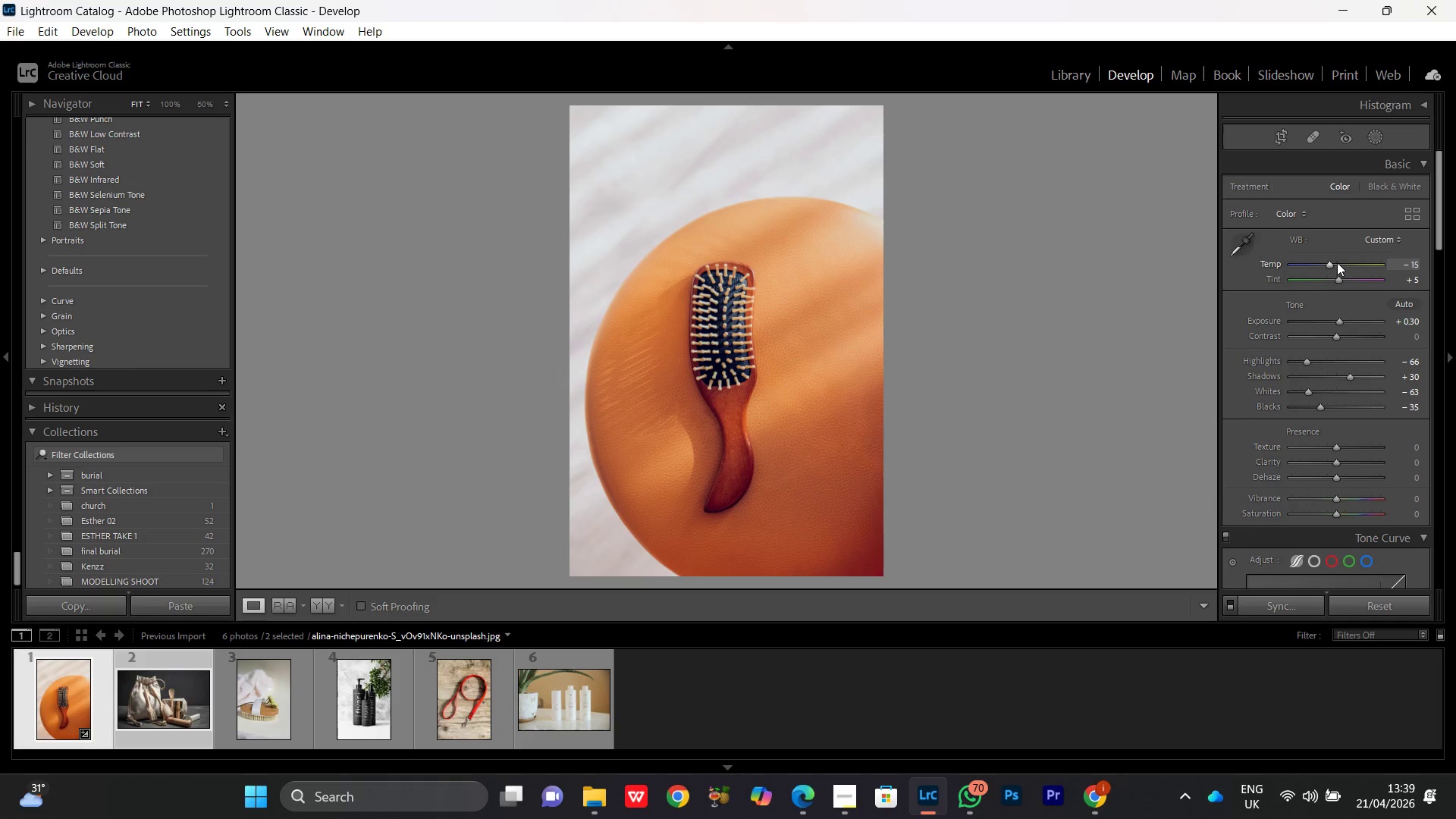 
scroll: coordinate [1337, 262], scroll_direction: up, amount: 1.0
 